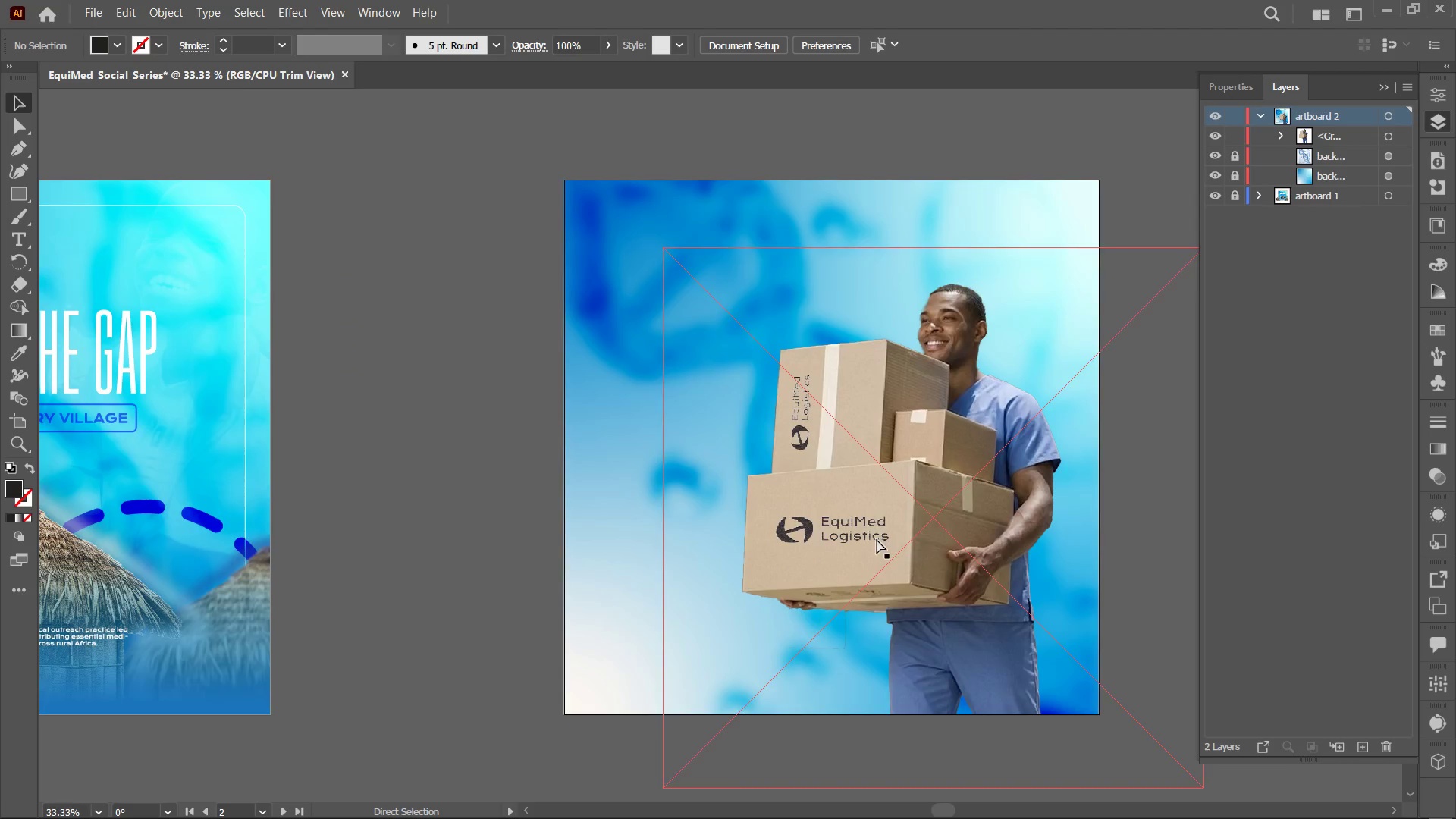 
key(Control+Equal)
 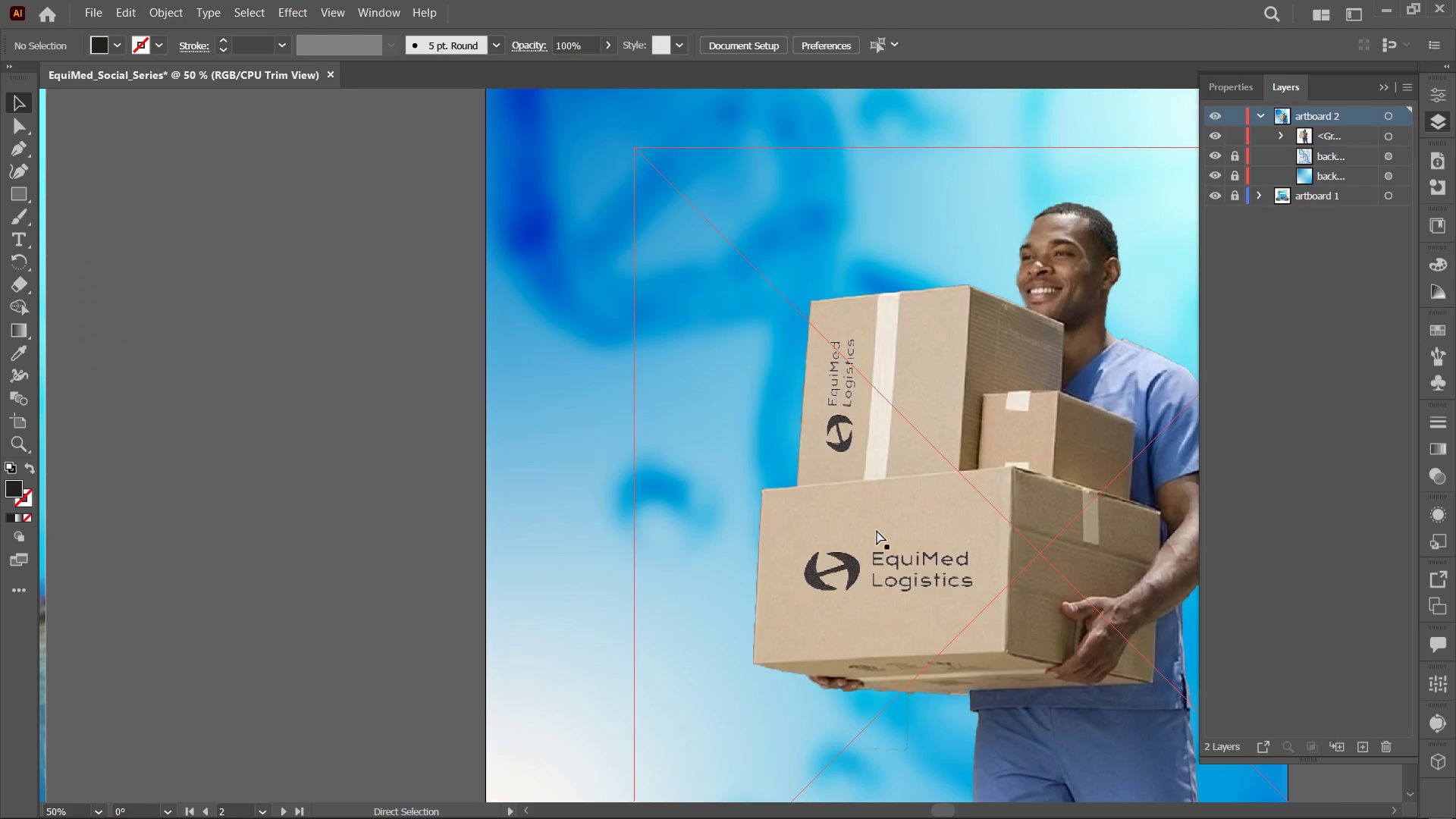 
key(Control+Equal)
 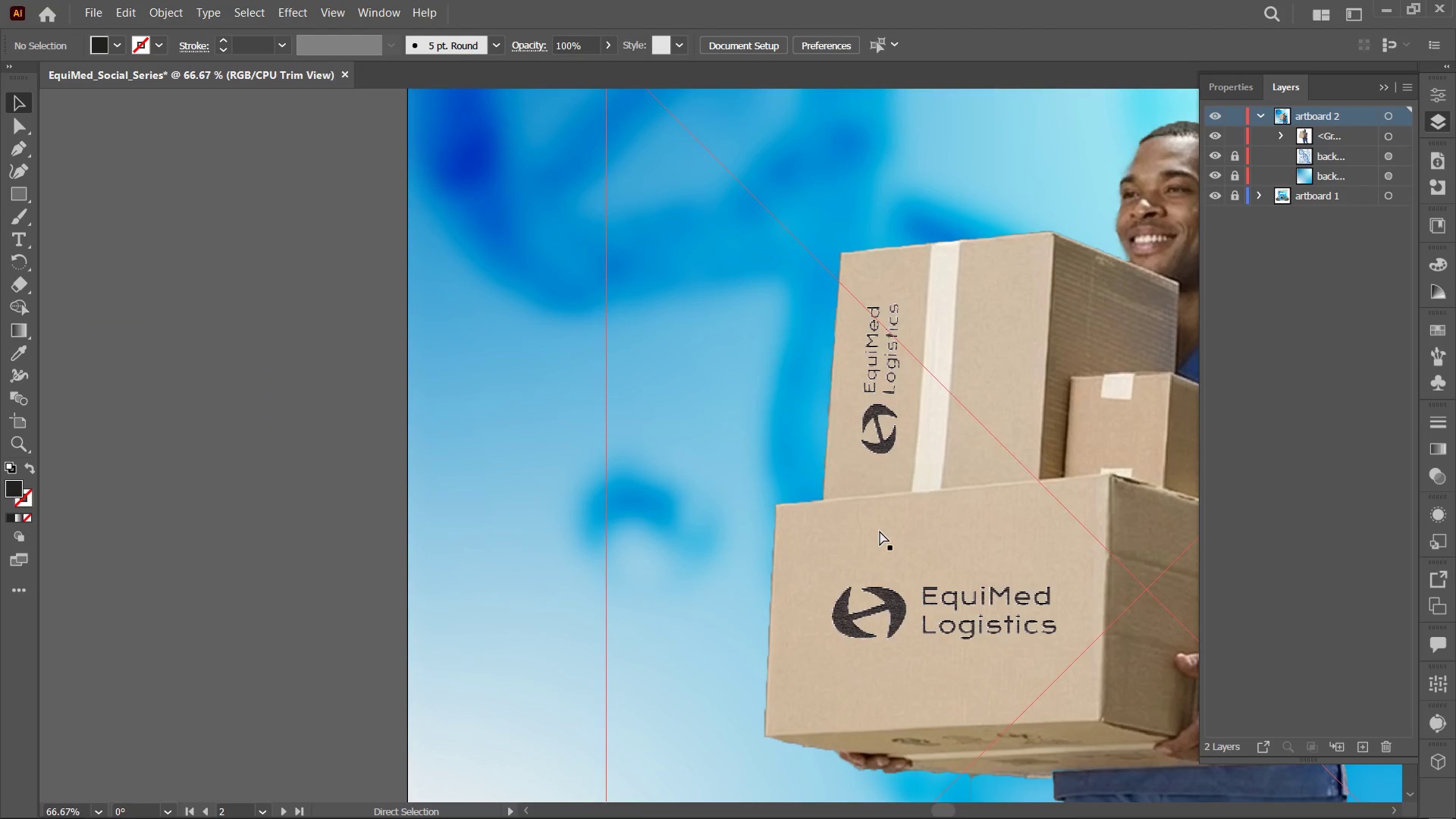 
key(Control+Equal)
 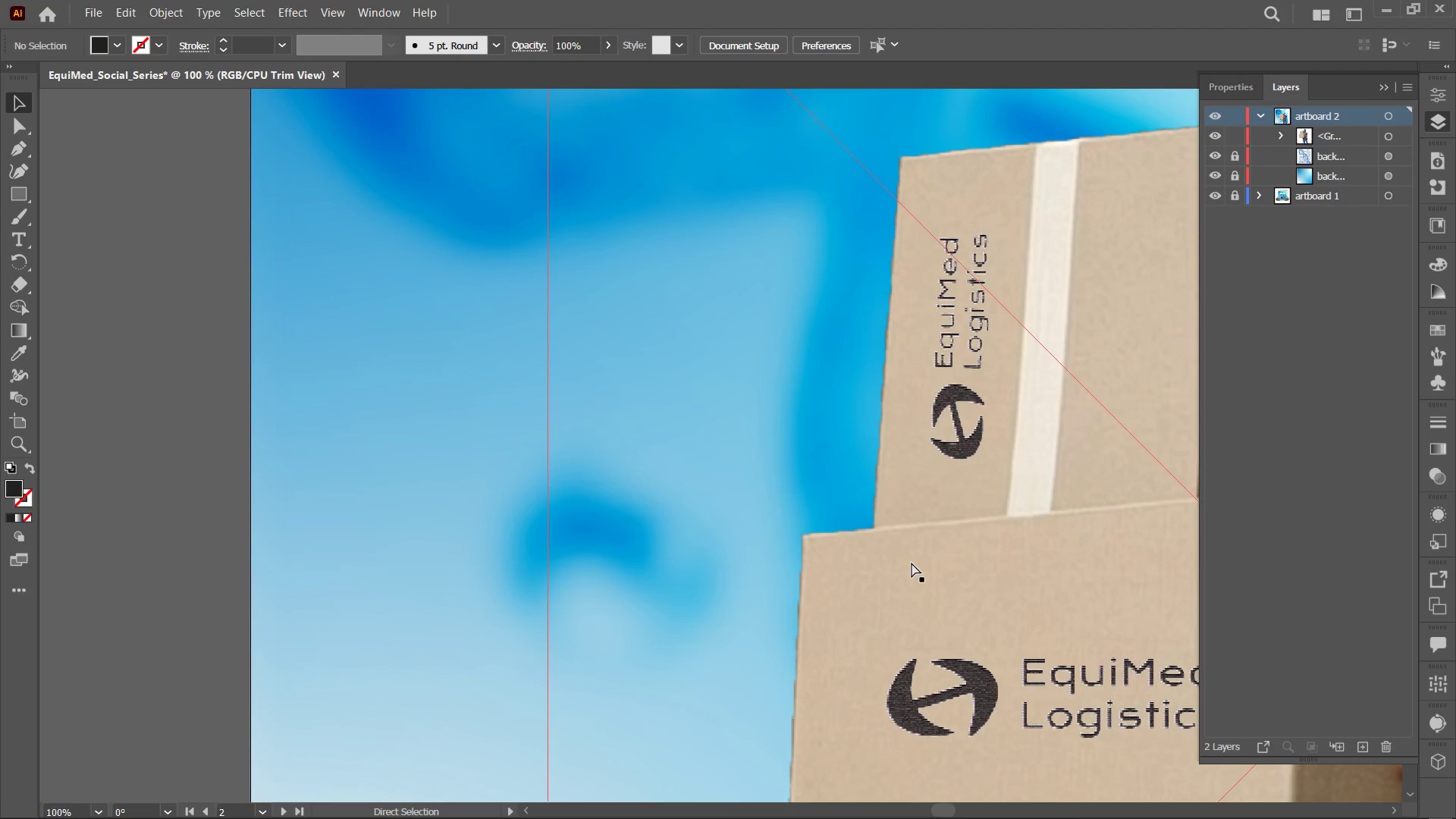 
key(Control+Minus)
 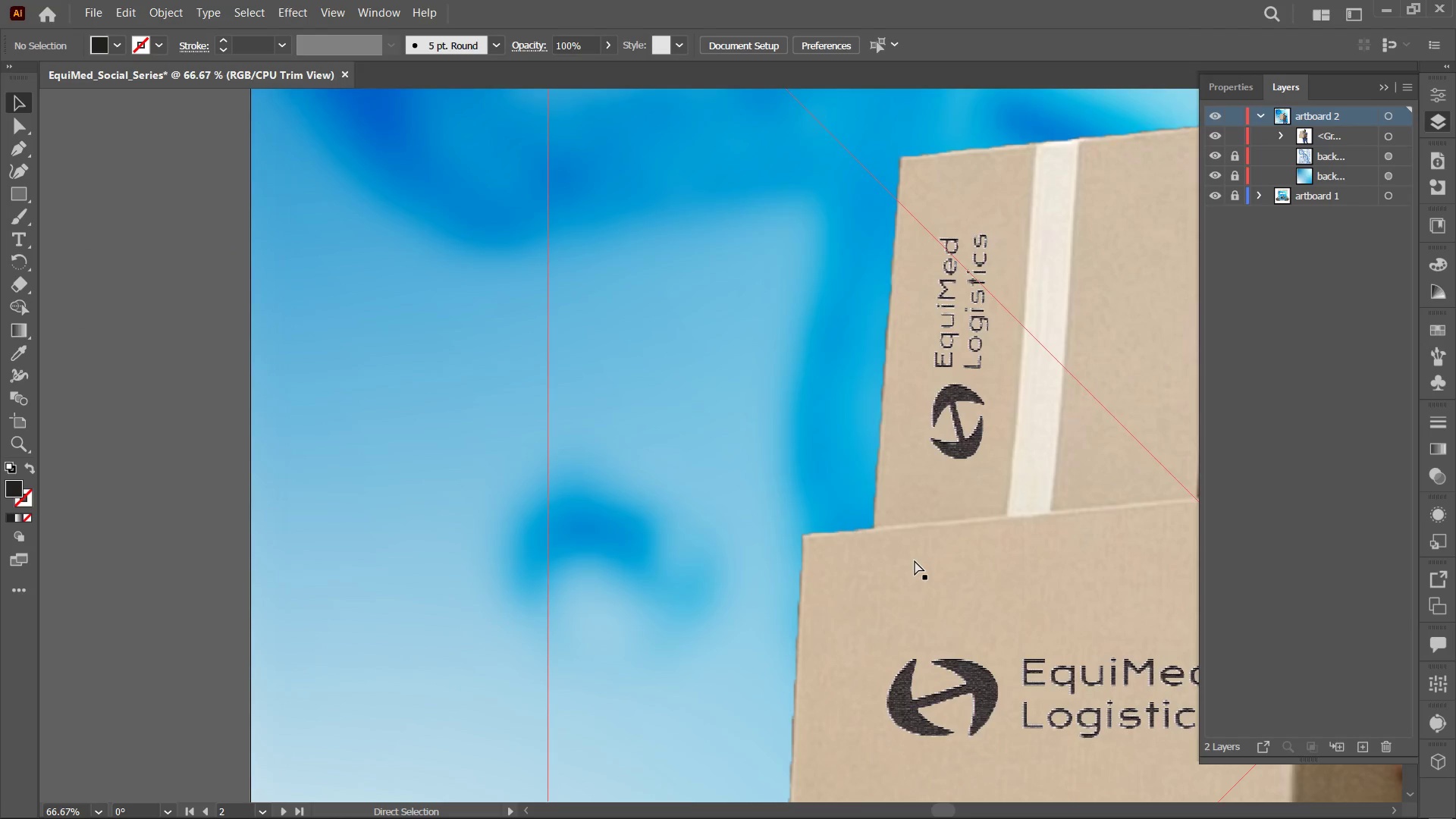 
key(Control+Minus)
 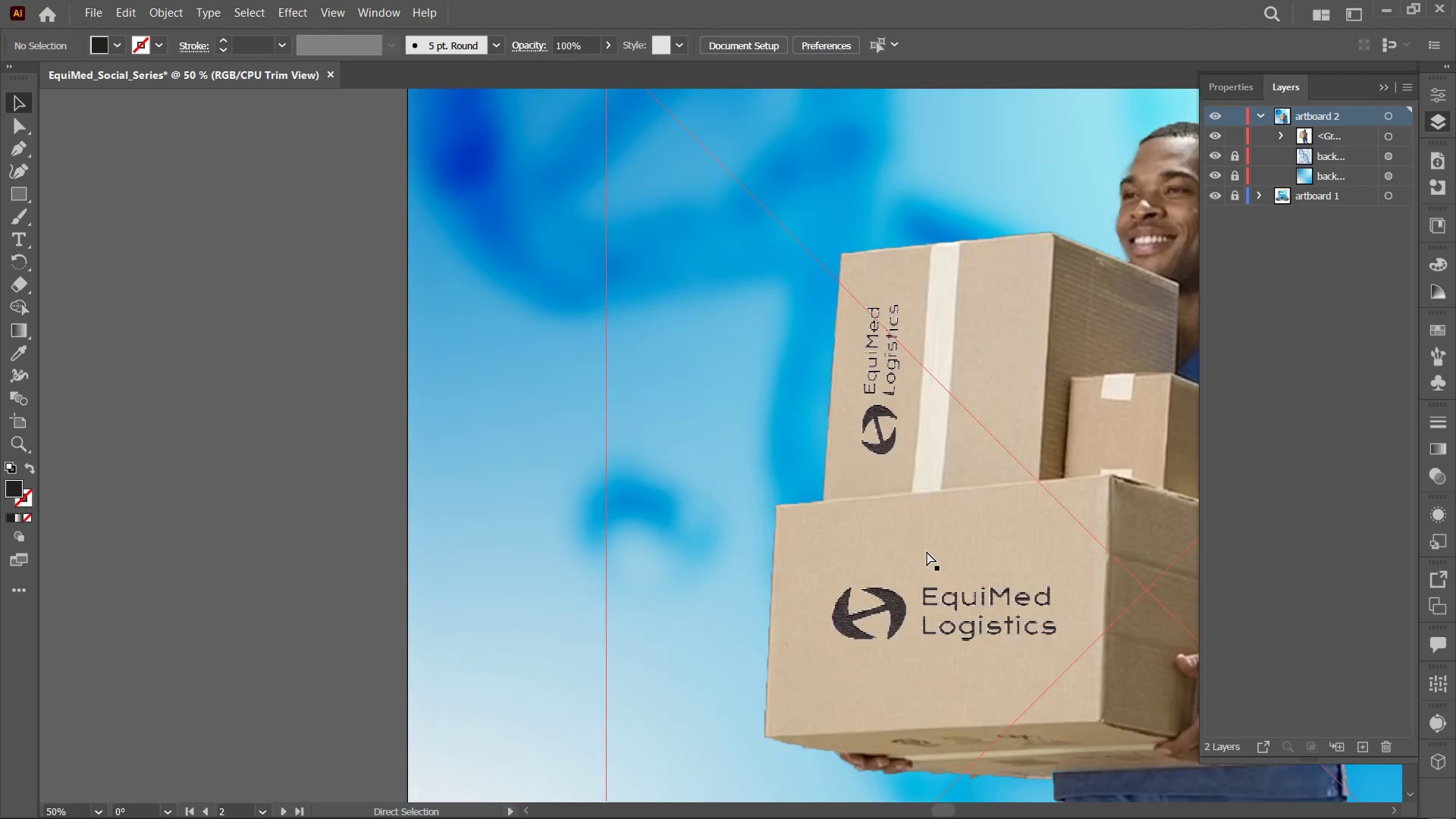 
key(Control+Minus)
 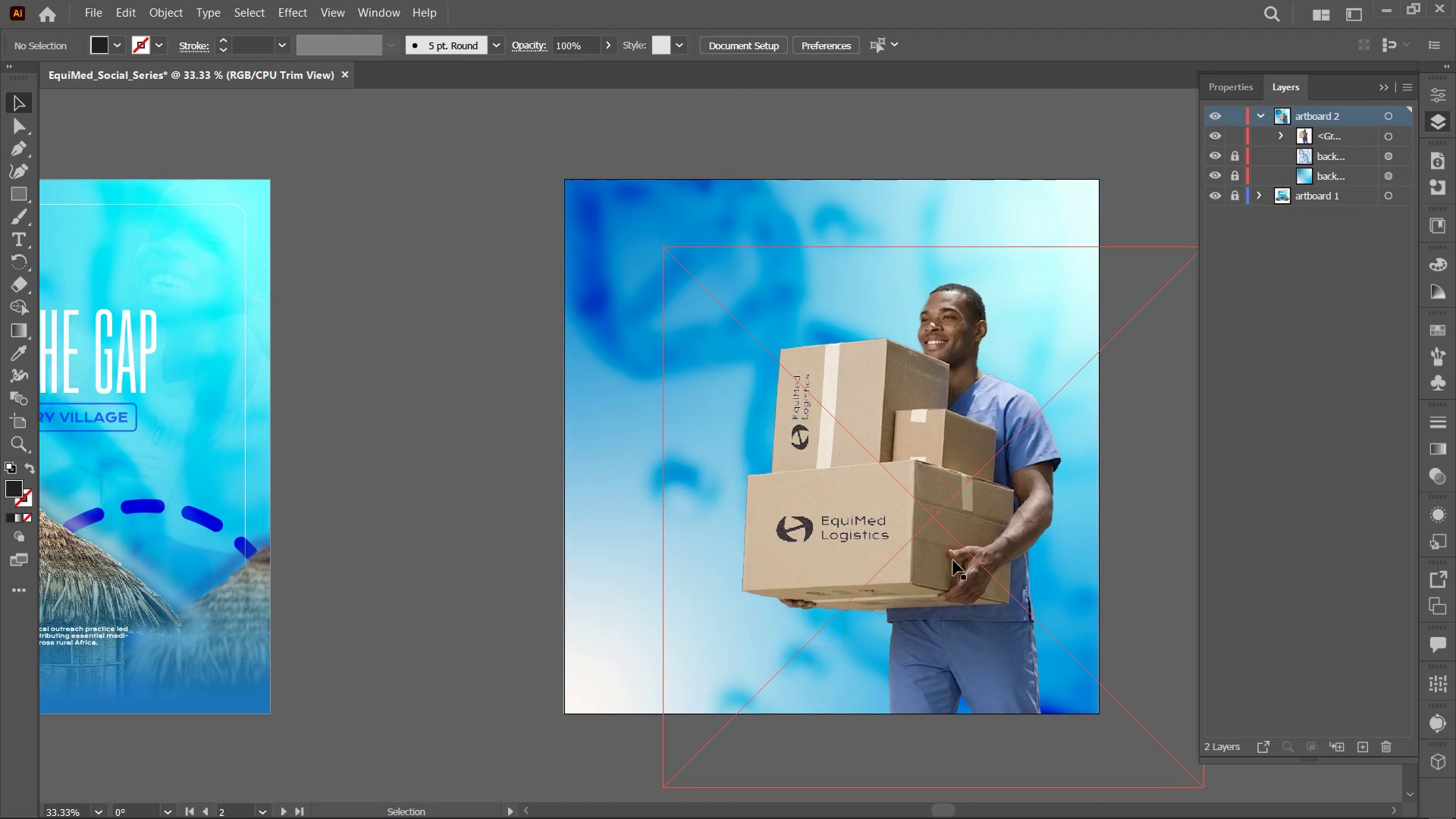 
left_click([970, 583])
 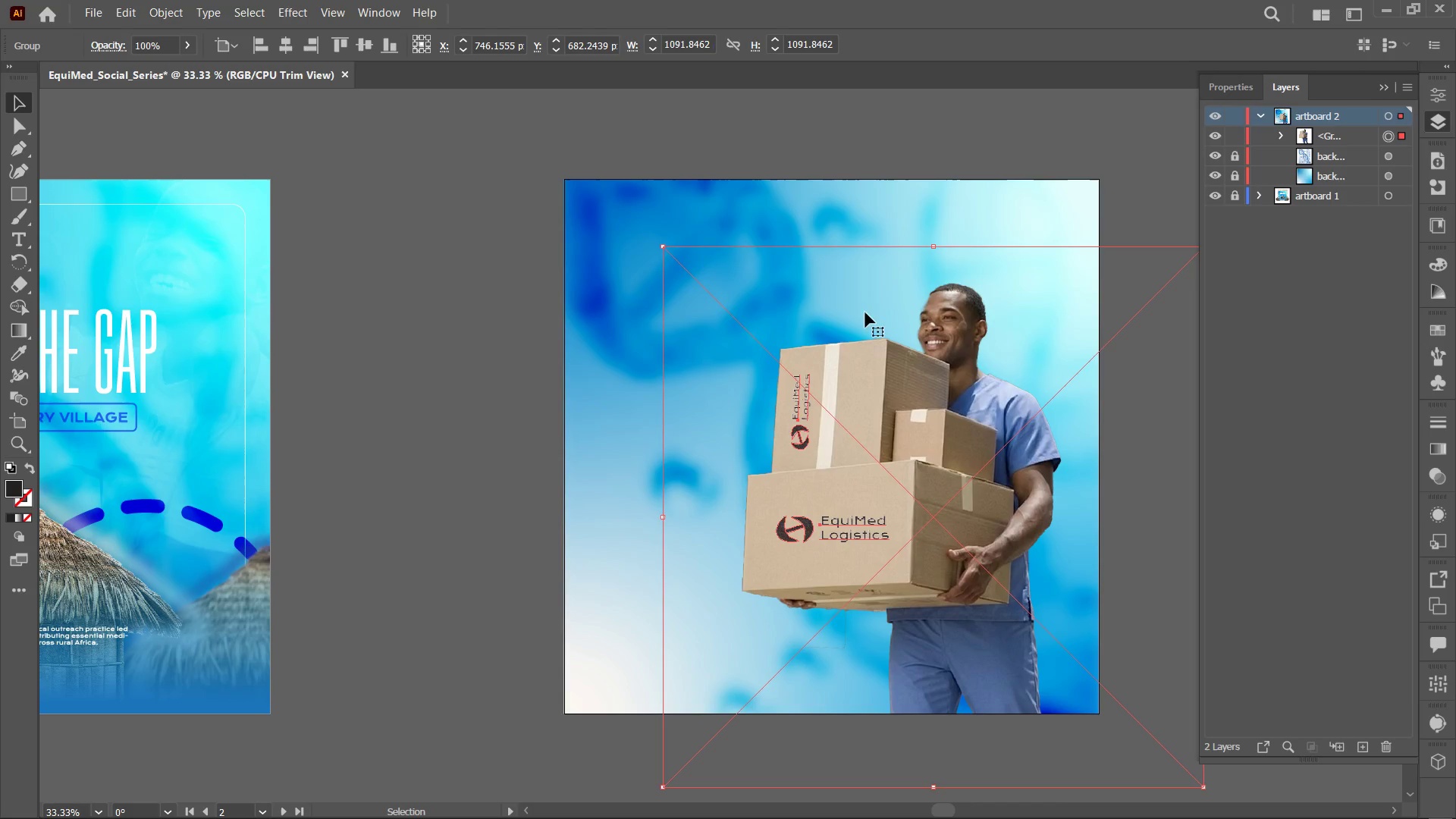 
left_click([932, 136])
 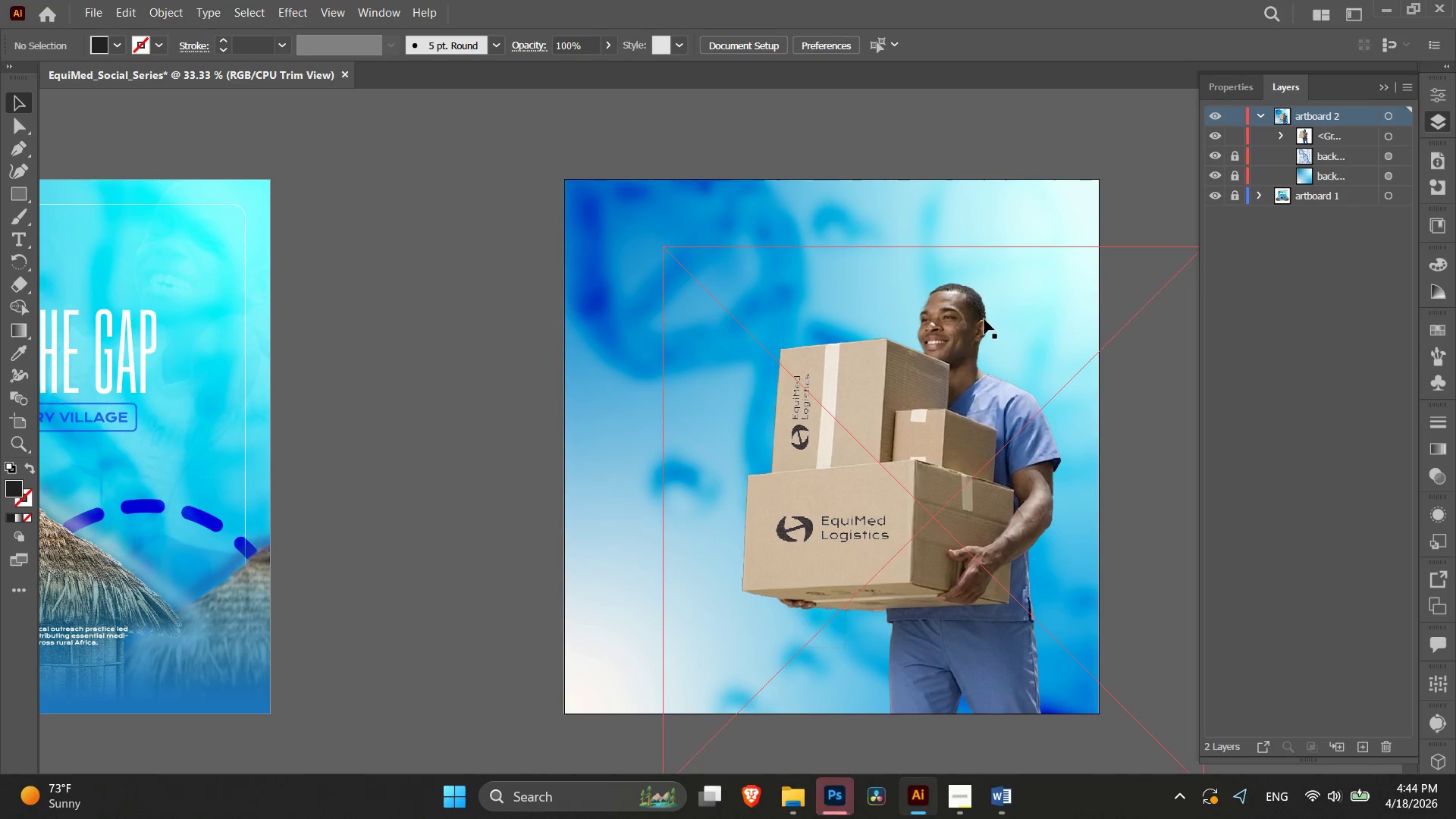 
left_click([976, 321])
 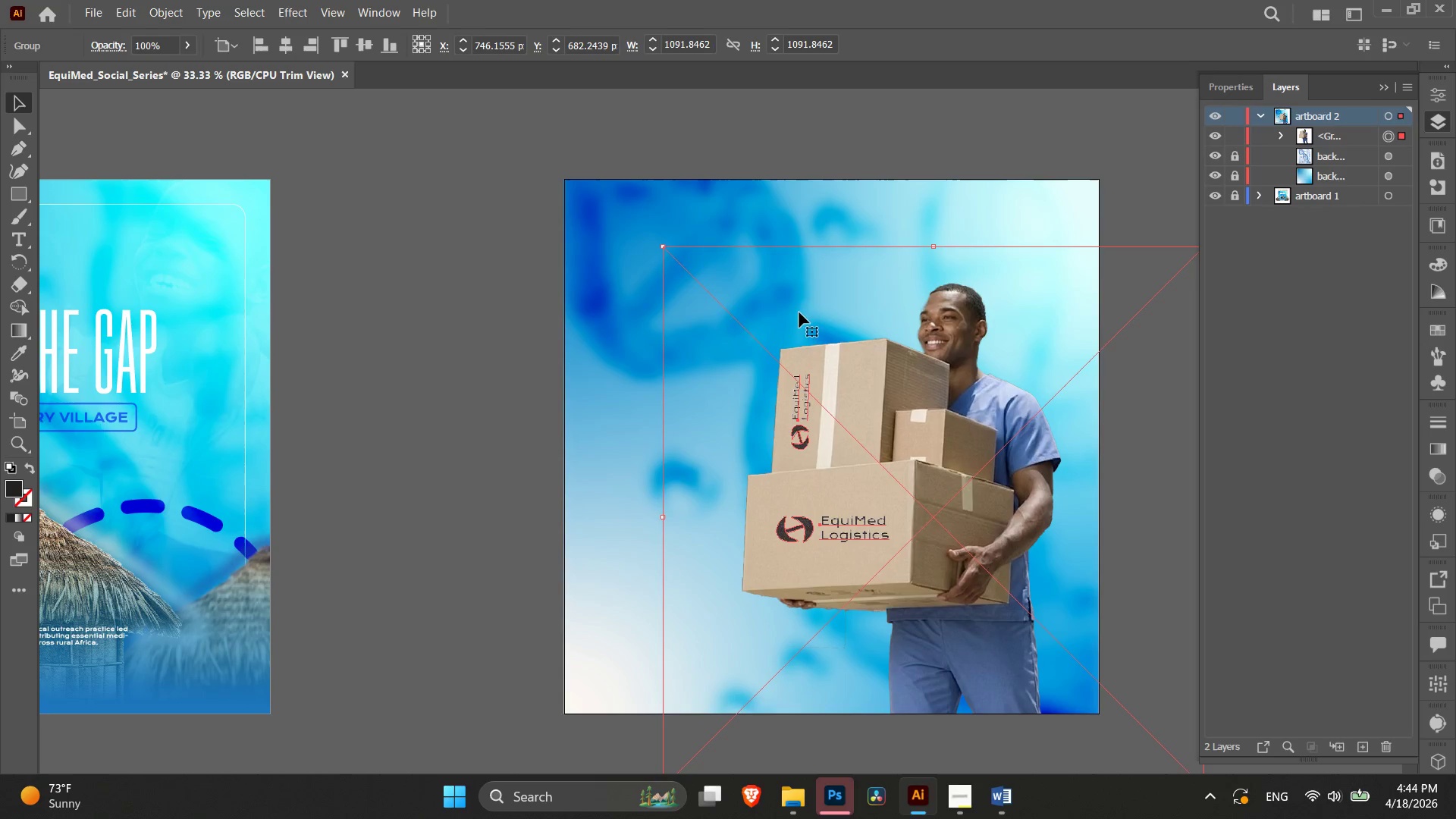 
left_click_drag(start_coordinate=[948, 357], to_coordinate=[949, 323])
 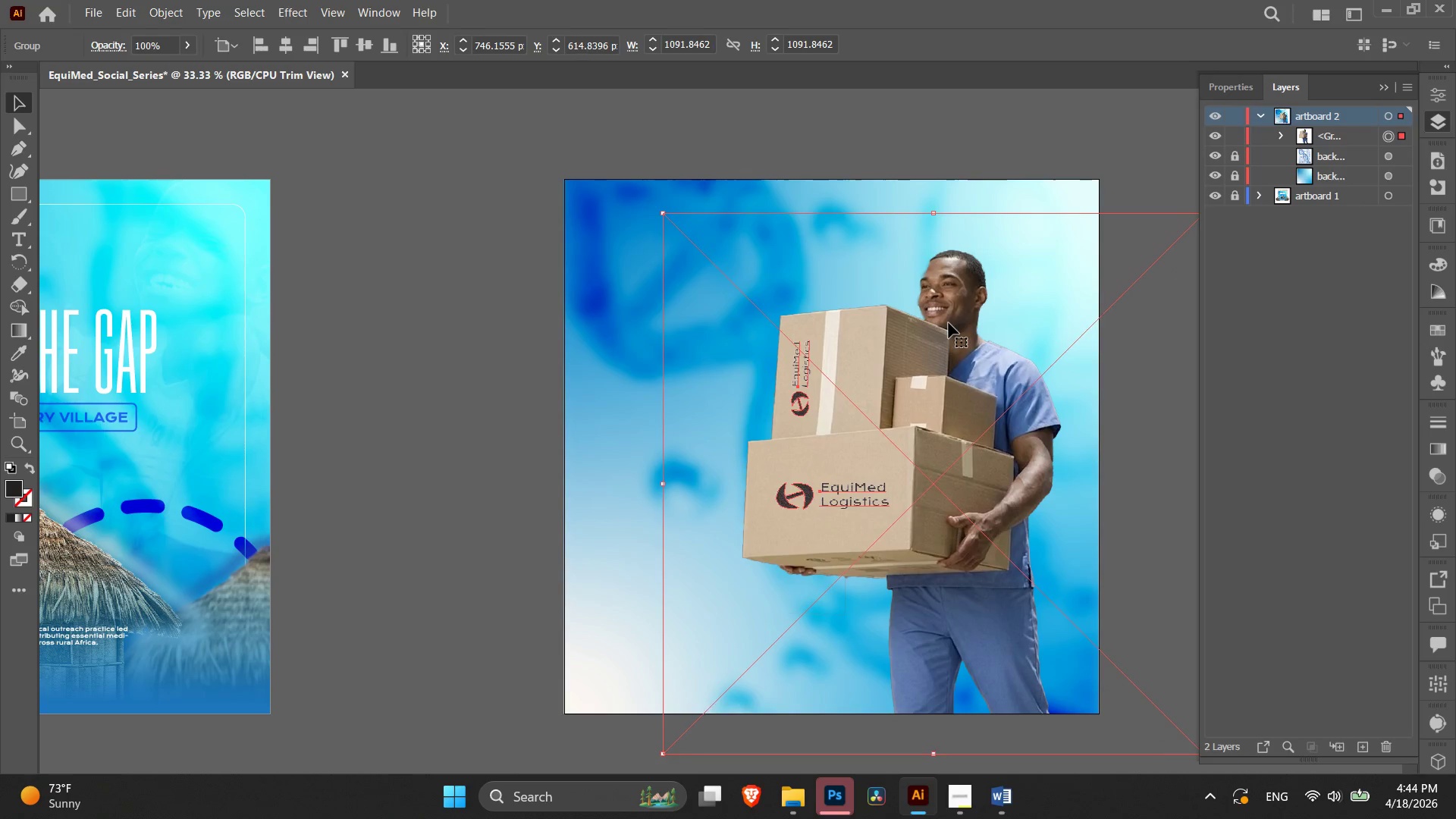 
key(Control+Z)
 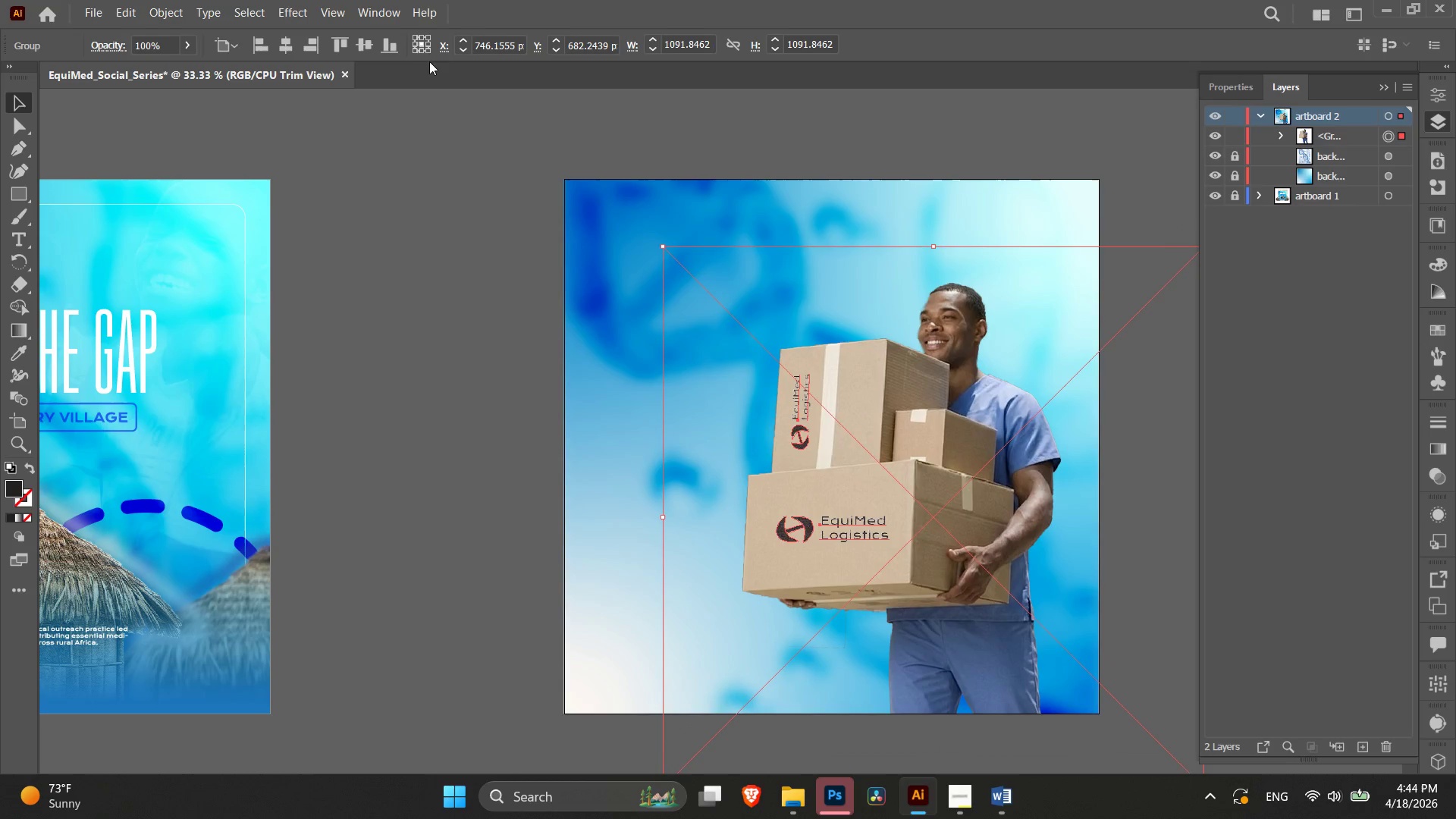 
key(Control+Shift+G)
 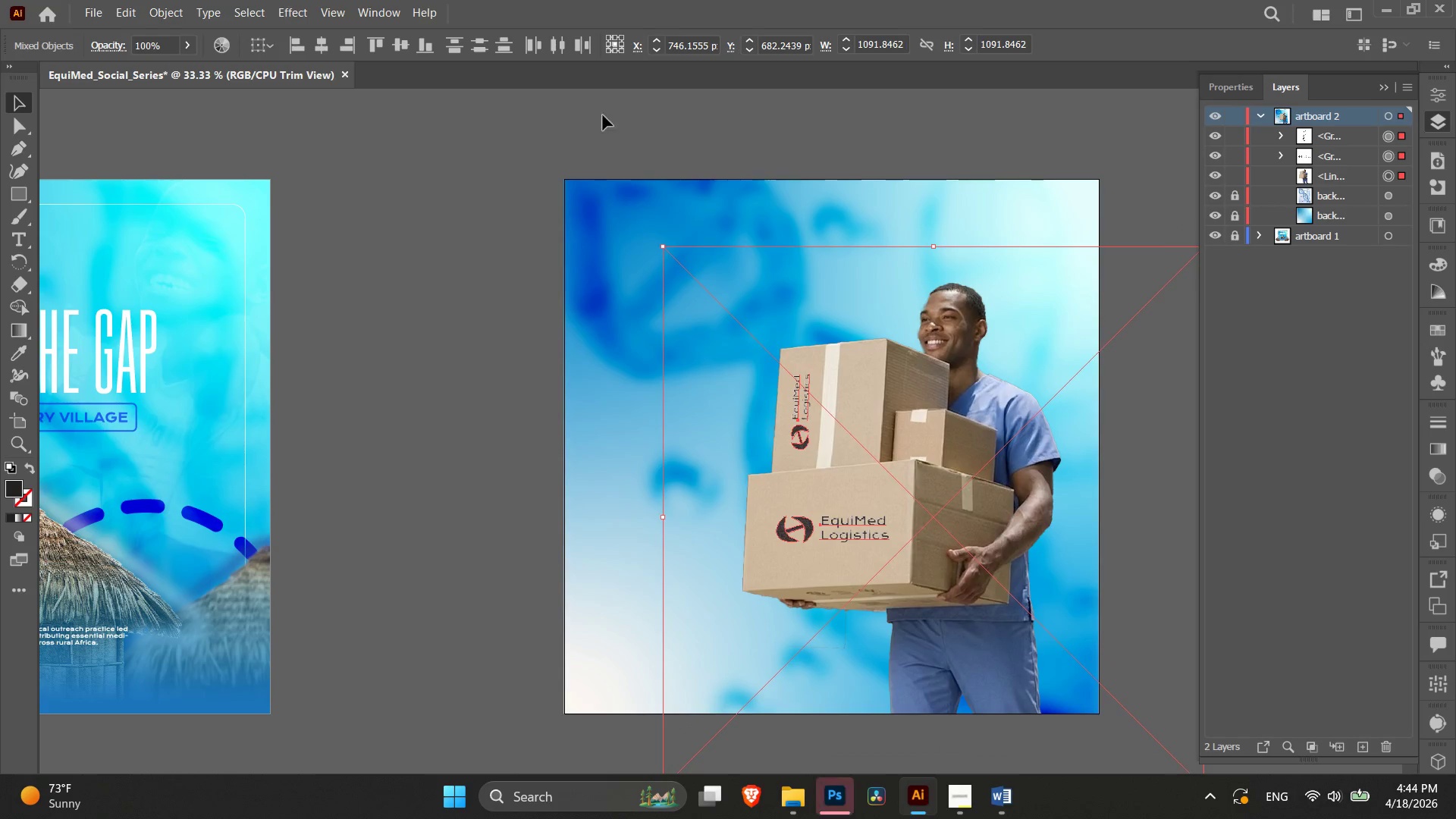 
left_click([611, 123])
 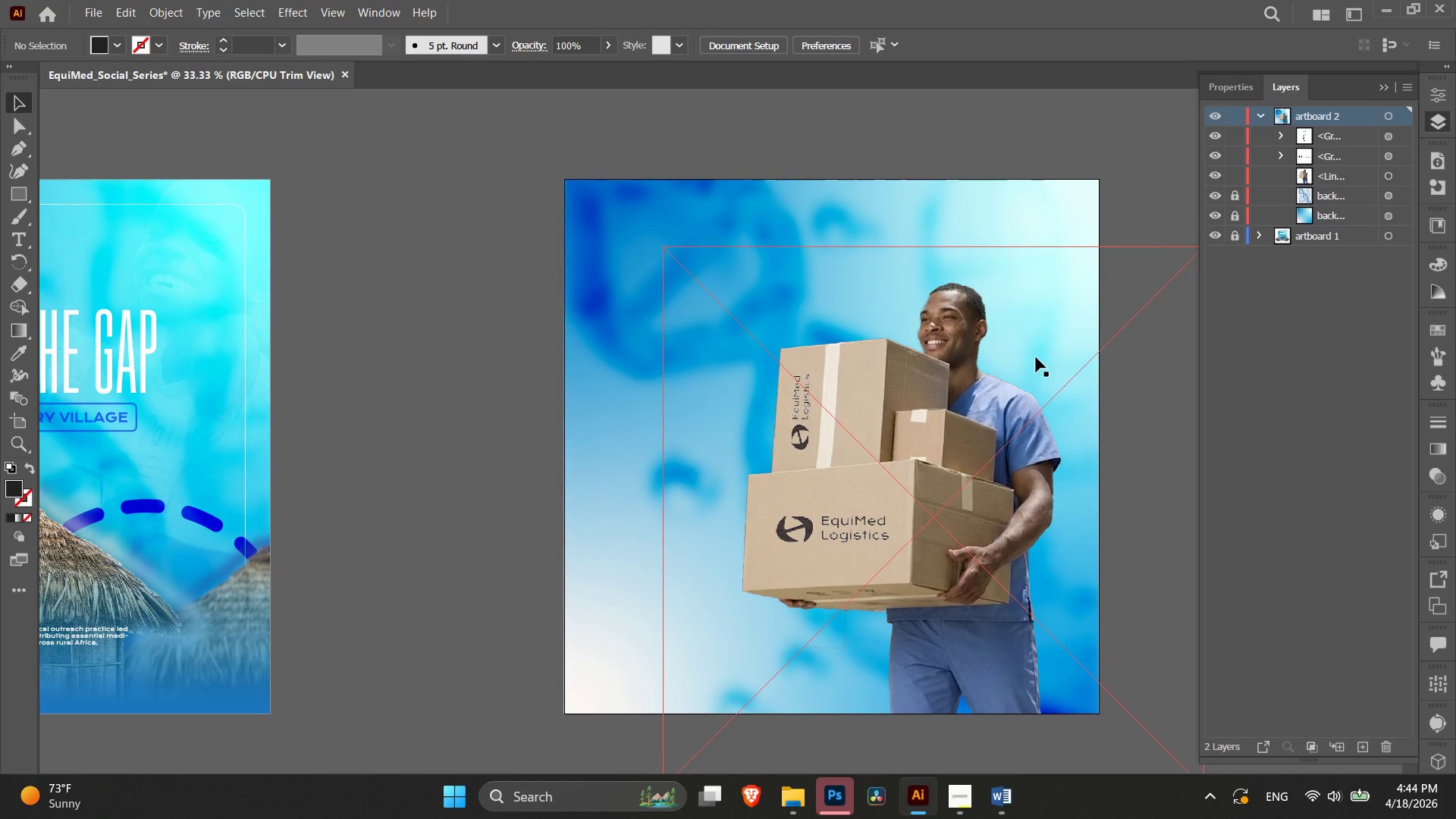 
left_click([1036, 356])
 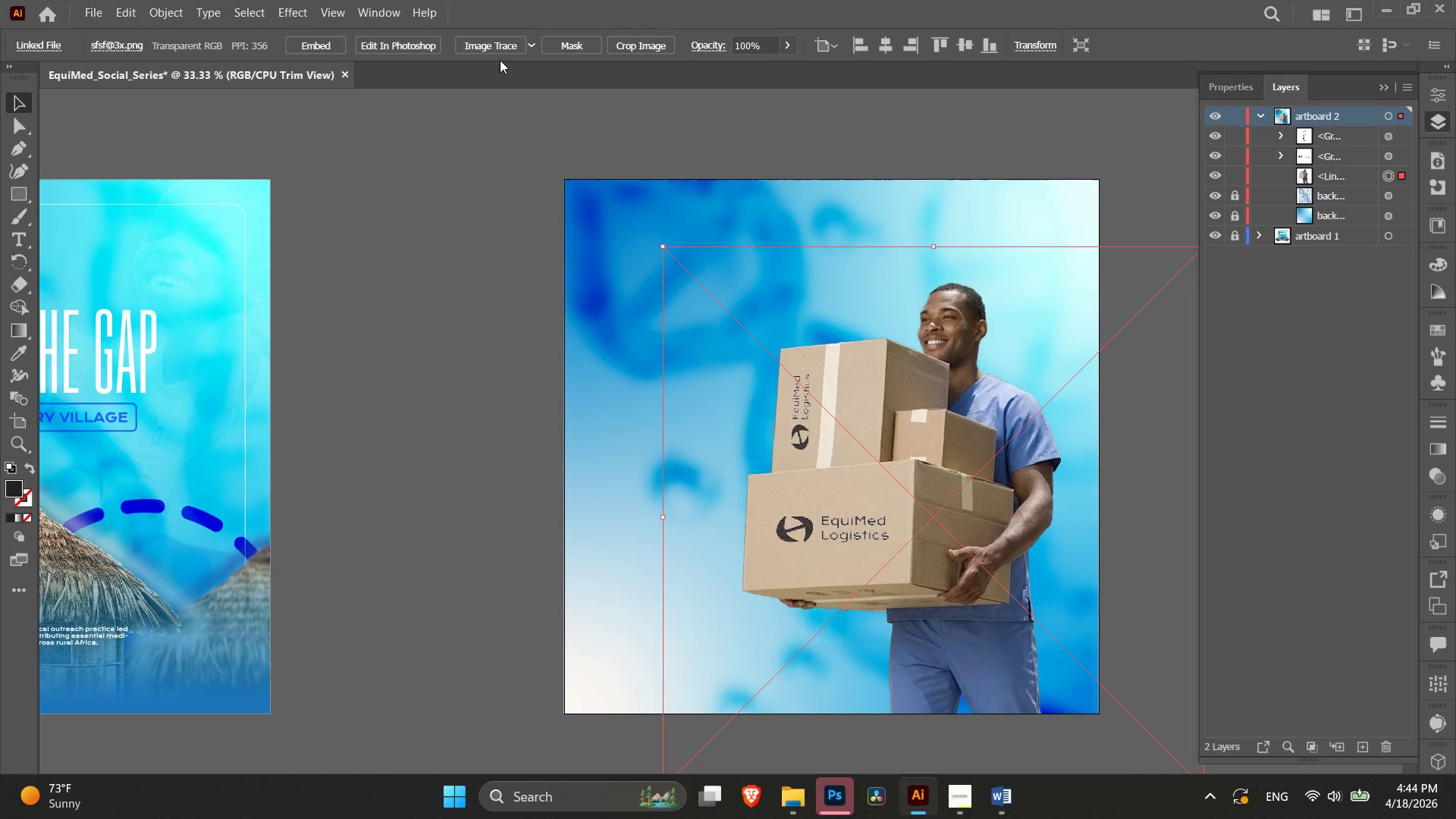 
wait(8.34)
 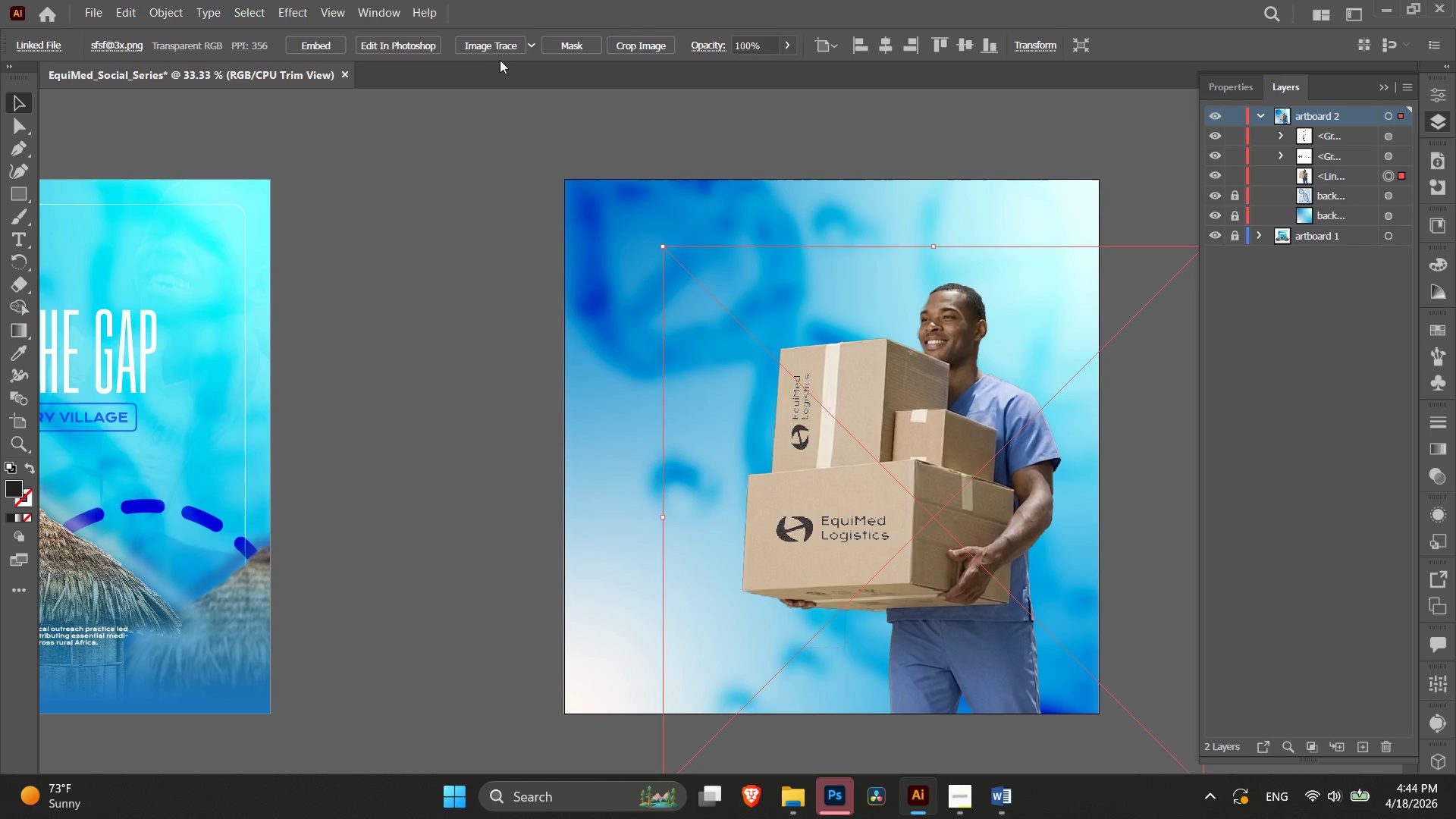 
left_click([281, 8])
 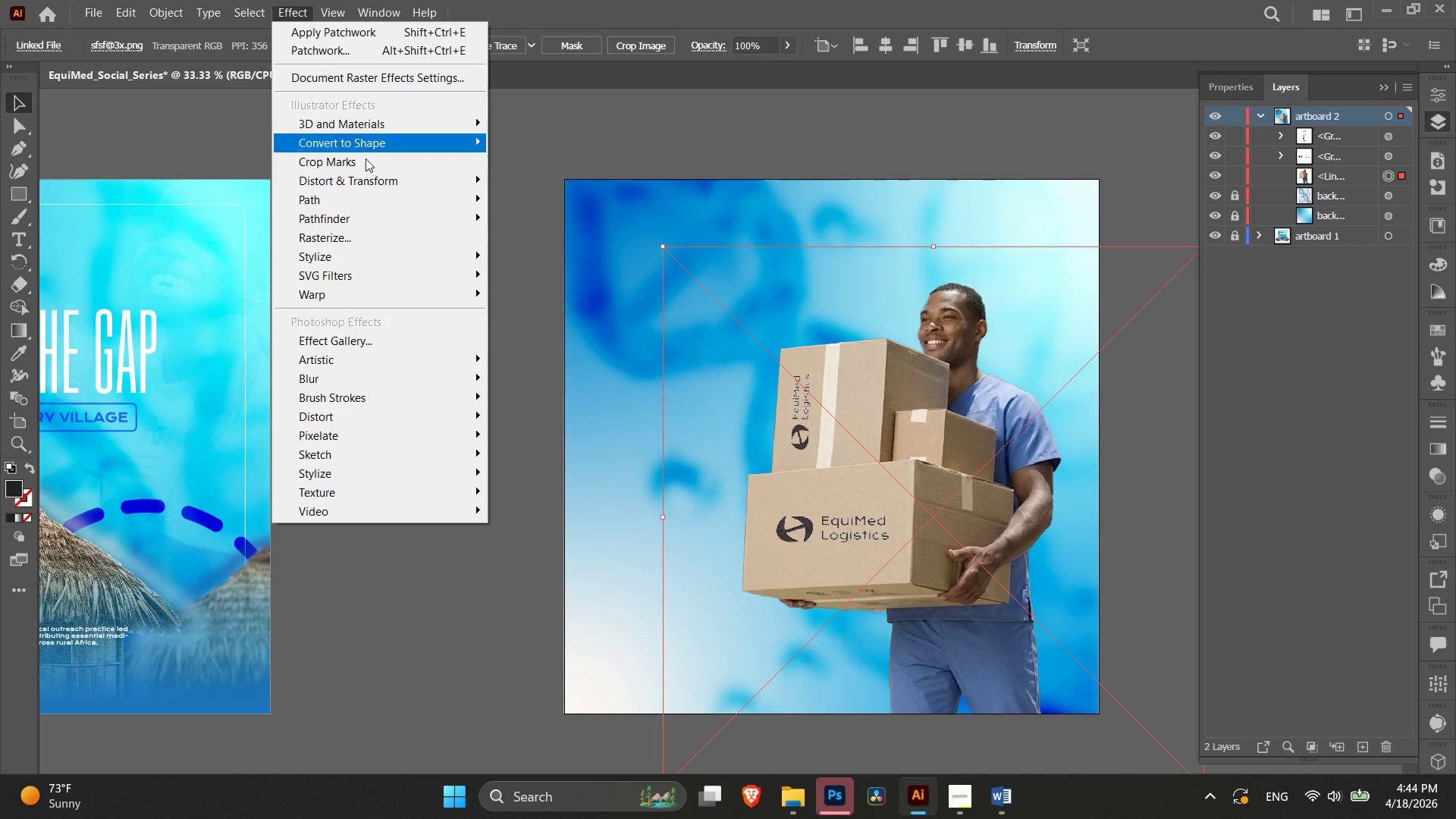 
mouse_move([412, 289])
 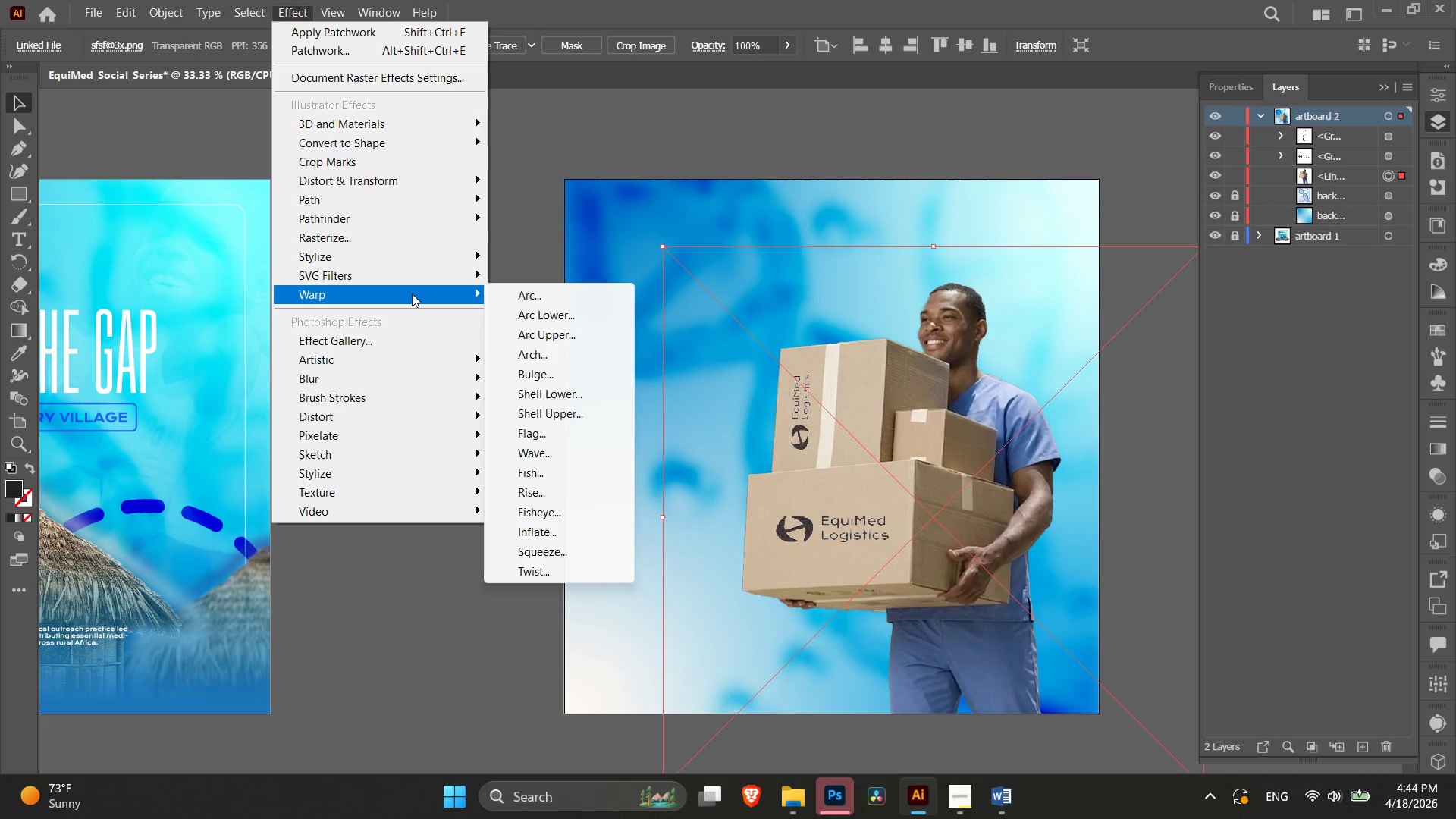 
mouse_move([428, 278])
 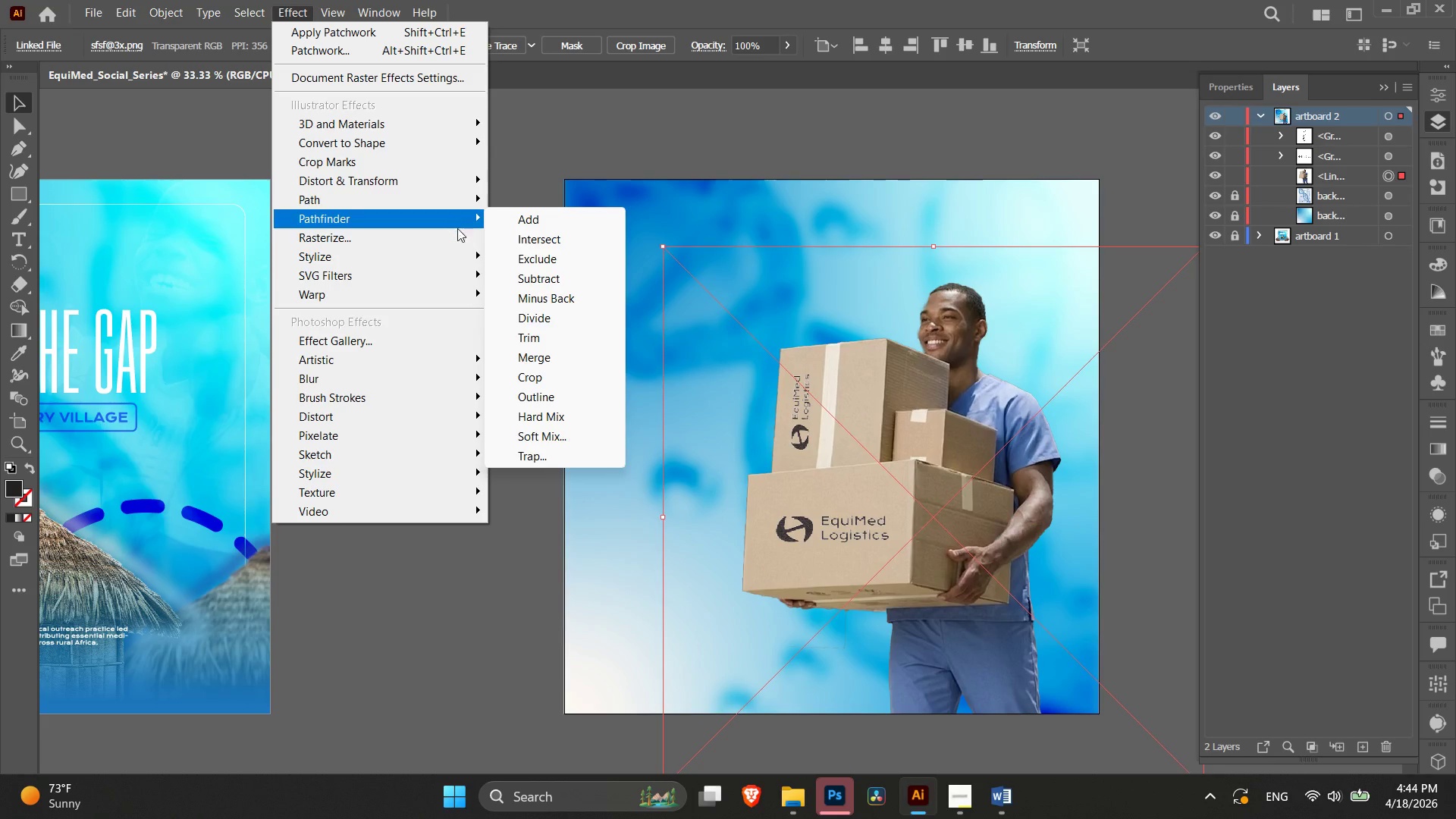 
left_click([457, 237])
 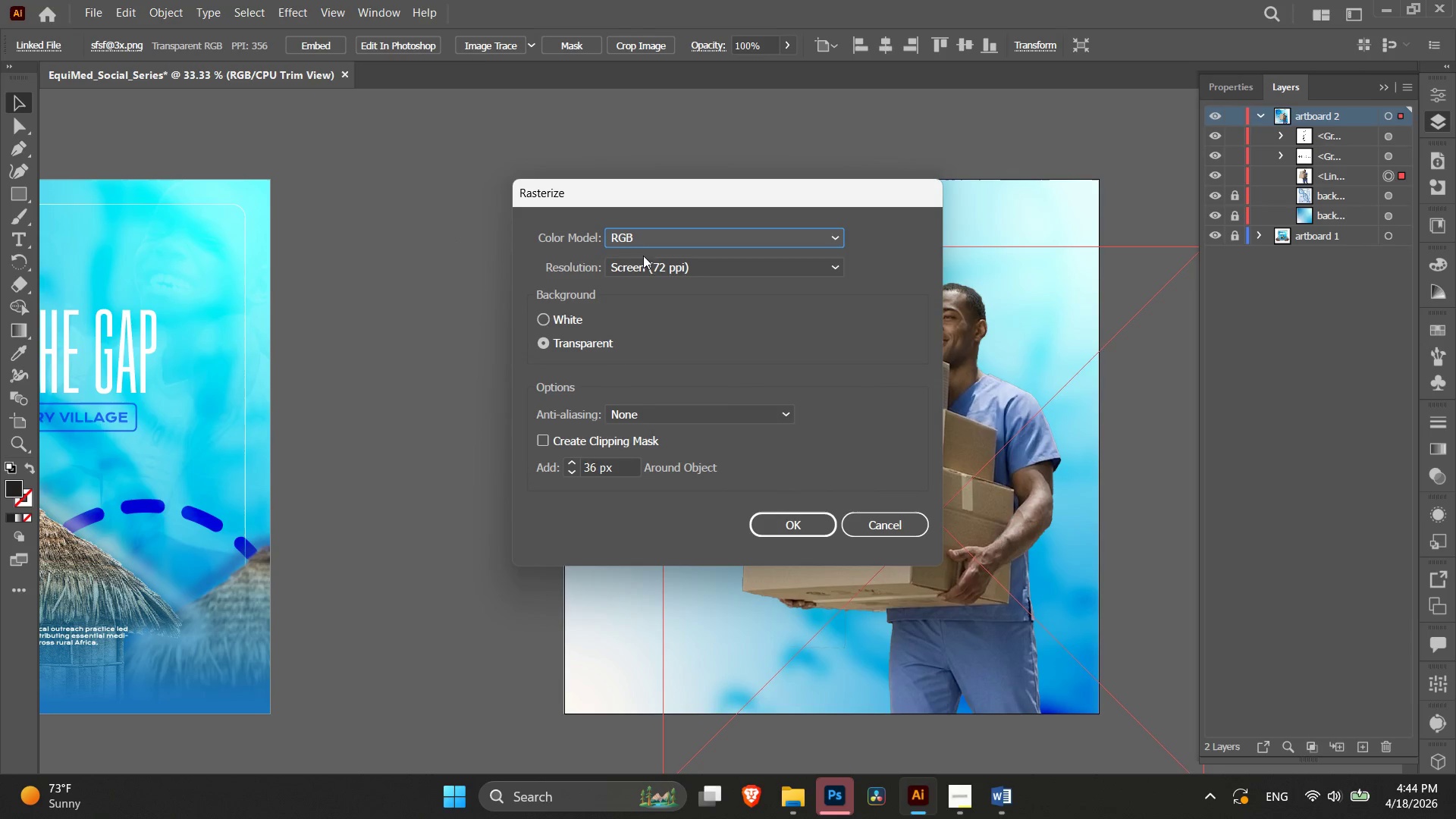 
left_click([651, 265])
 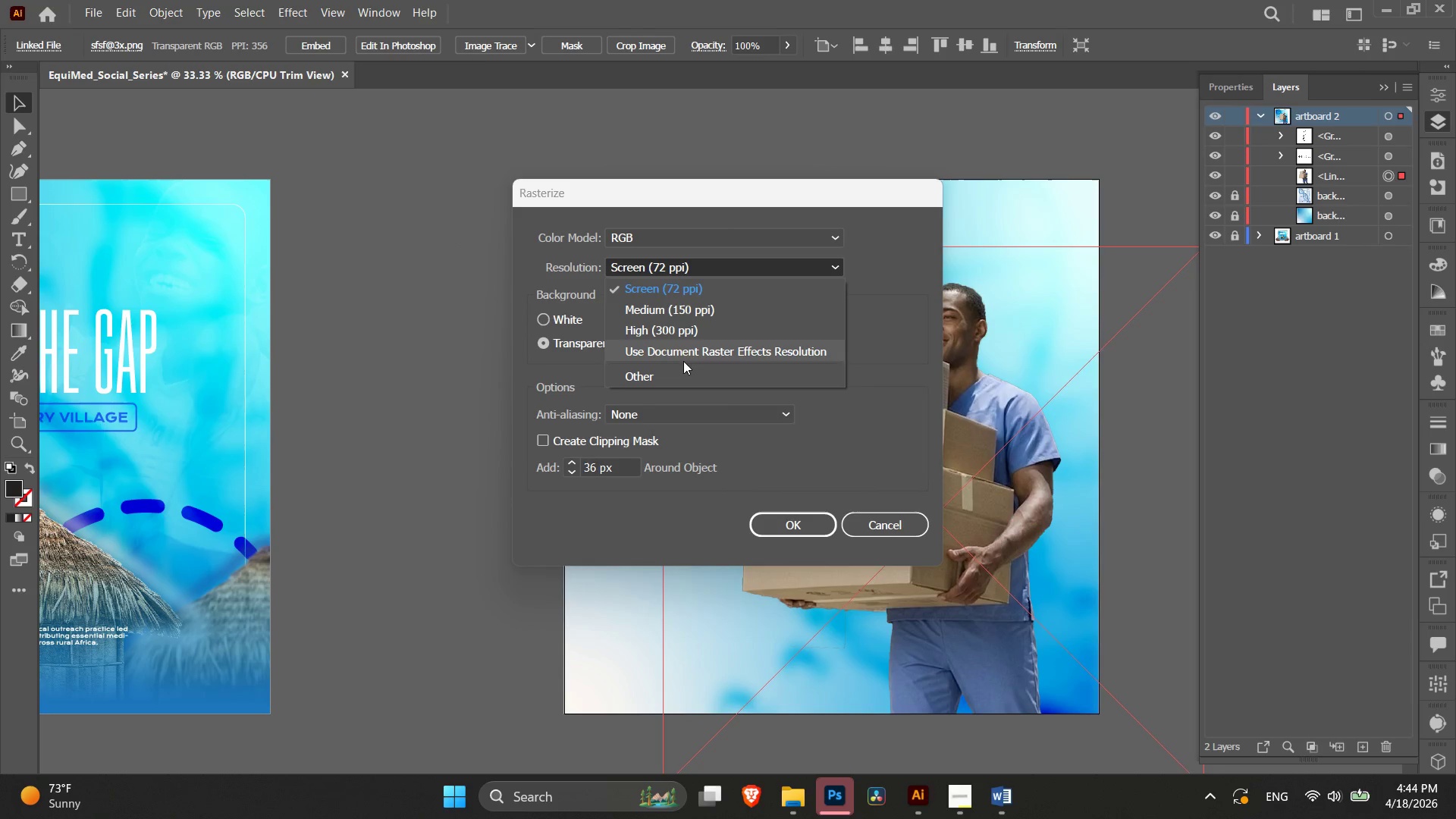 
left_click([686, 369])
 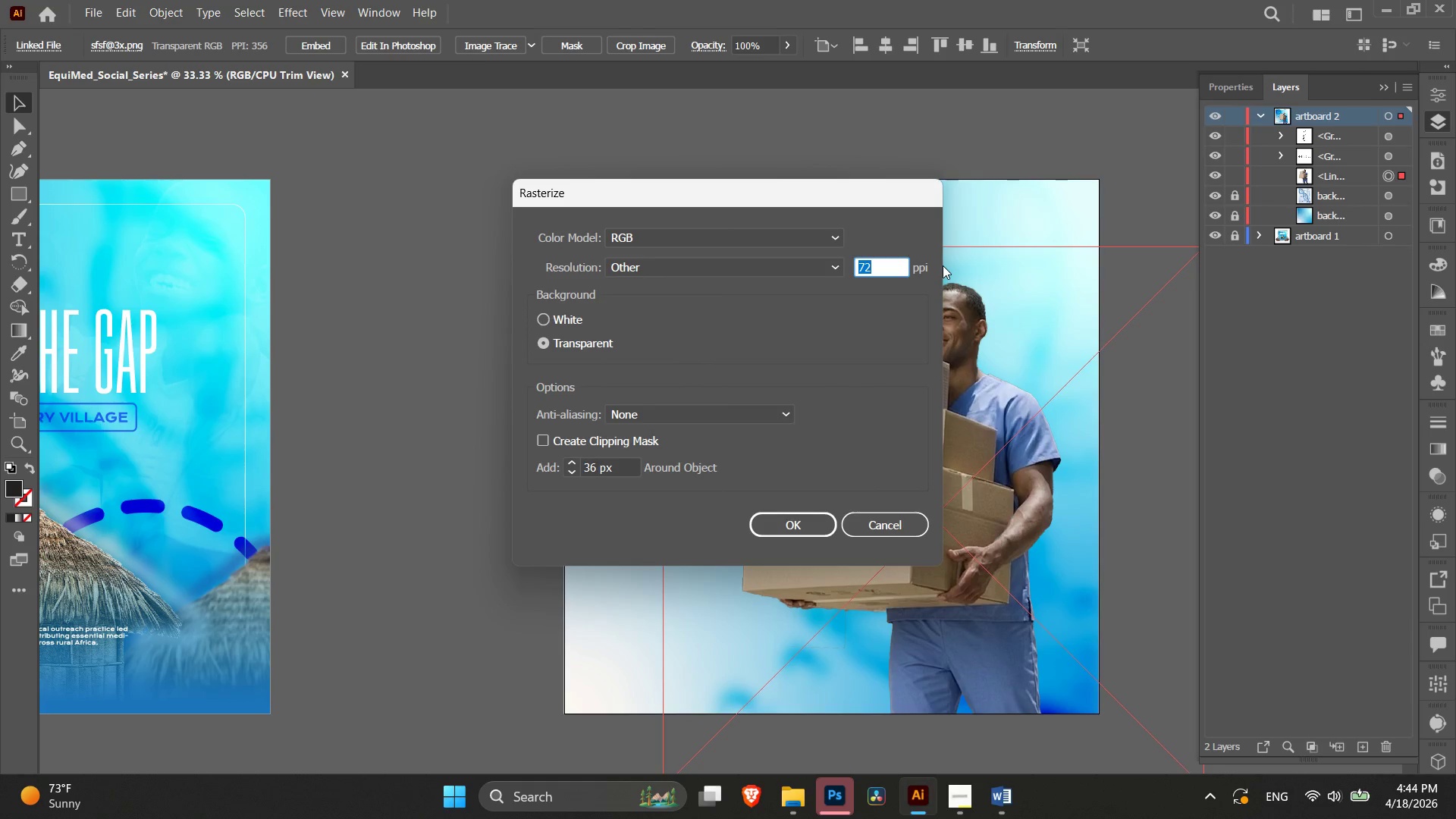 
type(1000)
 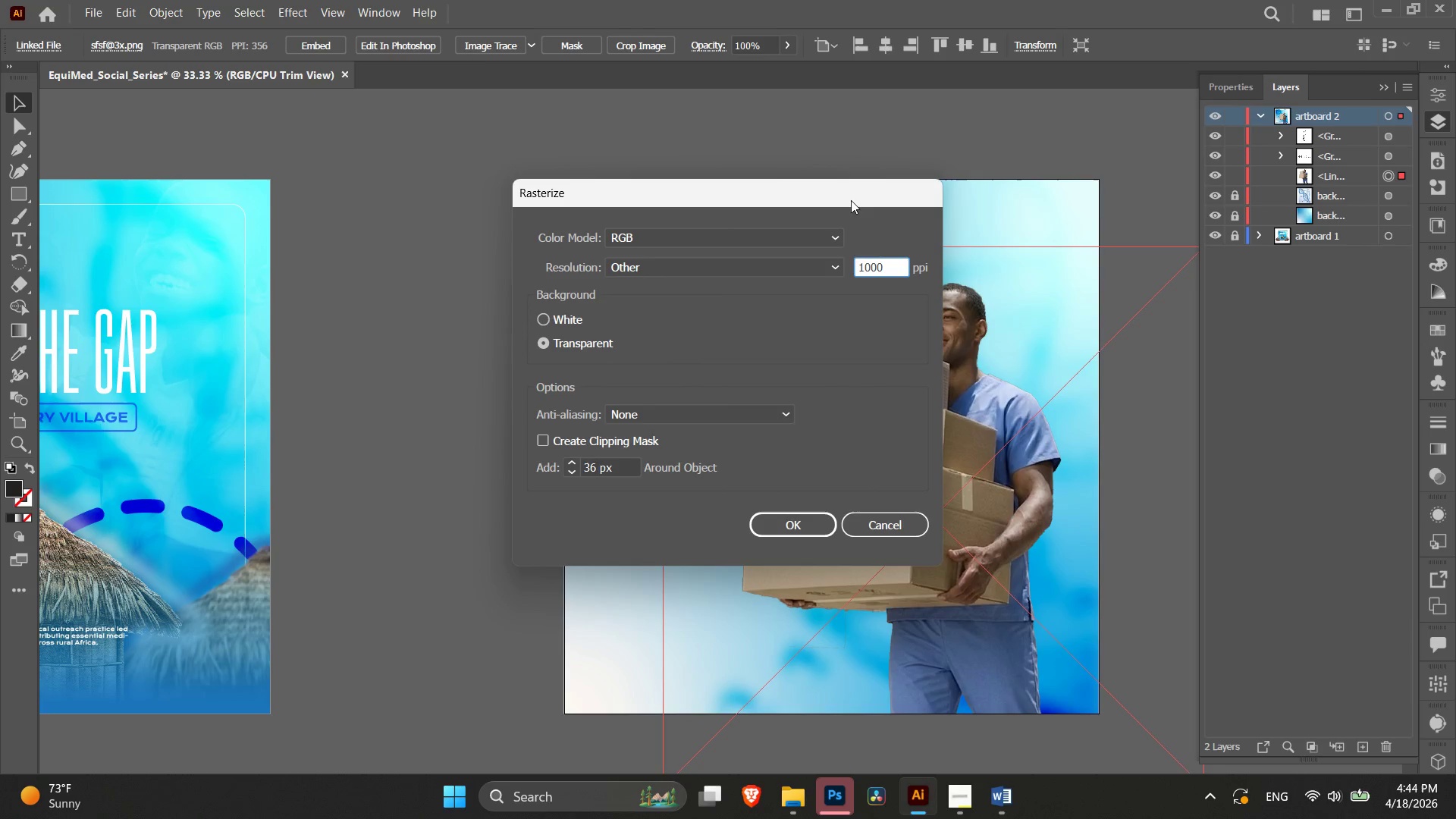 
left_click([836, 239])
 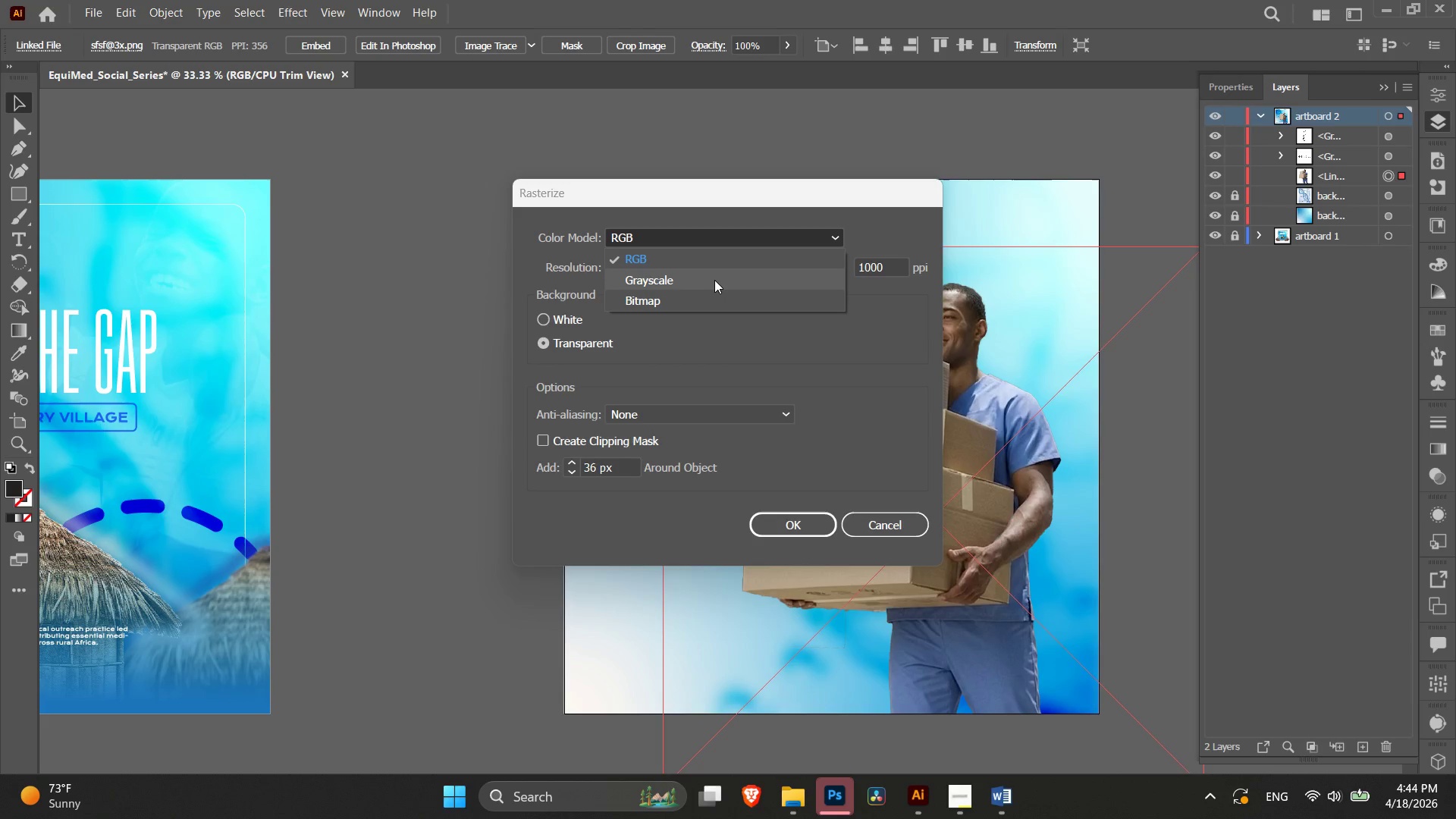 
left_click([714, 280])
 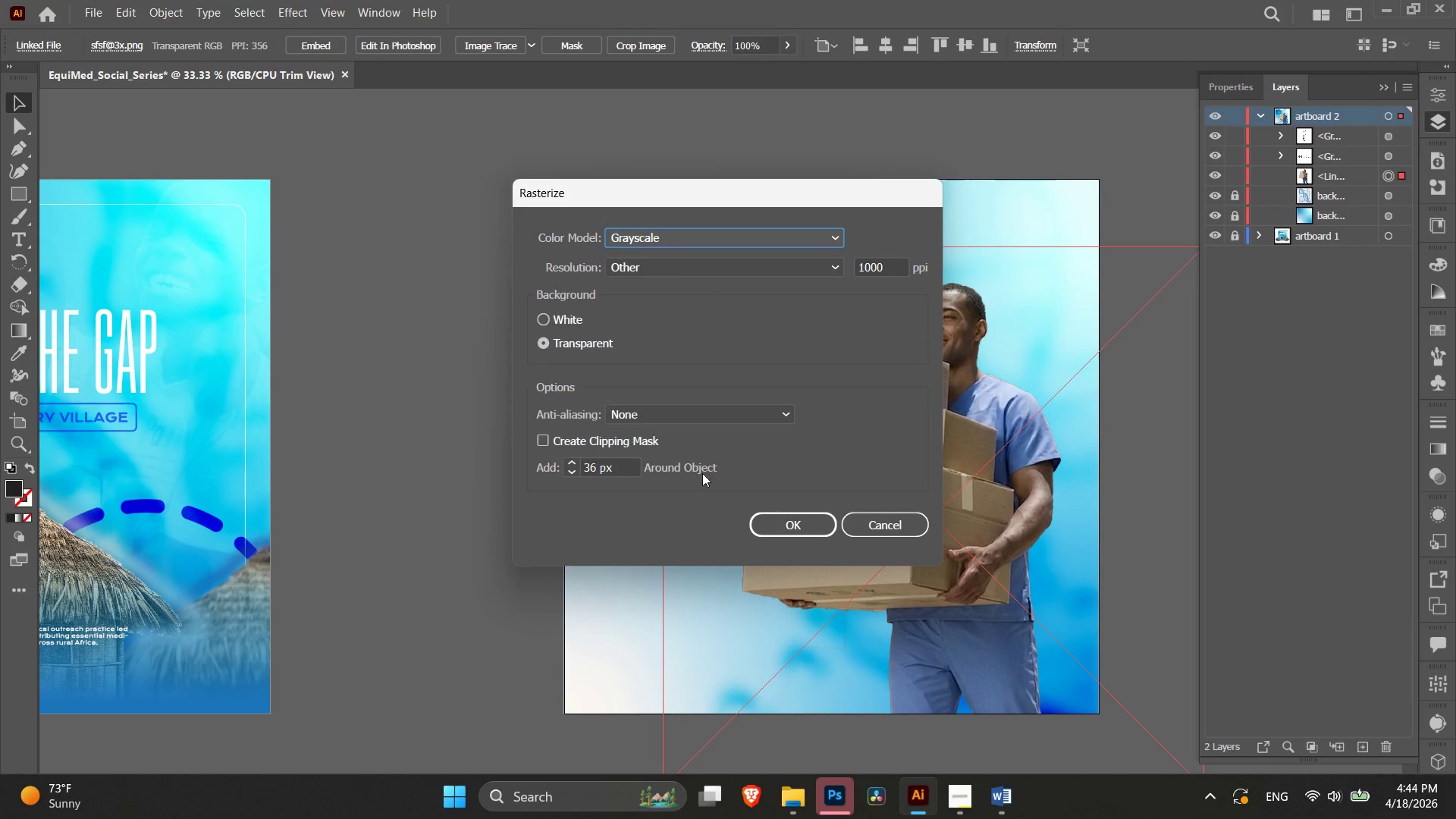 
left_click([805, 524])
 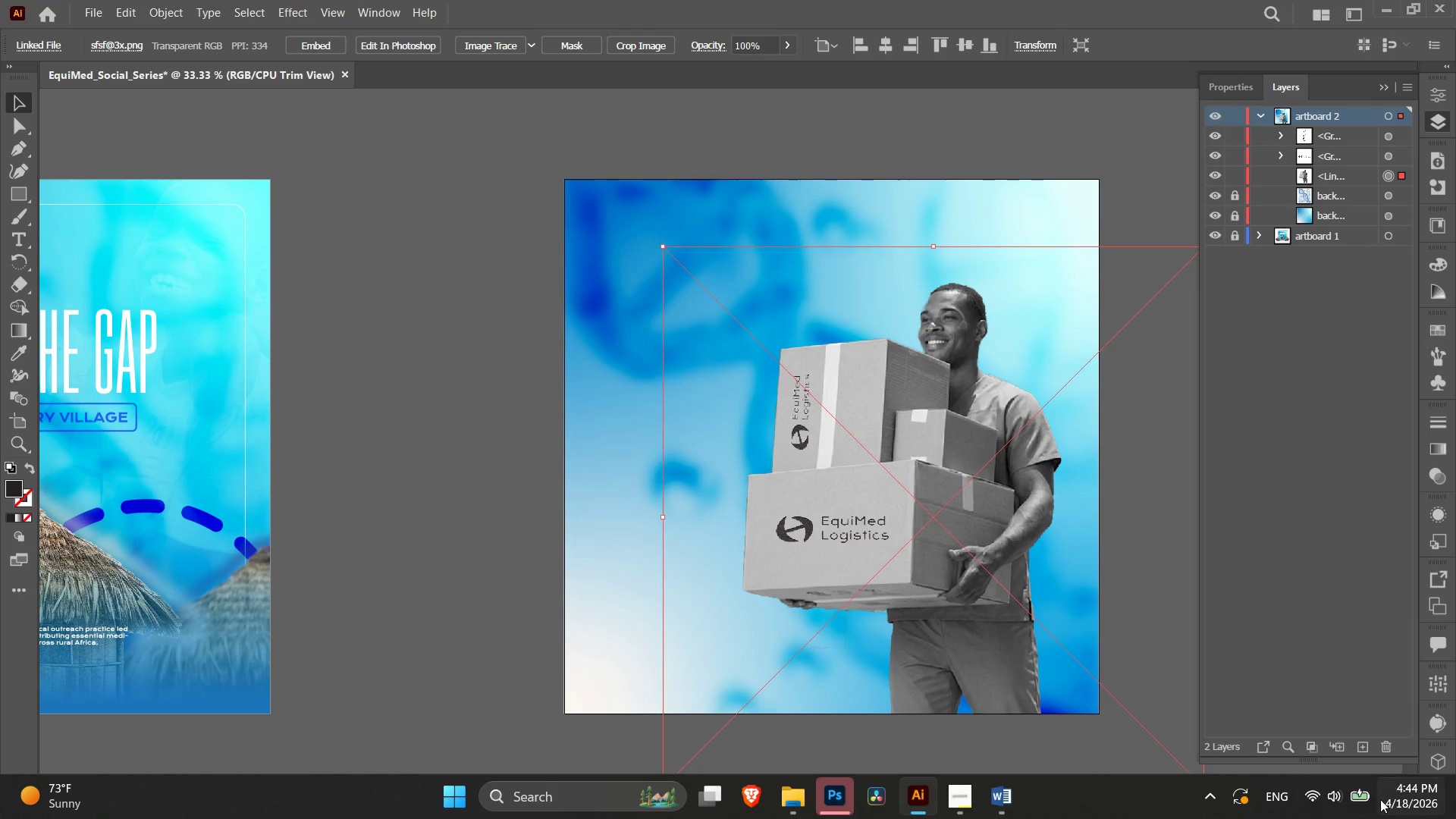 
wait(7.45)
 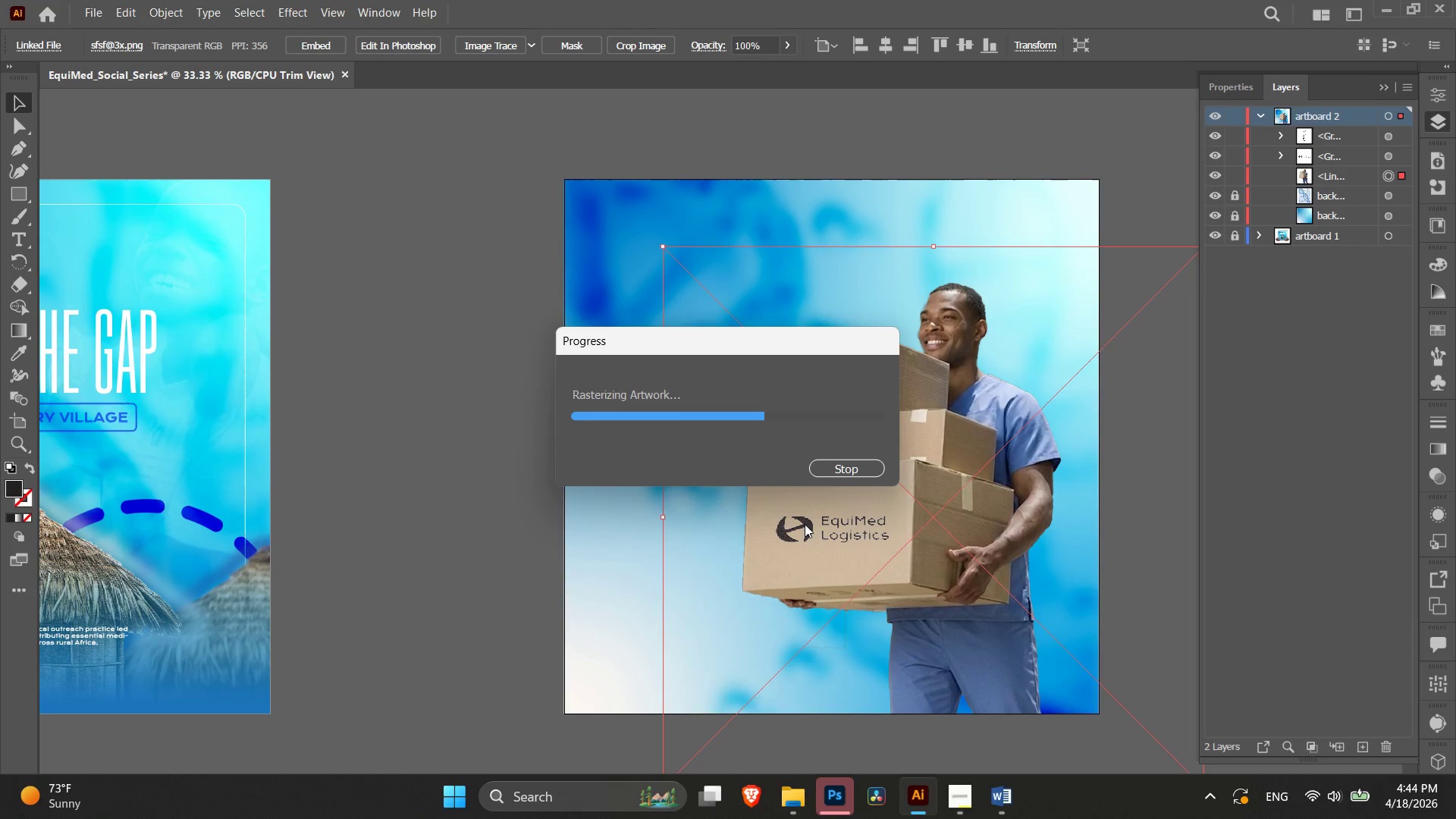 
key(Control+Equal)
 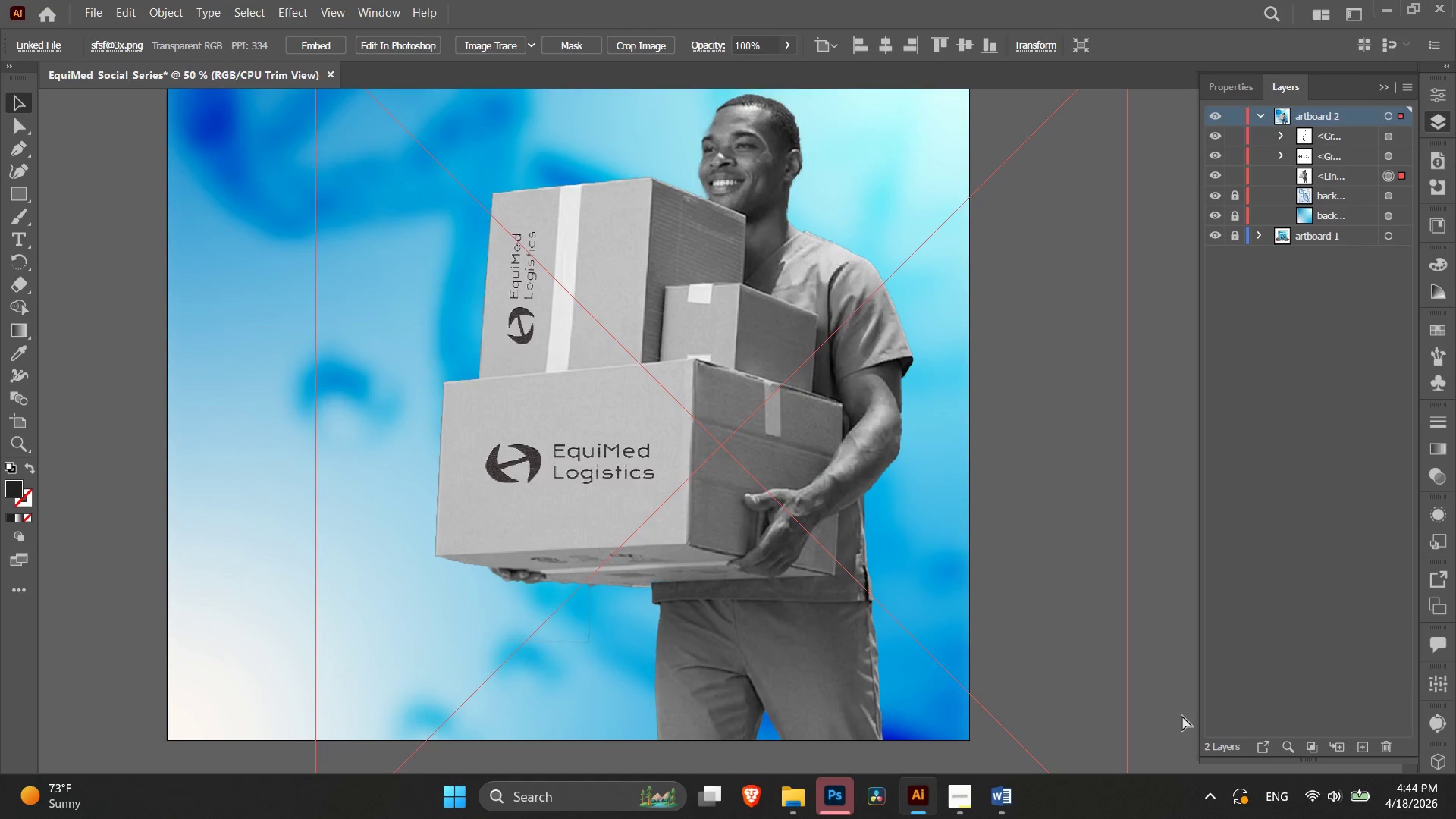 
key(Control+Equal)
 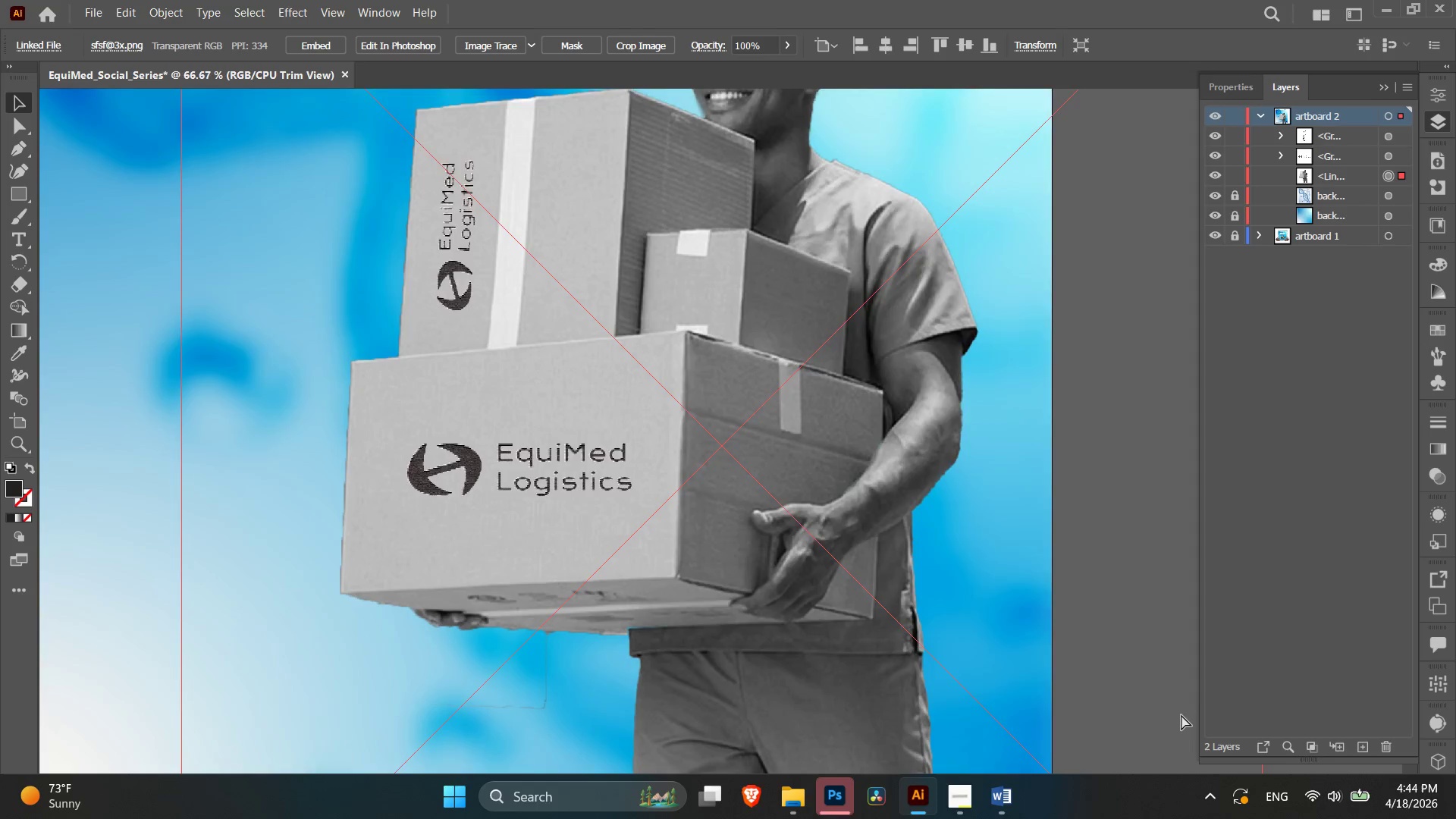 
key(Control+Equal)
 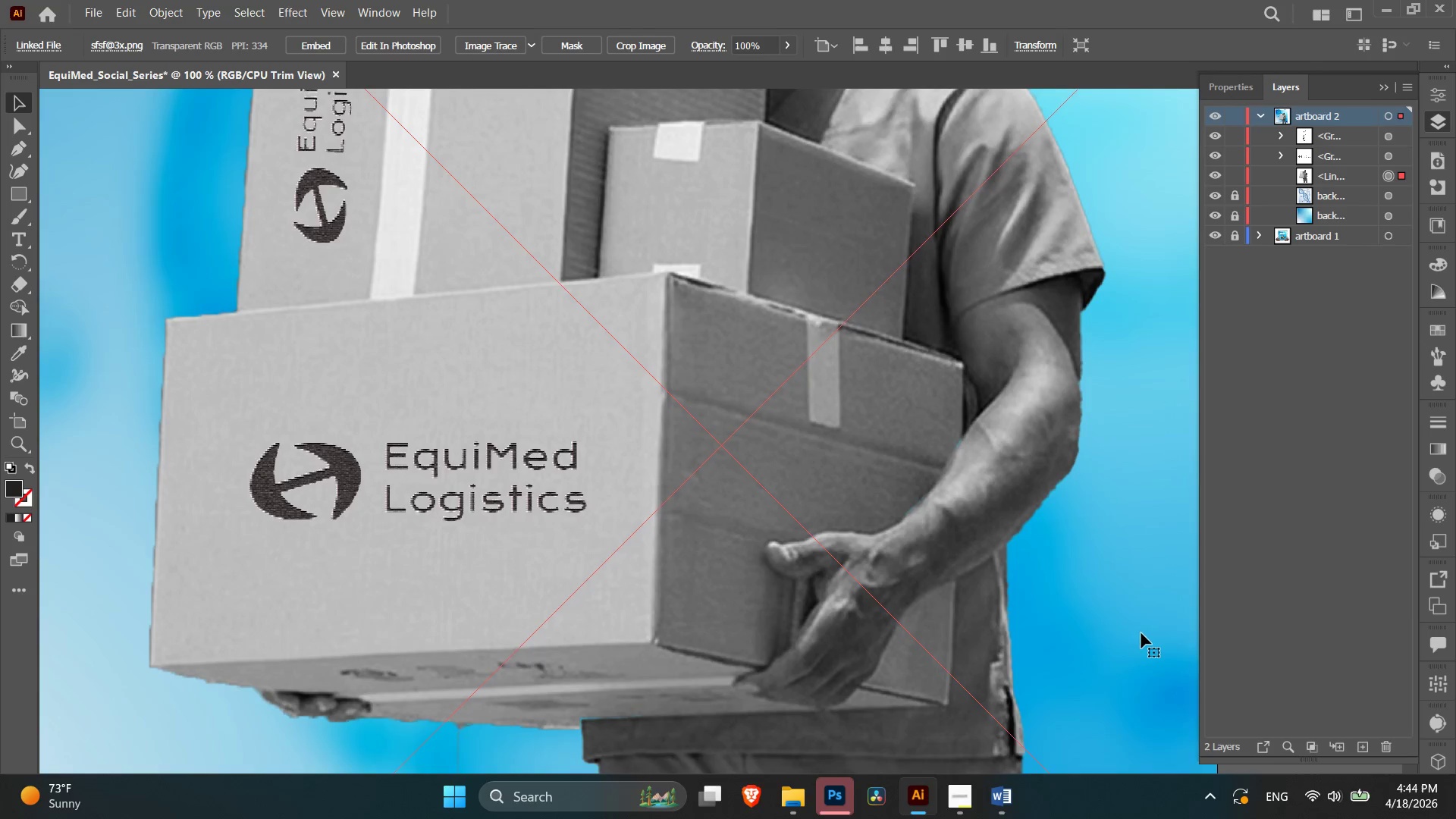 
key(Control+Z)
 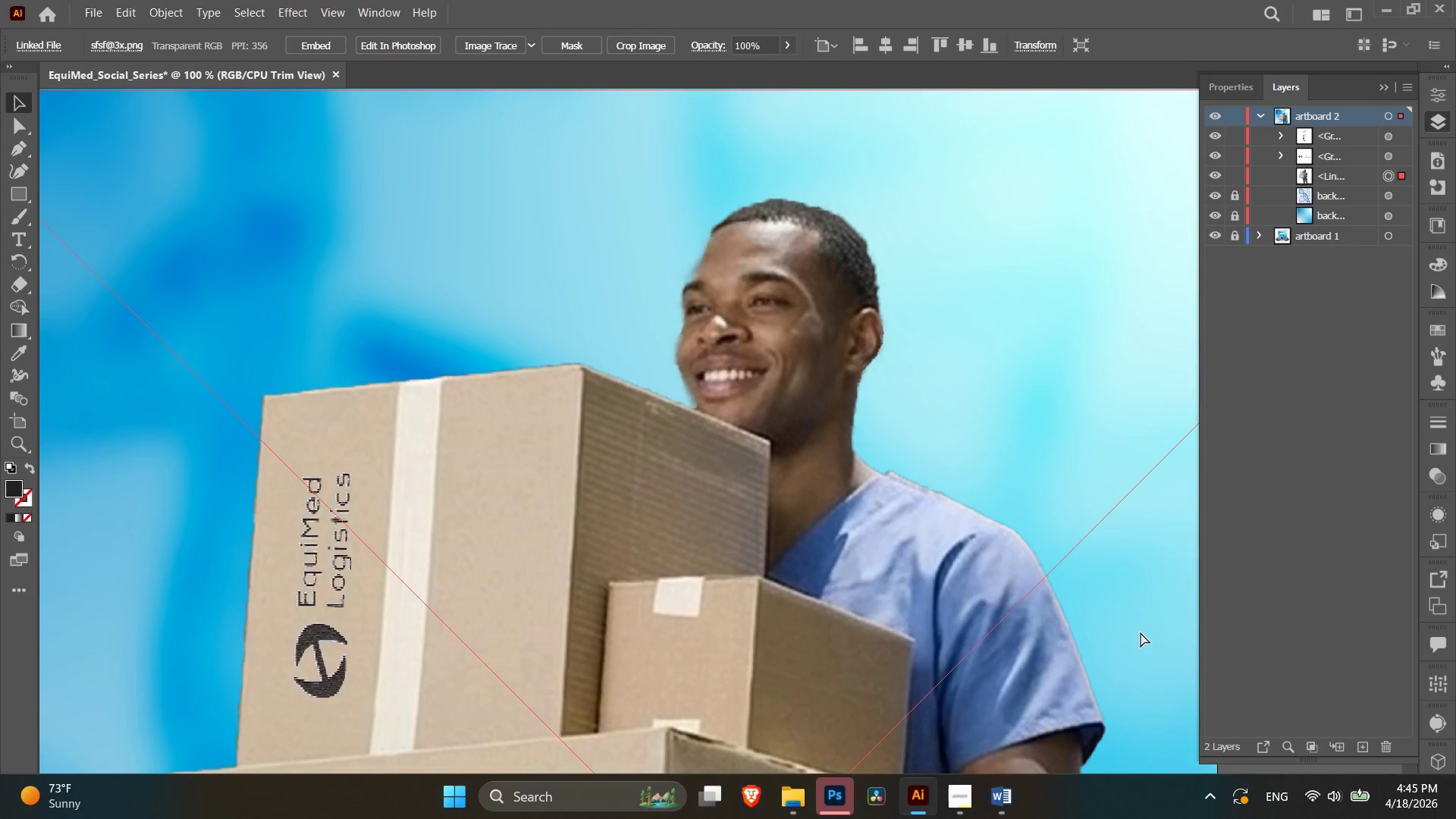 
scroll: coordinate [1141, 632], scroll_direction: up, amount: 25.0
 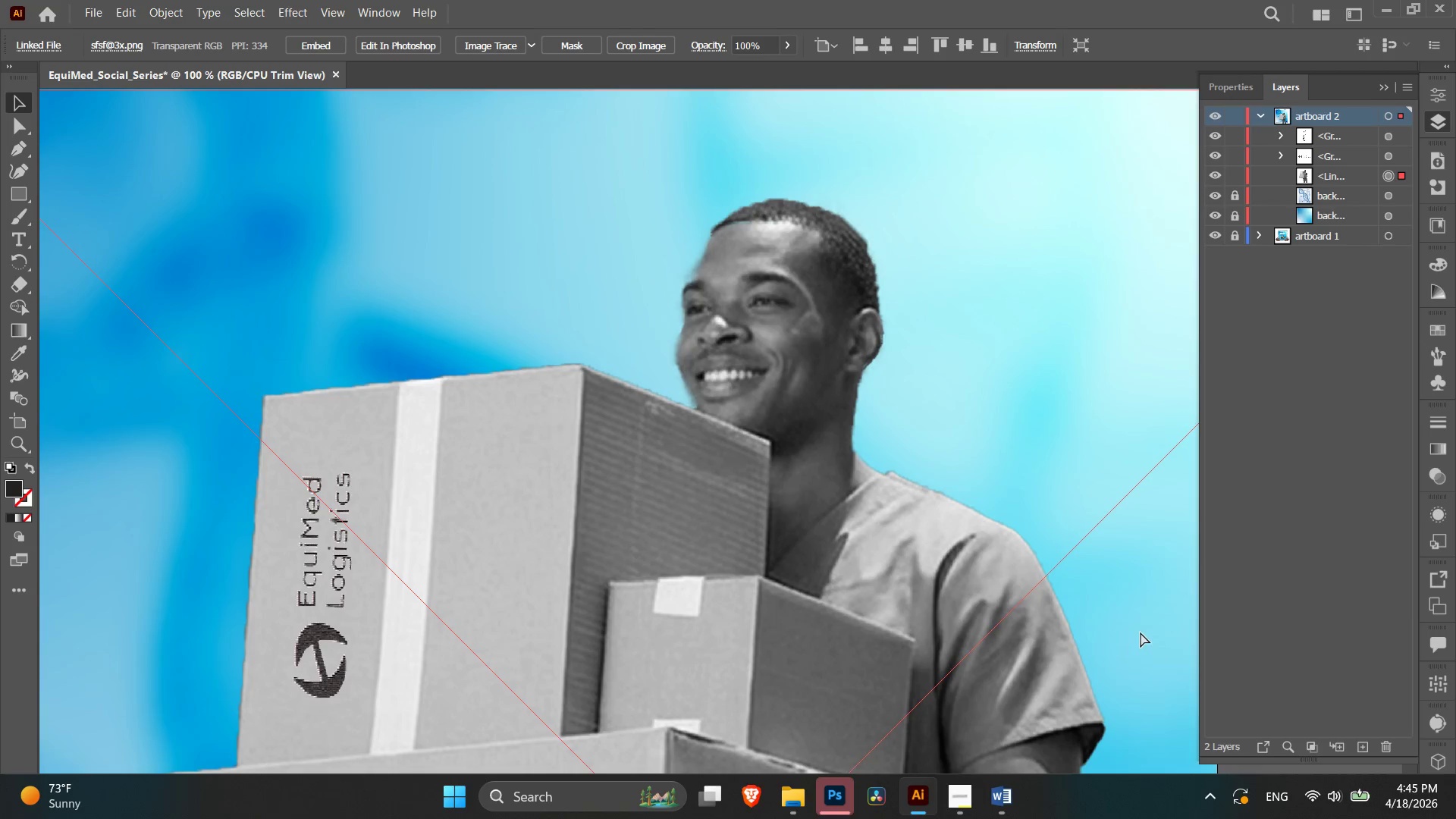 
key(Control+Z)
 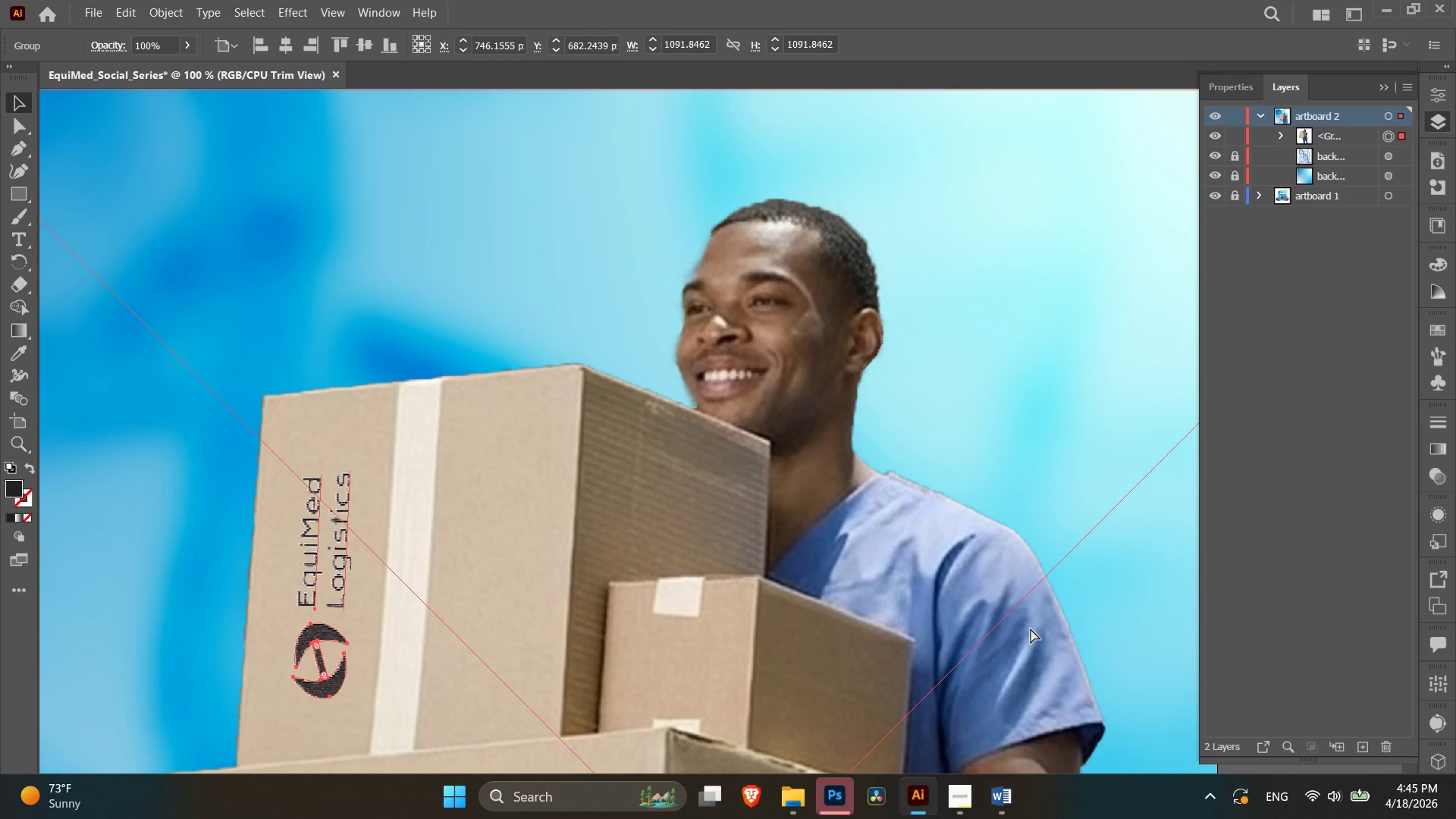 
key(Control+Shift+Z)
 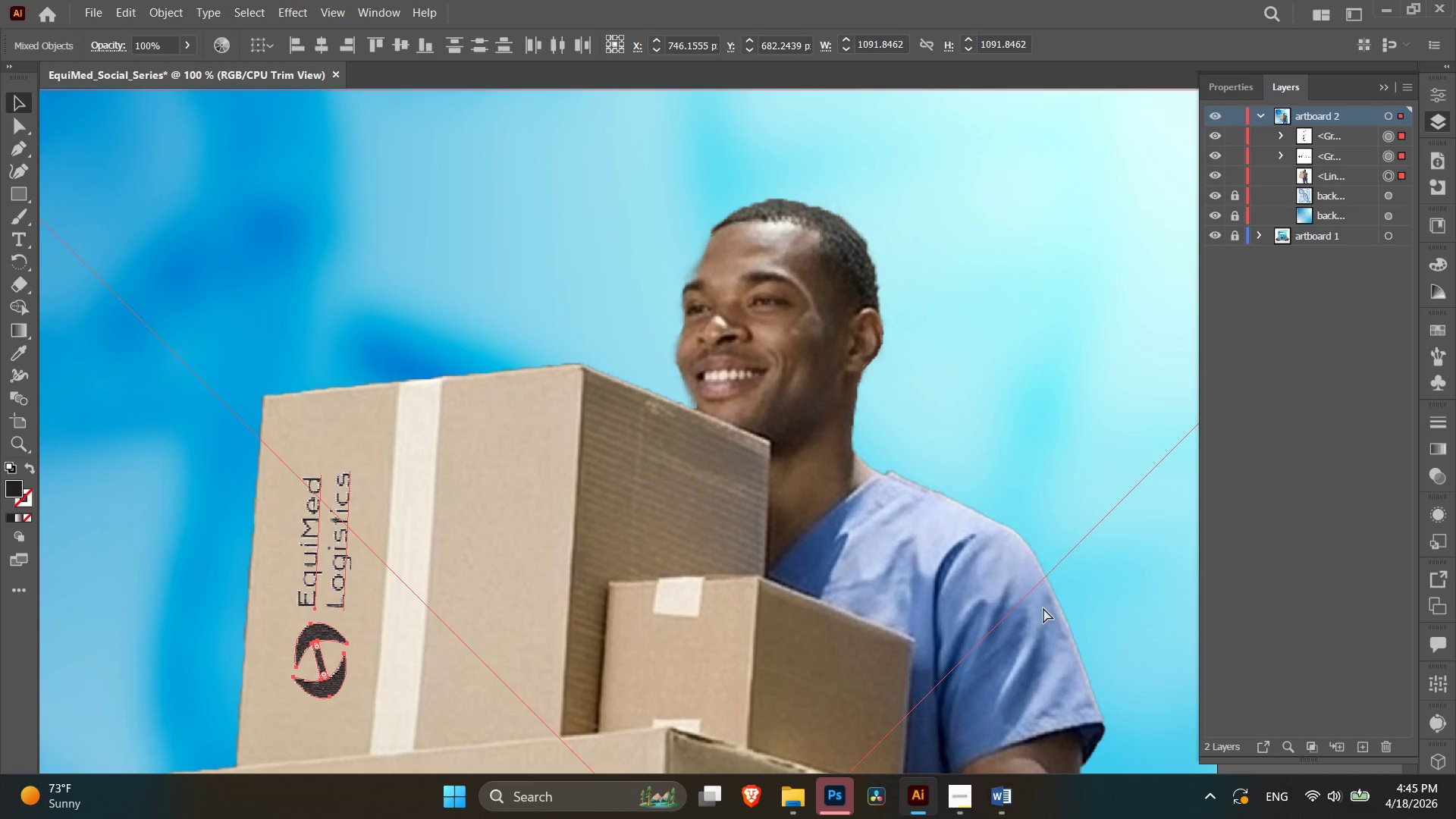 
key(Control+Shift+Z)
 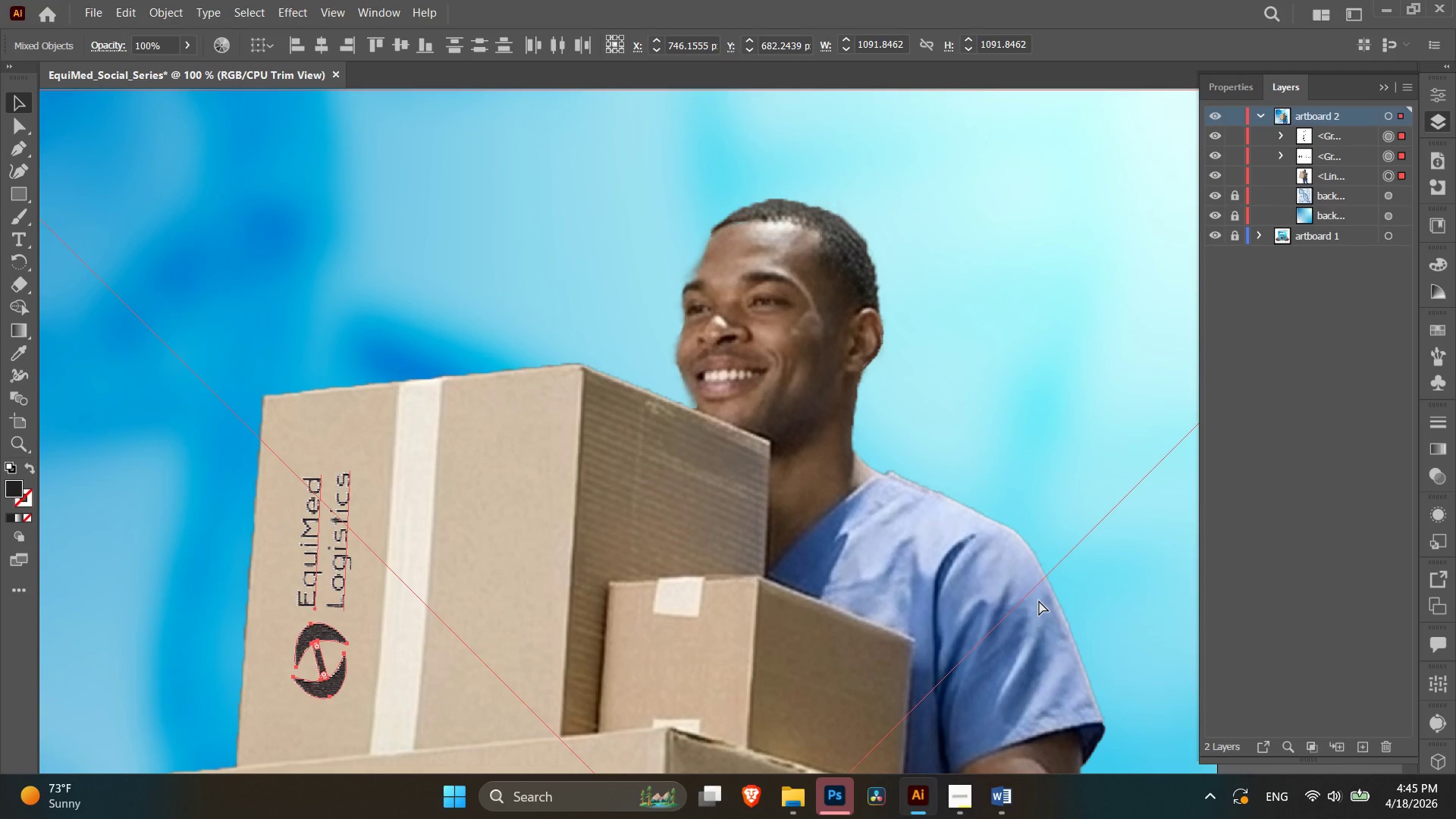 
key(Control+Shift+Z)
 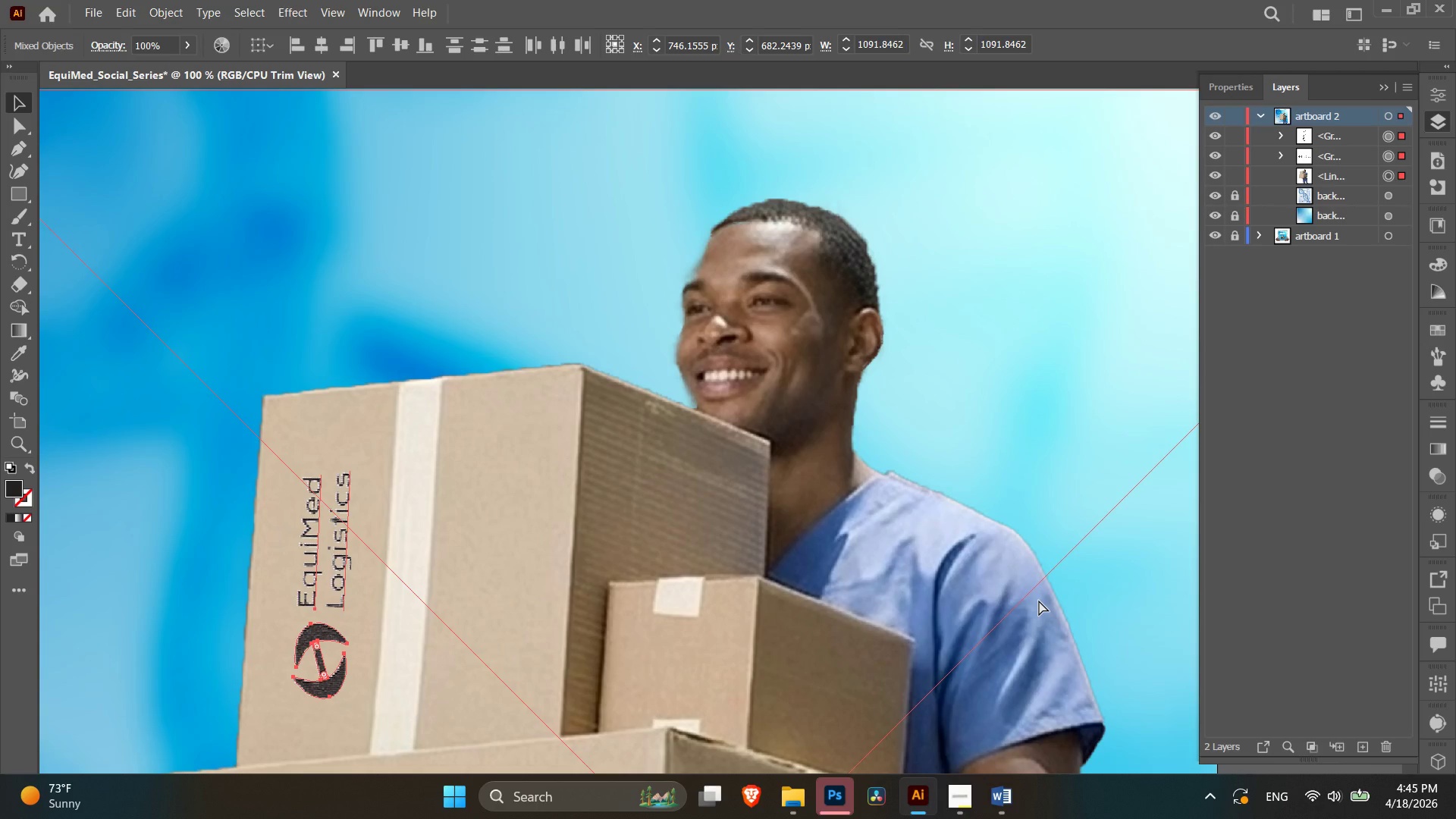 
key(Control+Shift+Z)
 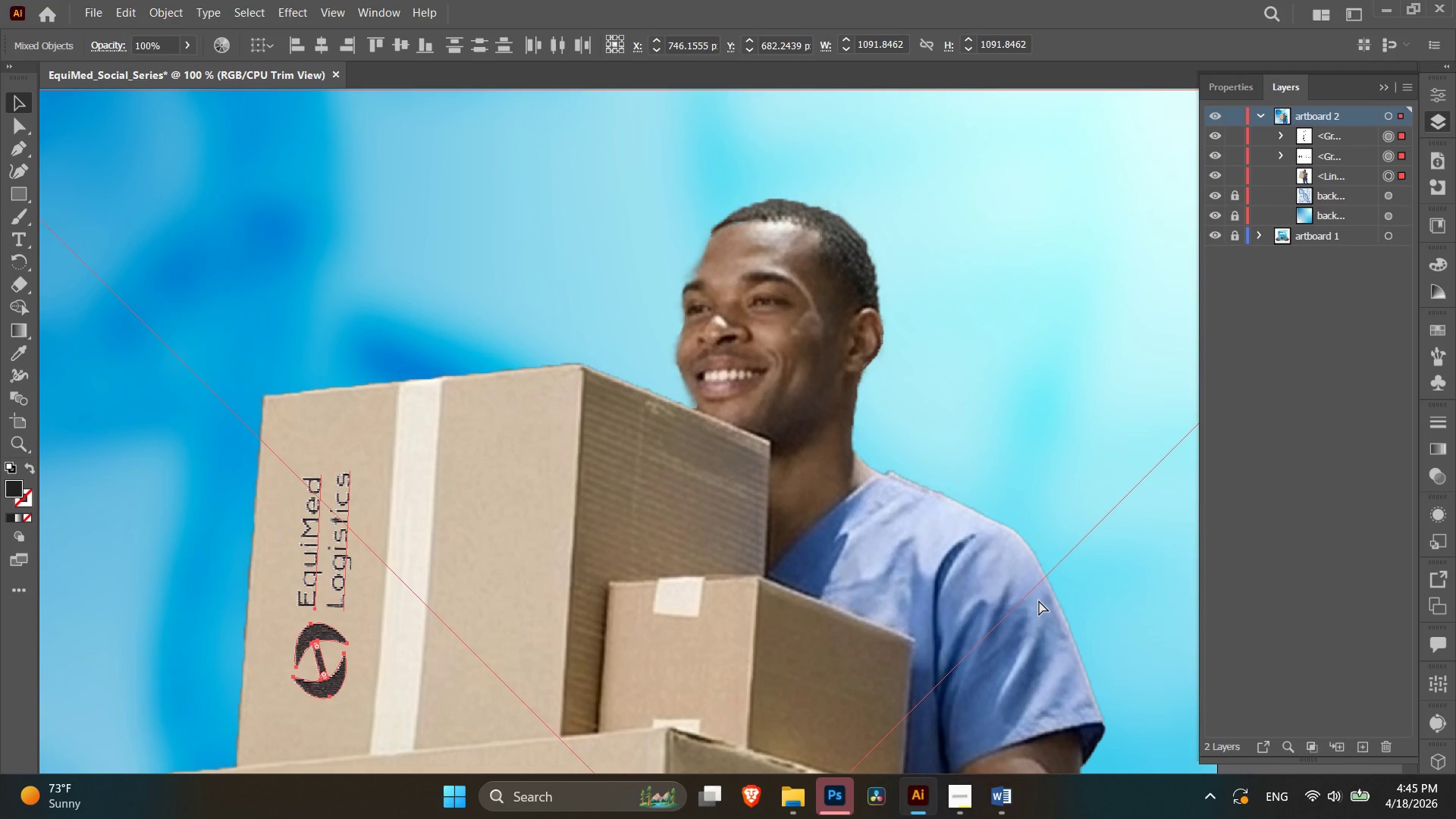 
key(Control+Shift+Z)
 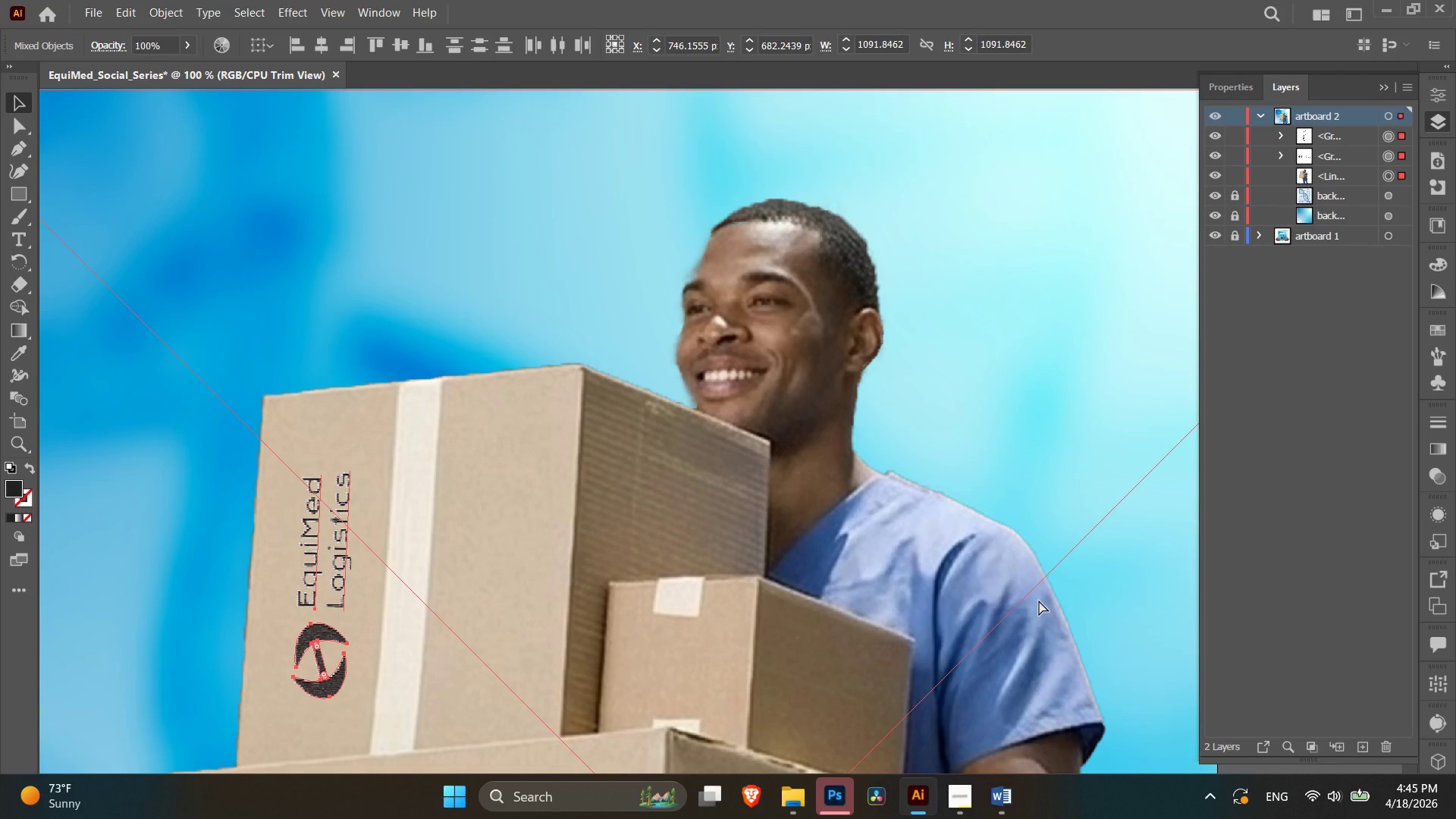 
key(Control+Shift+Z)
 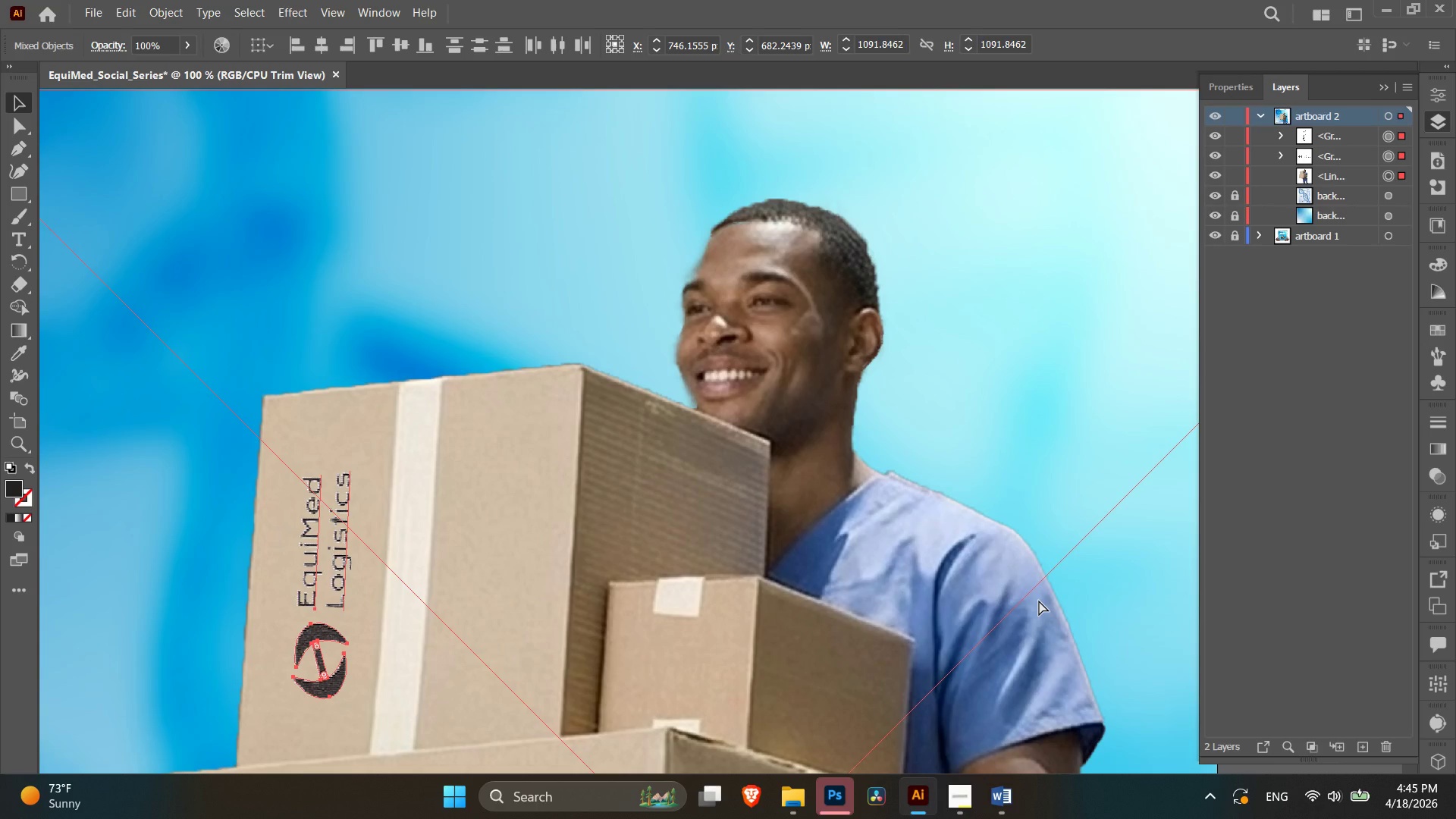 
key(Control+Shift+Z)
 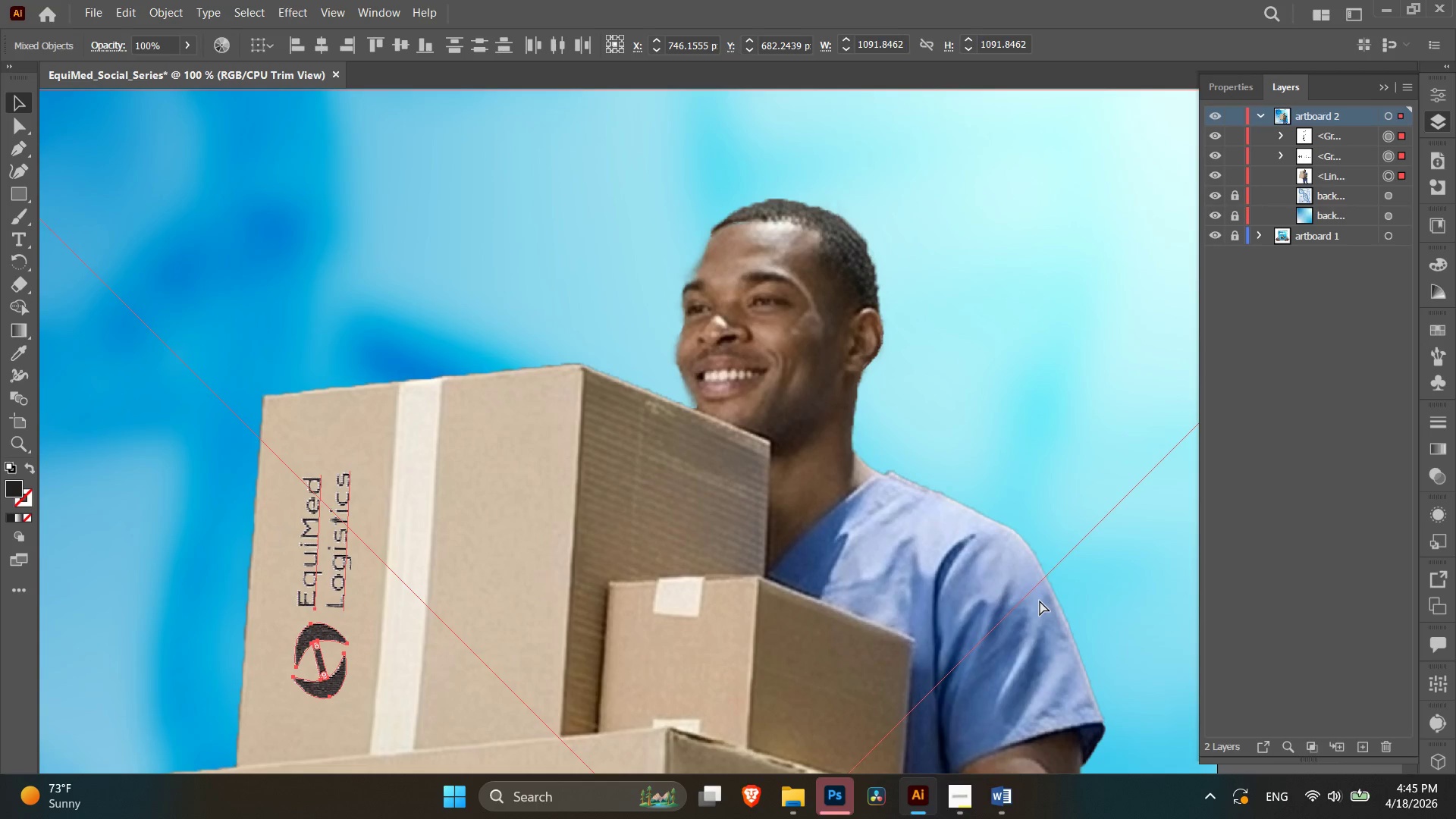 
key(Control+Minus)
 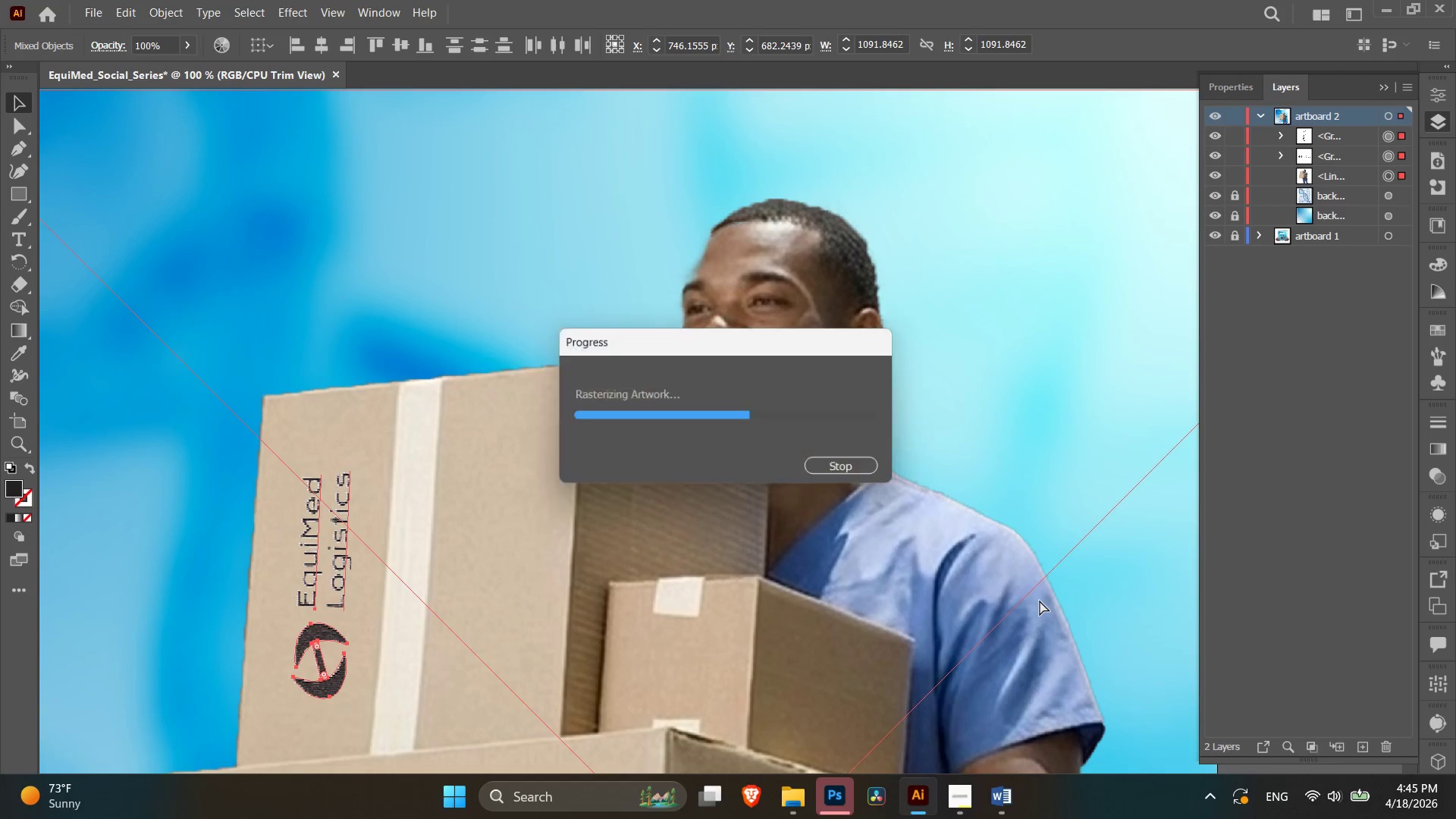 
key(Control+Minus)
 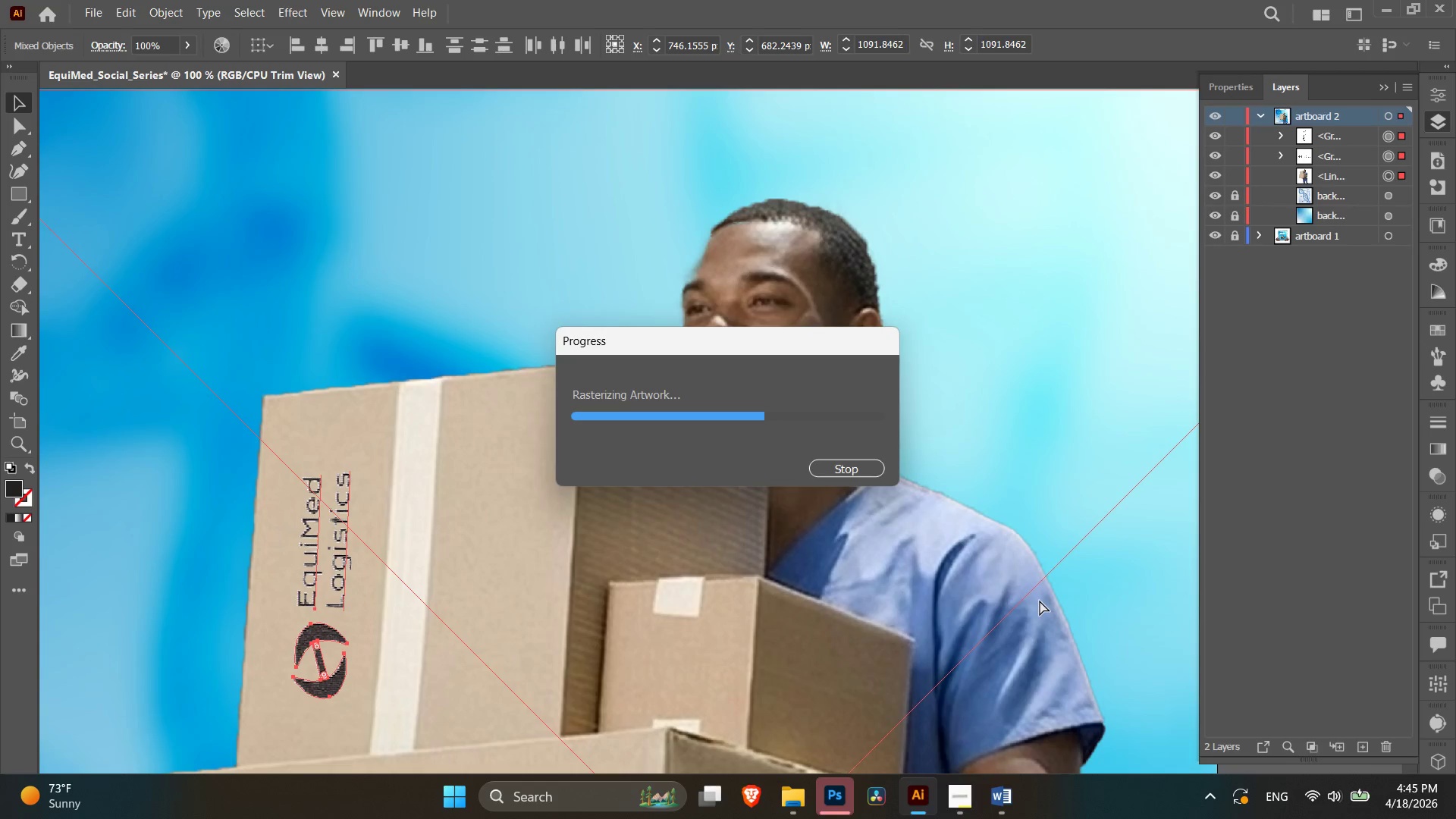 
key(Control+Minus)
 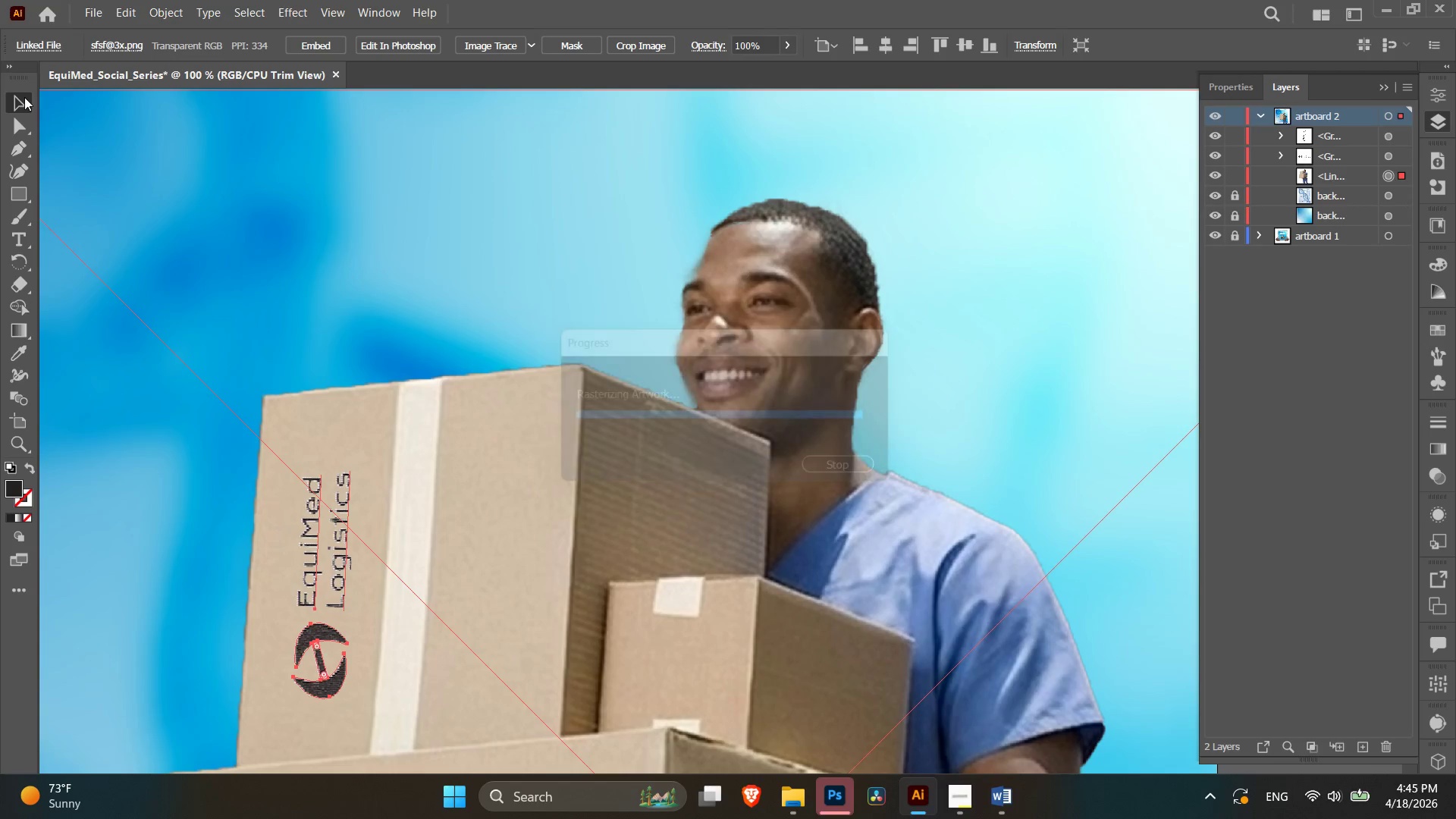 
key(Control+Minus)
 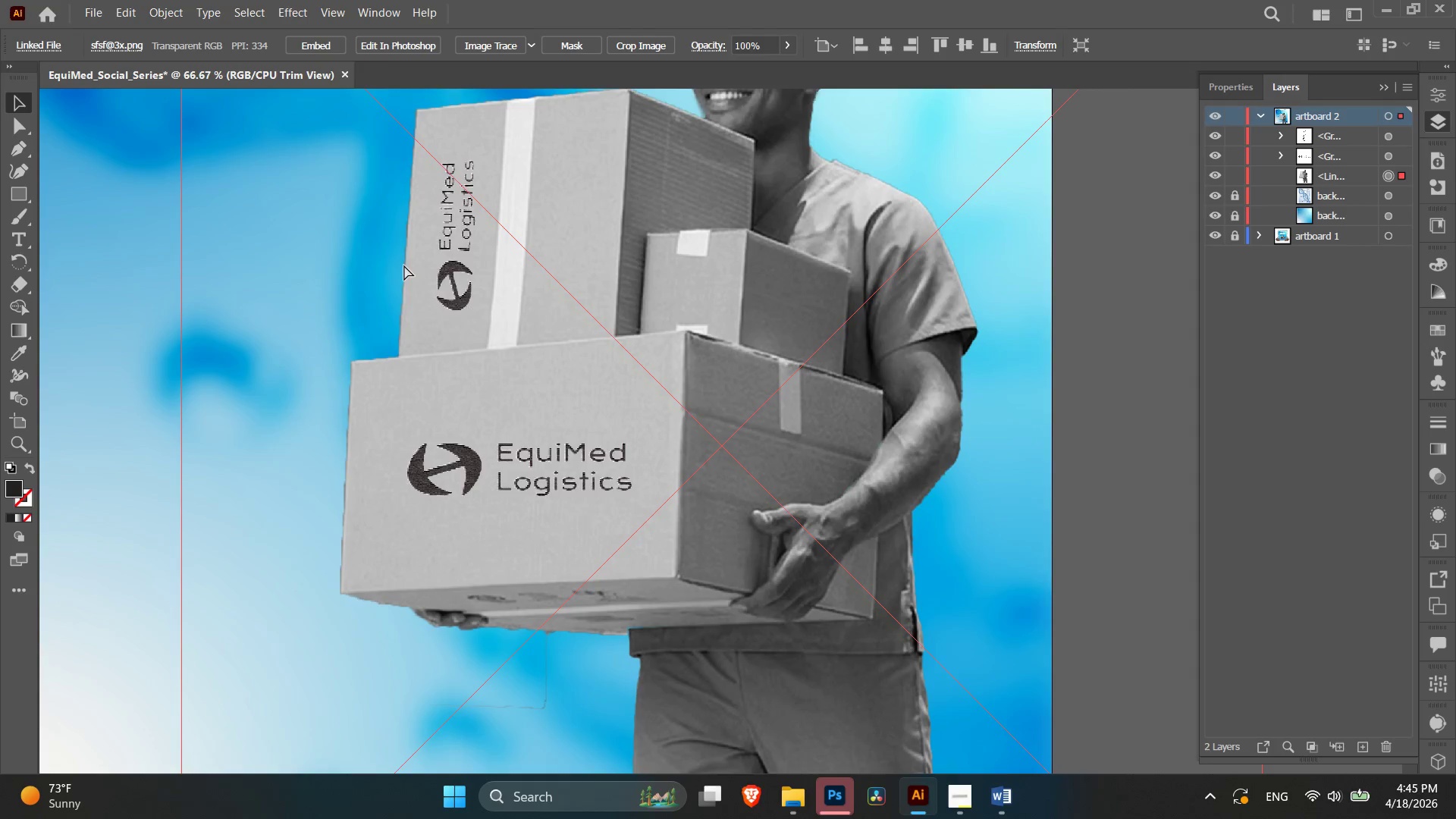 
key(Control+Minus)
 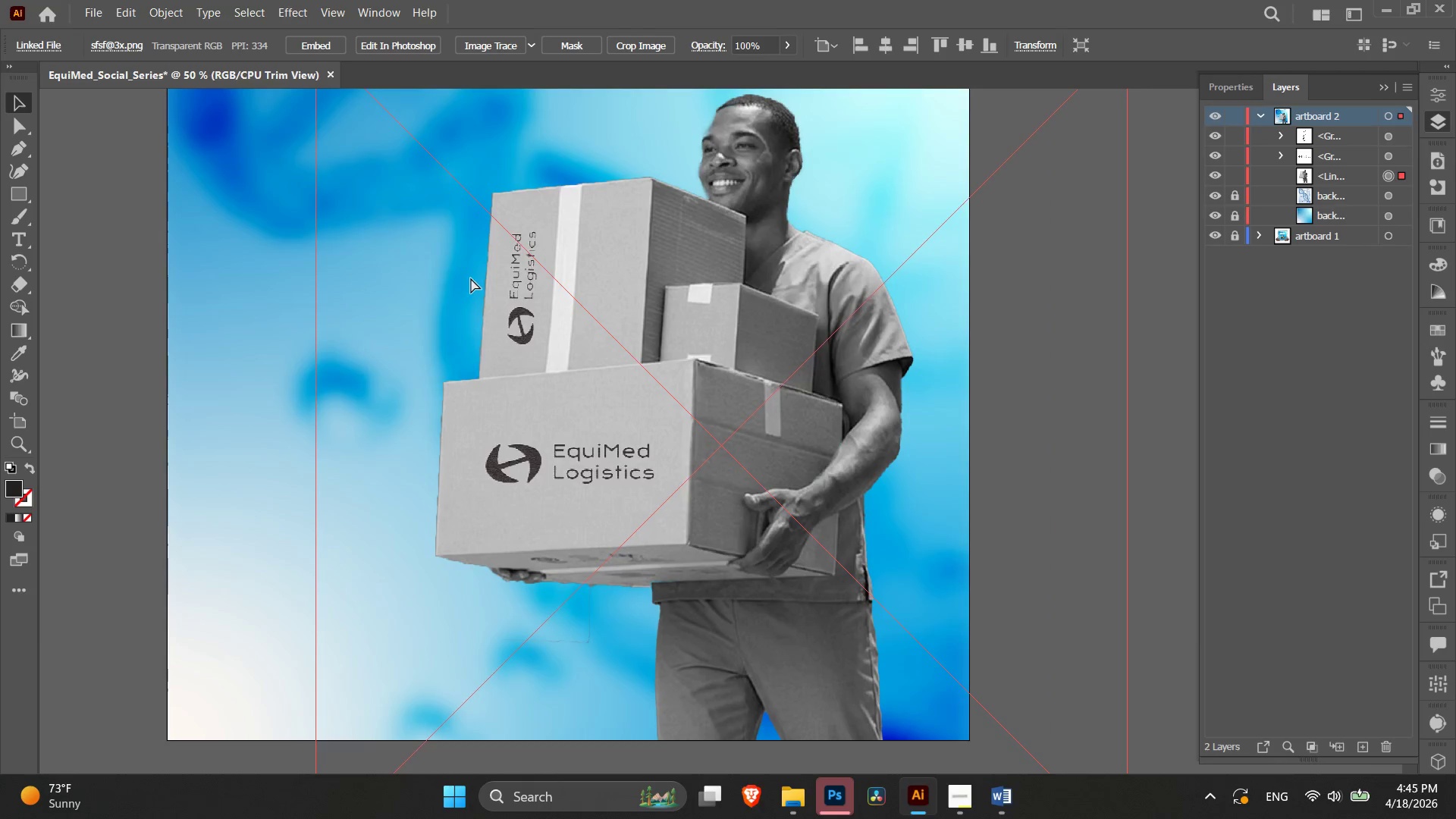 
key(Control+Minus)
 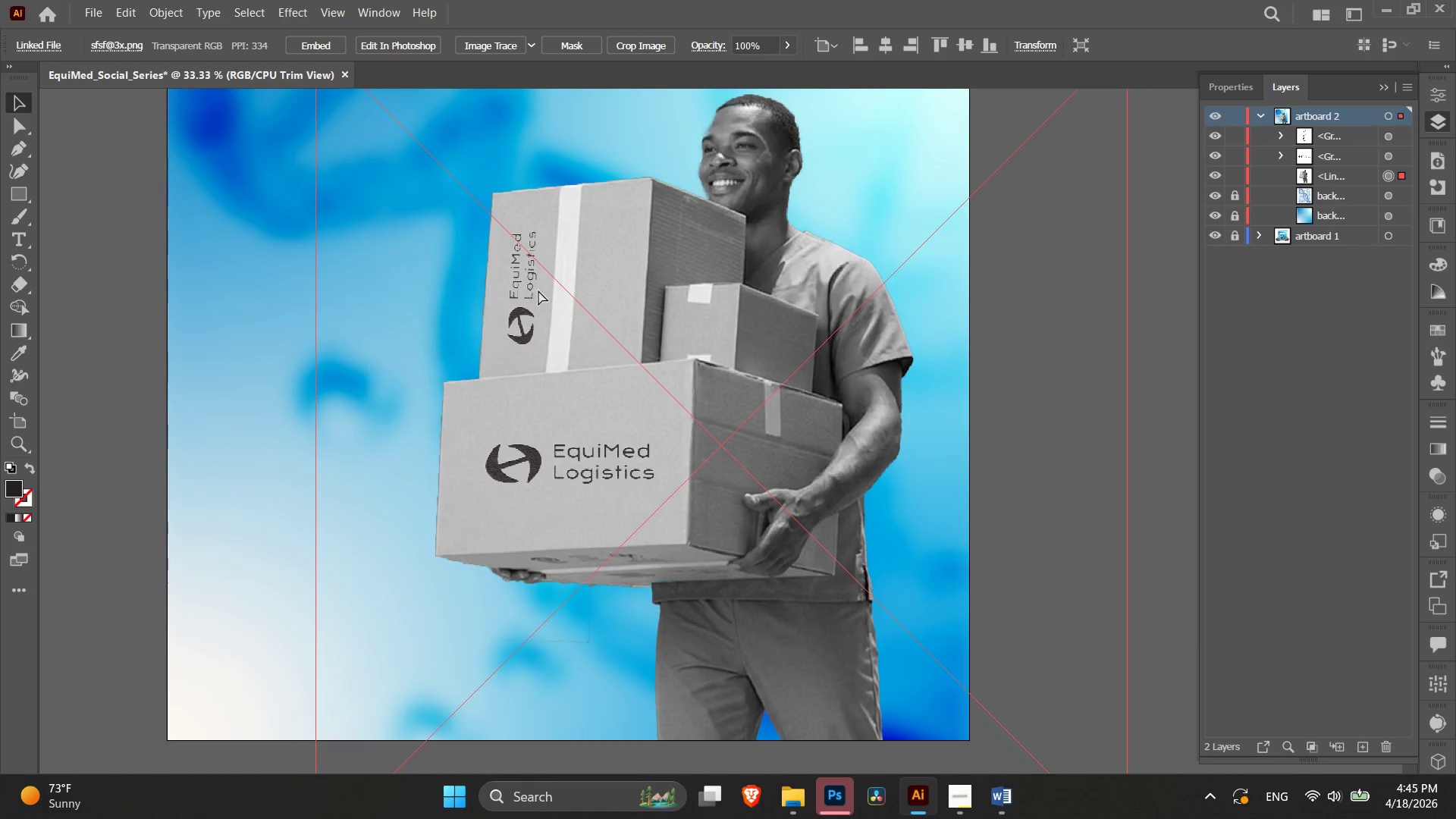 
key(Control+Minus)
 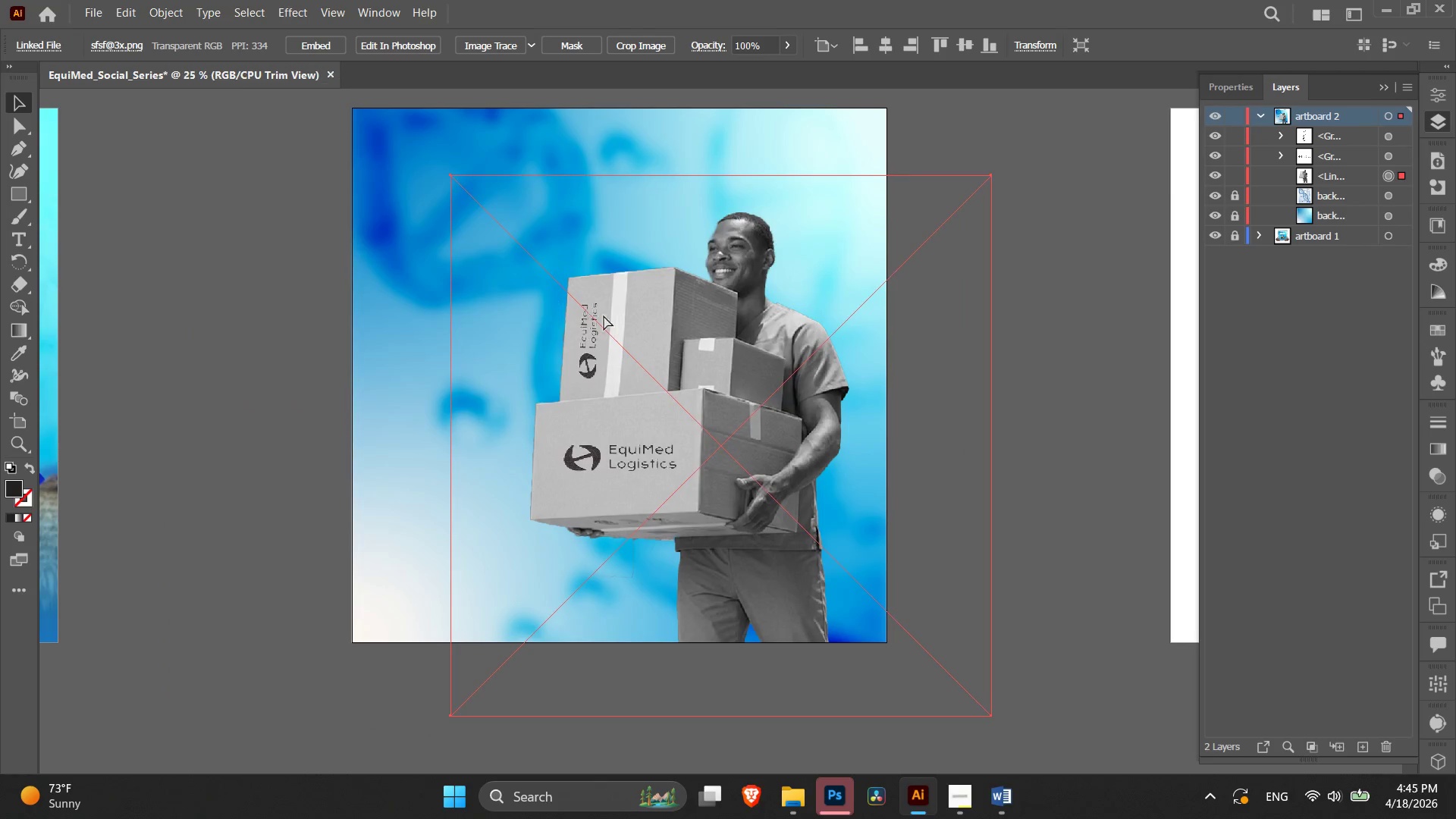 
key(Control+Minus)
 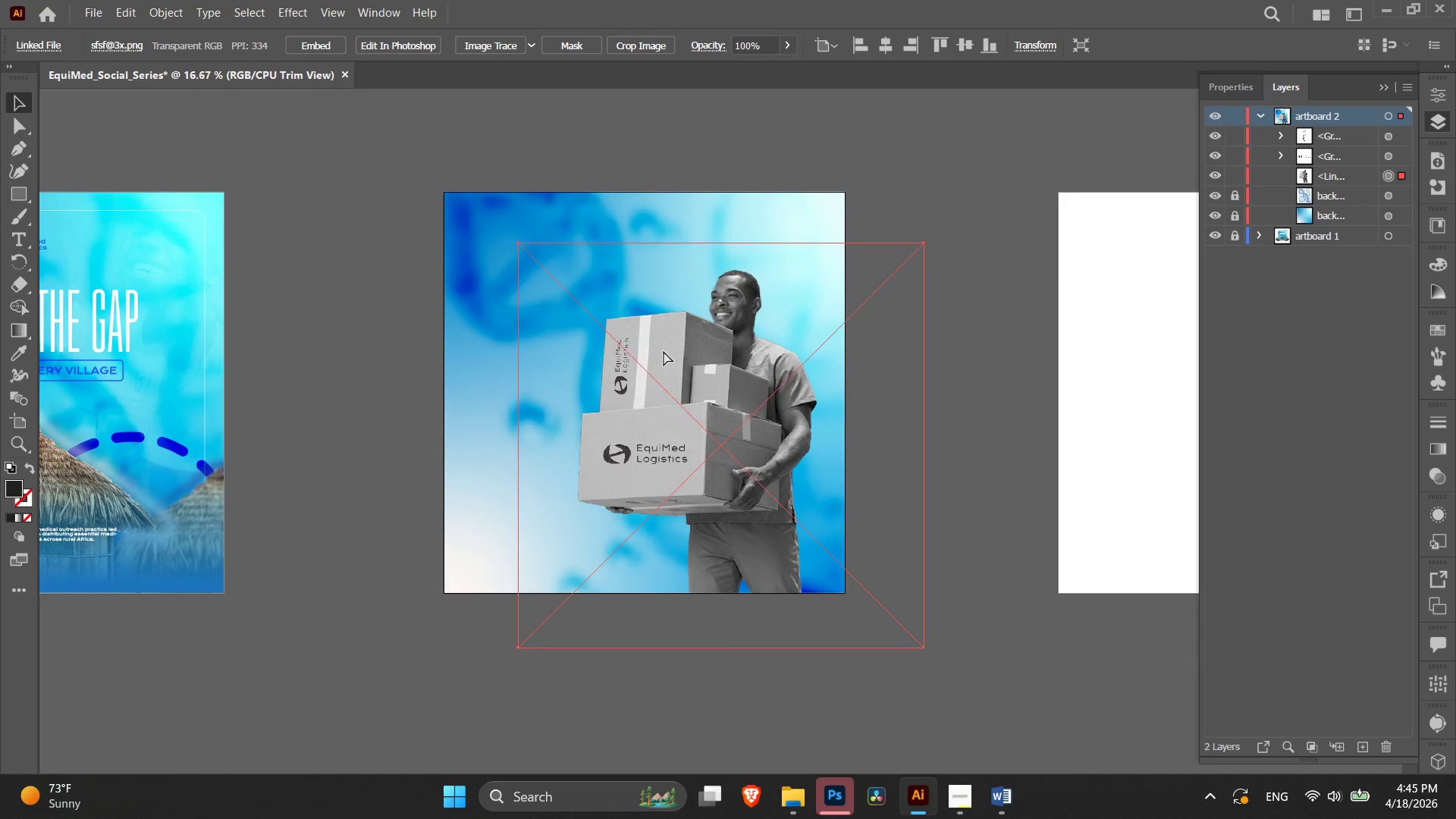 
key(Control+Minus)
 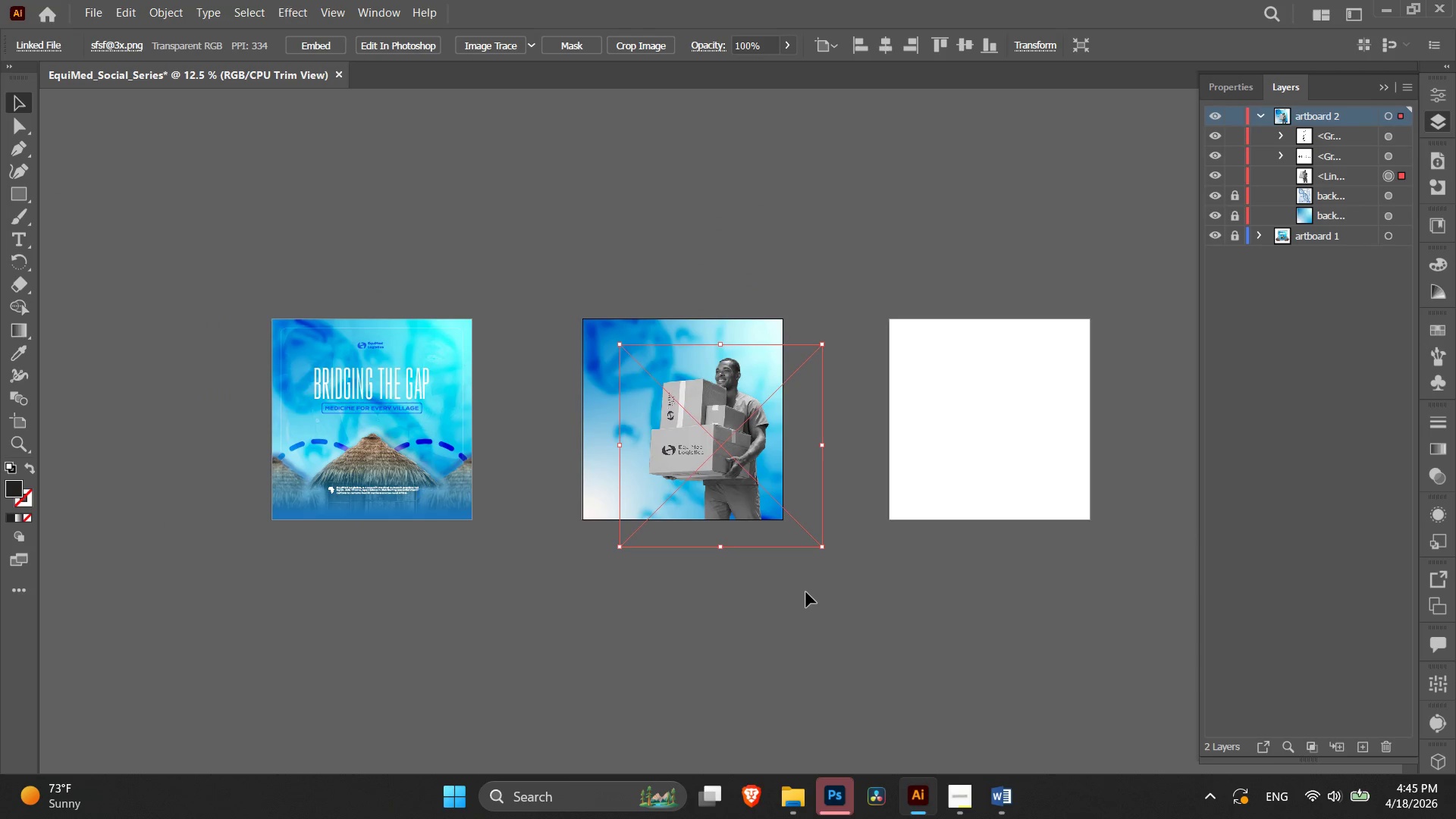 
key(Control+Equal)
 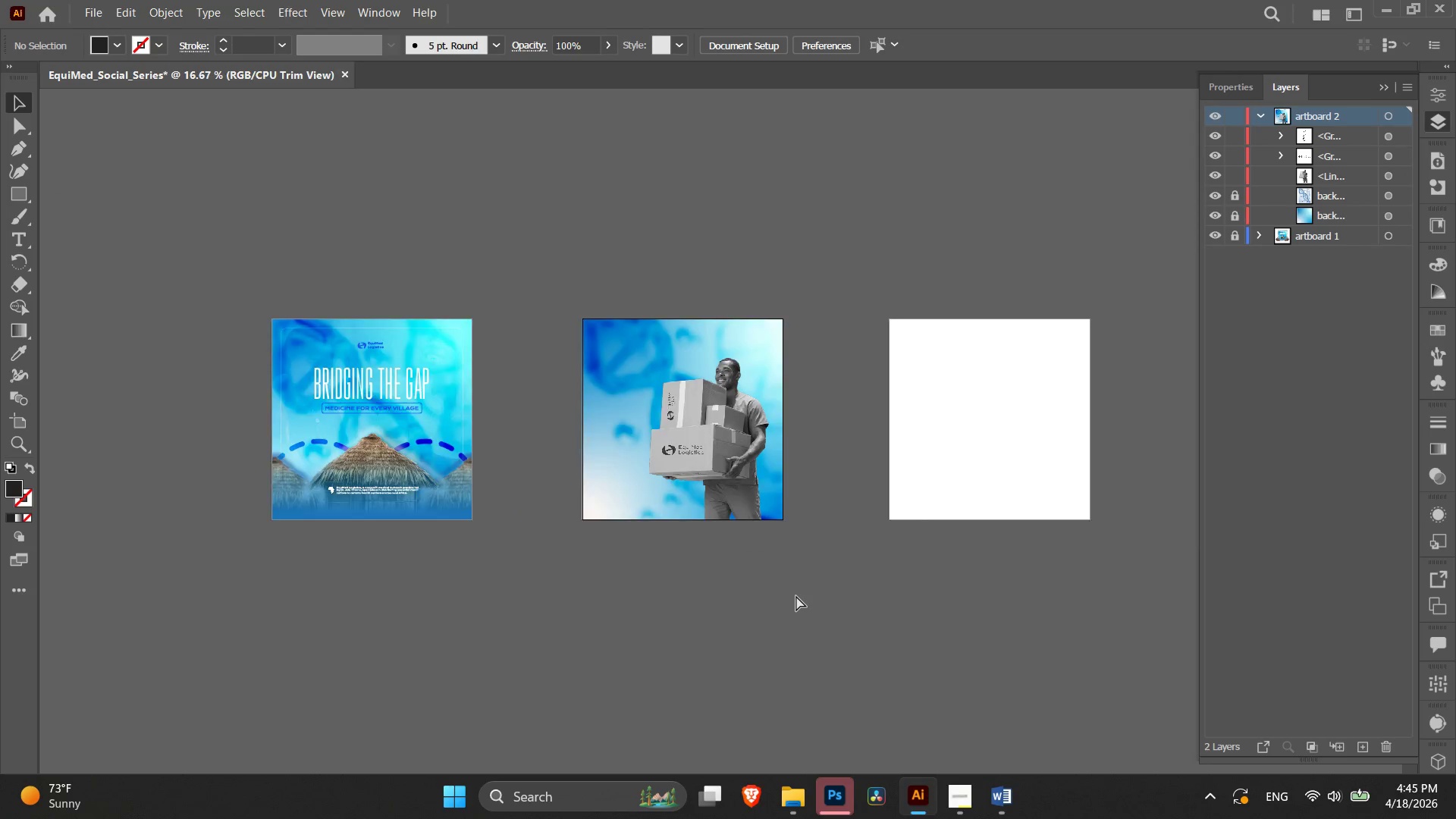 
key(Control+Equal)
 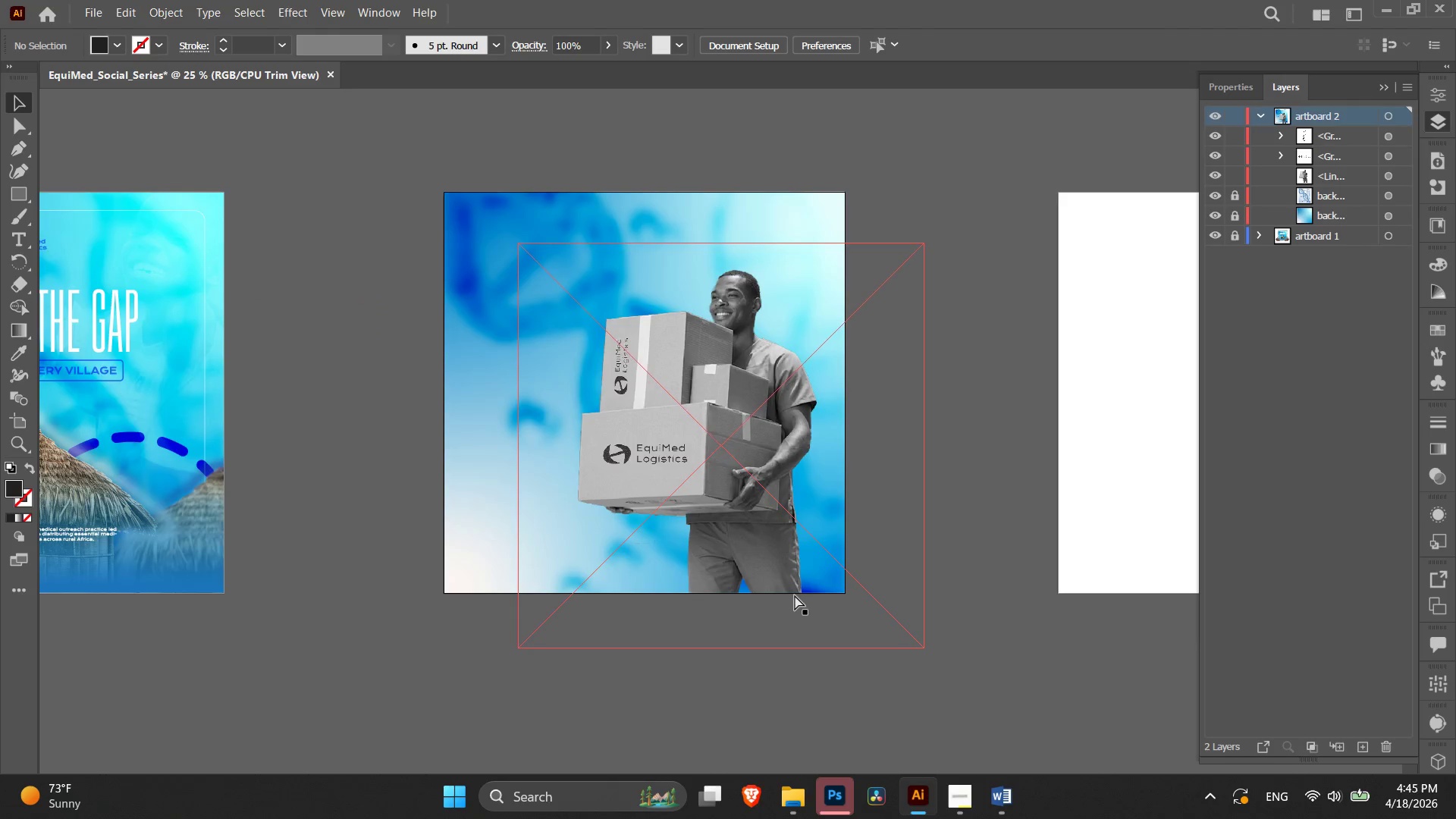 
key(Control+Equal)
 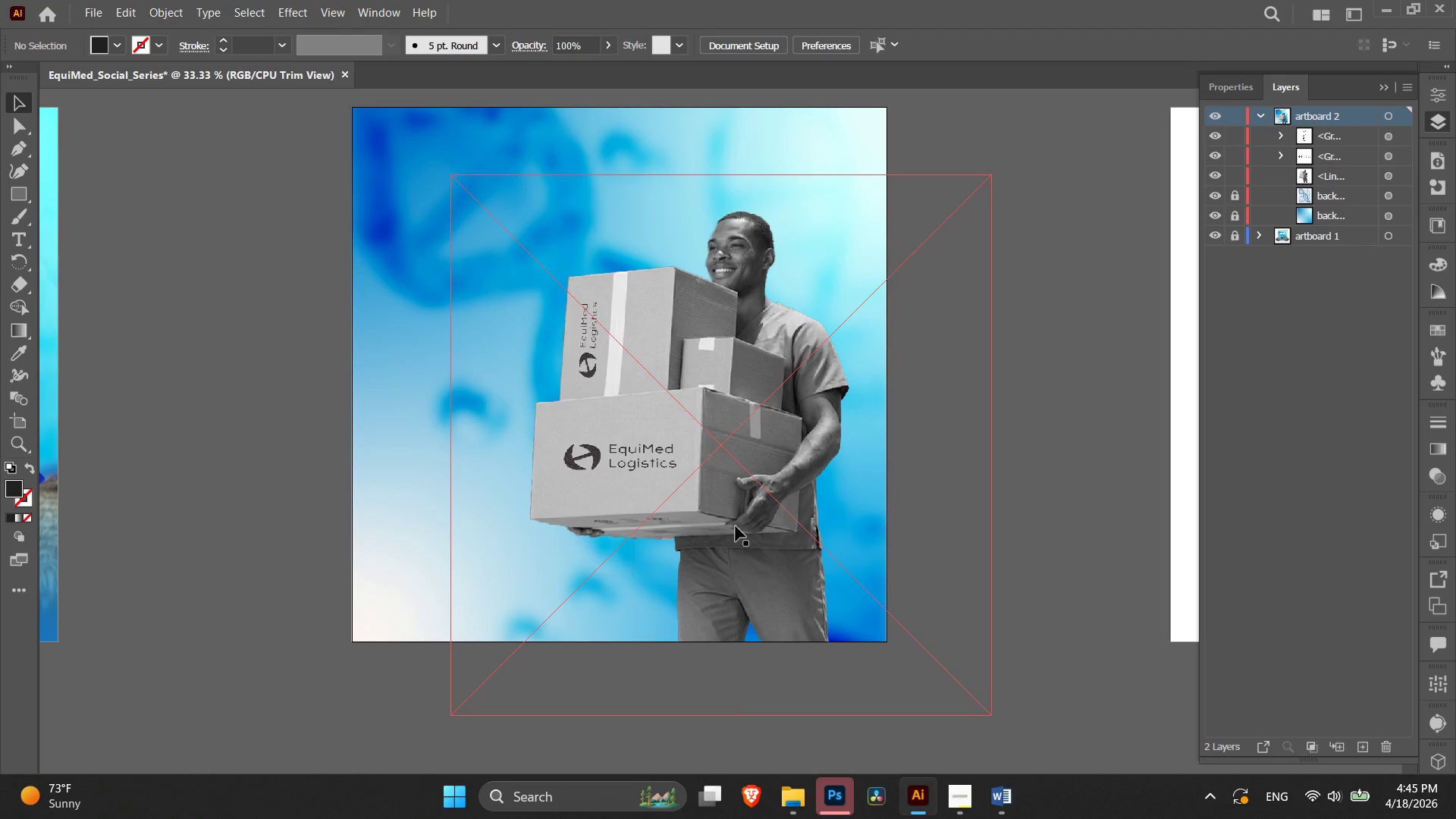 
key(Control+Minus)
 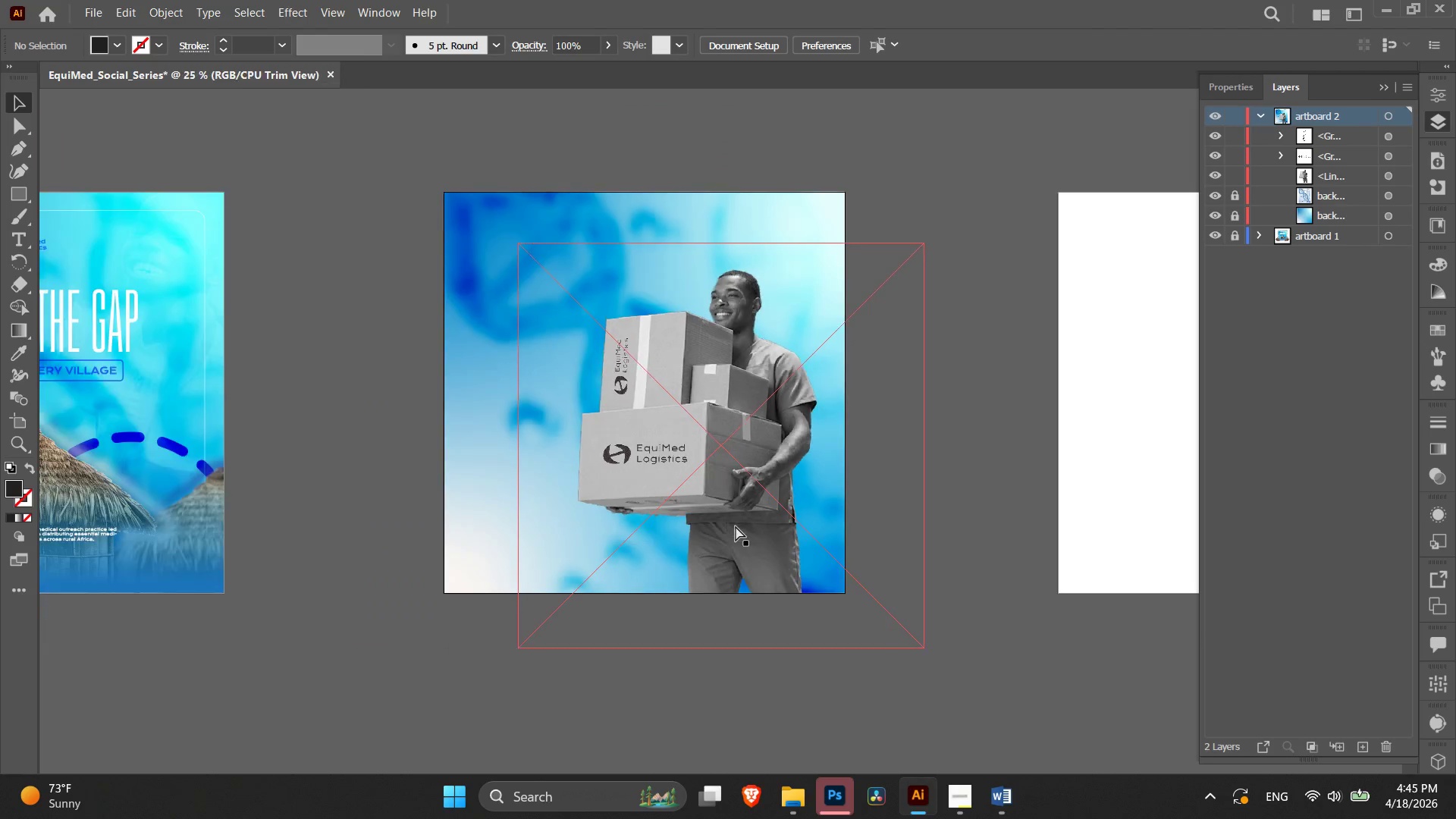 
key(Control+Minus)
 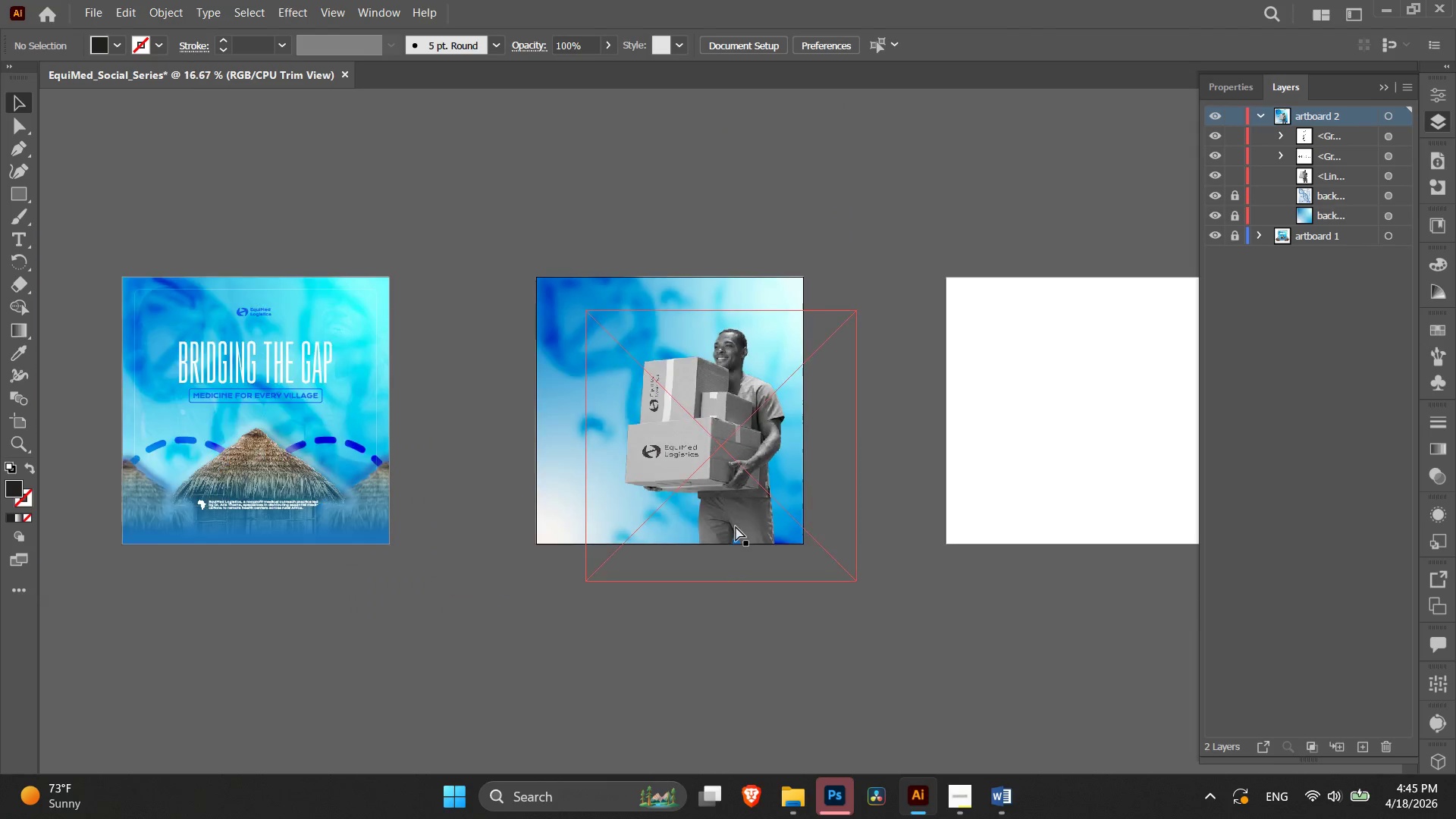 
key(Control+Minus)
 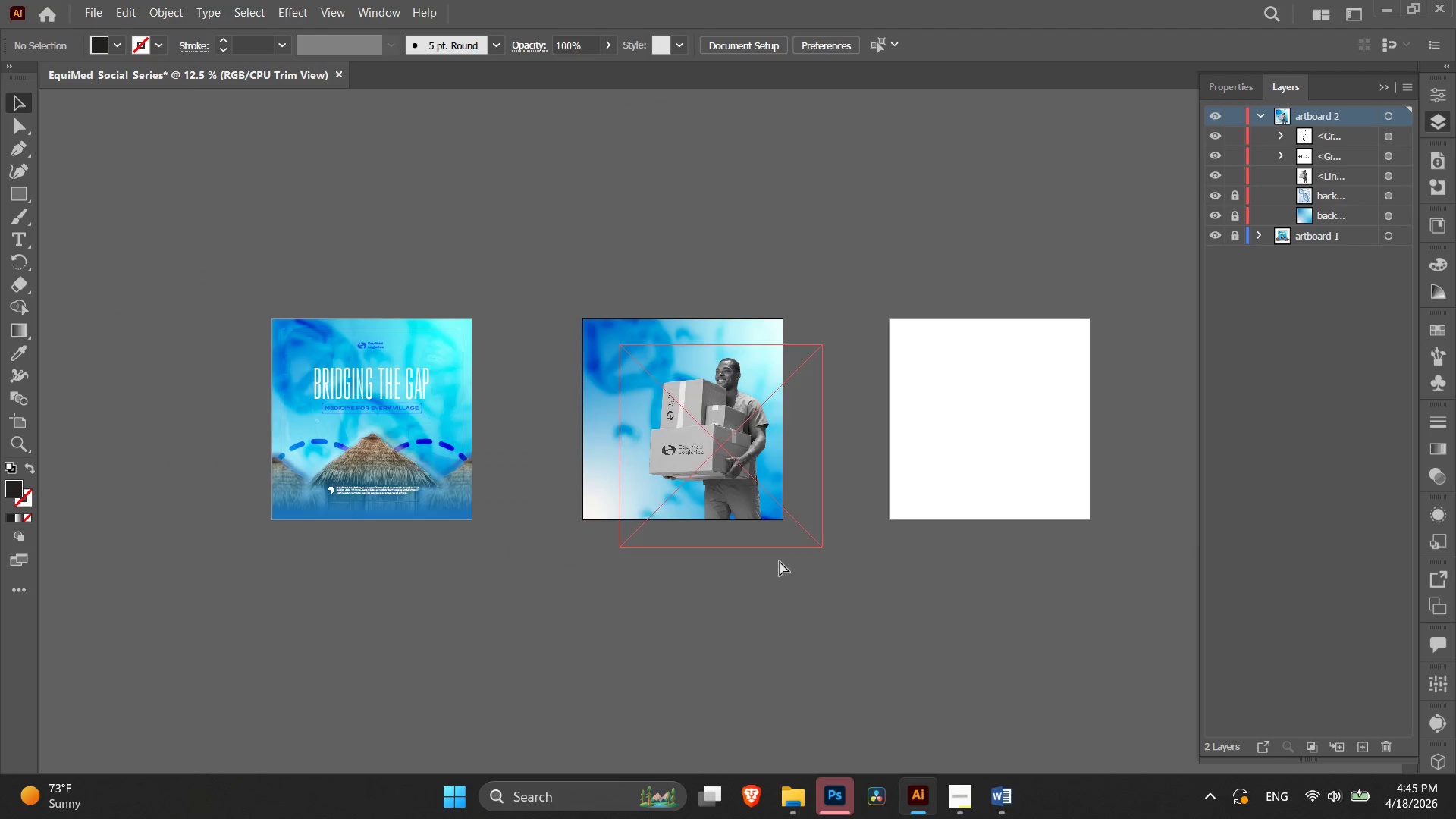 
key(Control+Equal)
 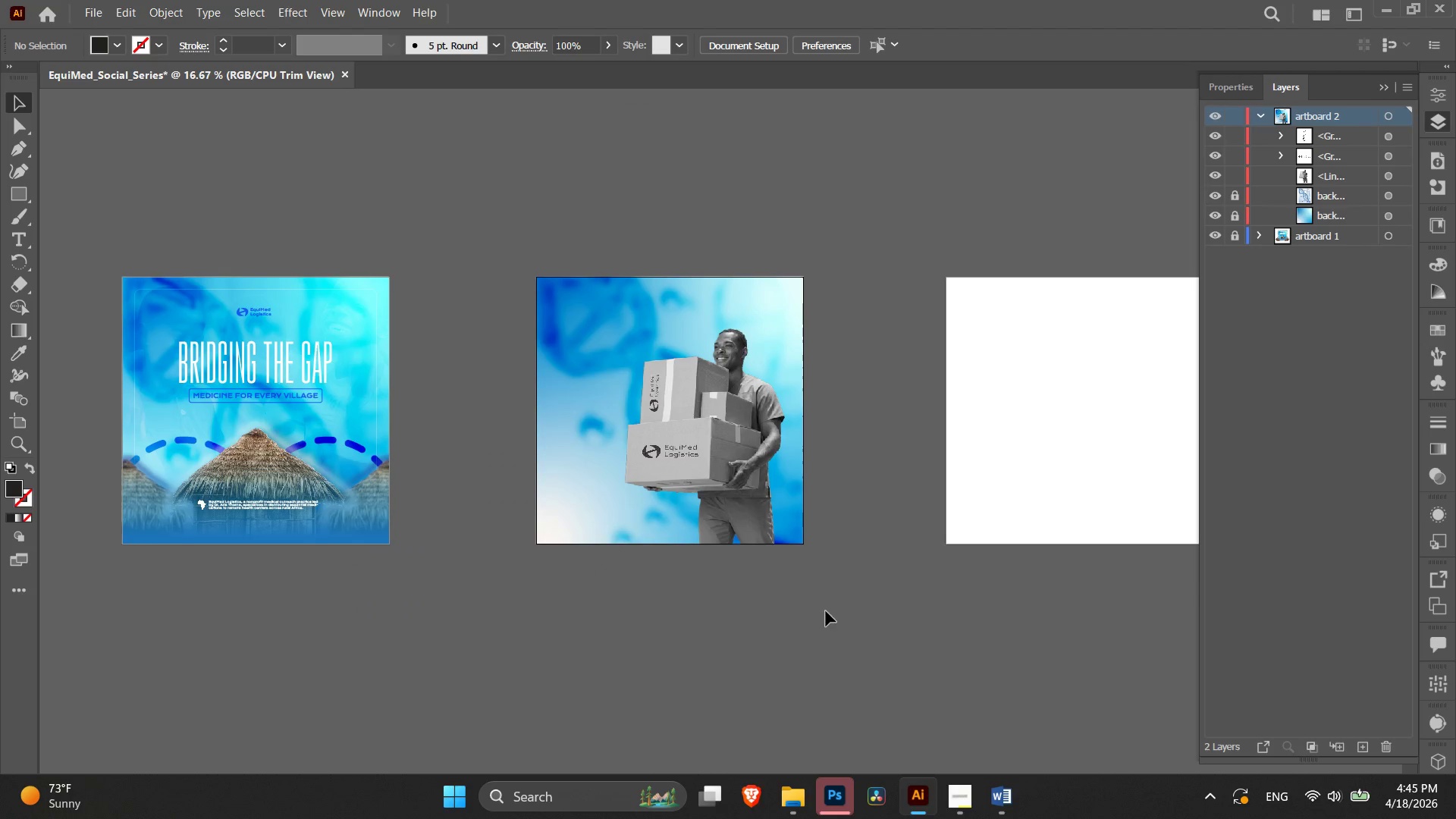 
left_click_drag(start_coordinate=[837, 631], to_coordinate=[839, 635])
 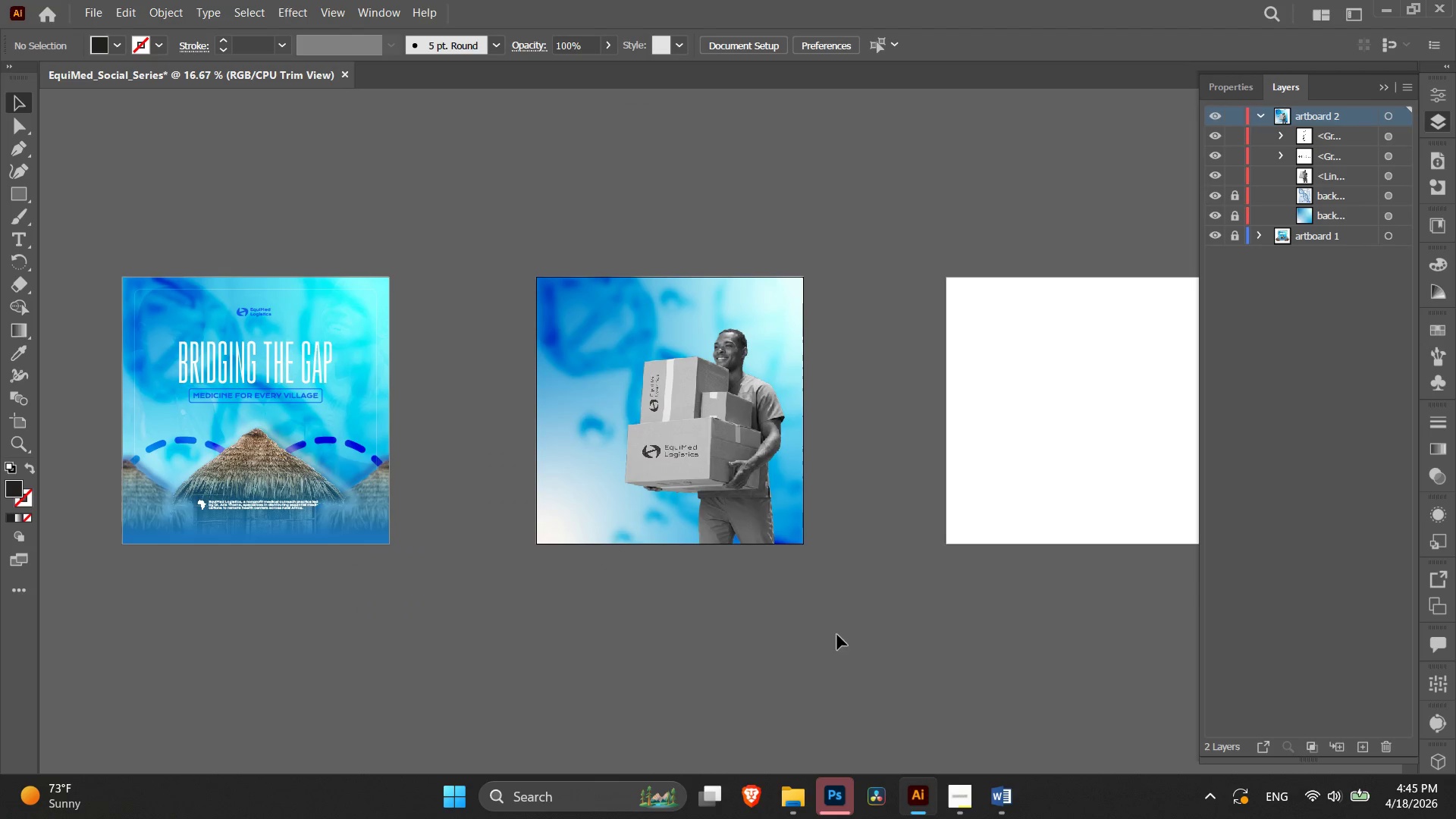 
left_click_drag(start_coordinate=[836, 633], to_coordinate=[661, 284])
 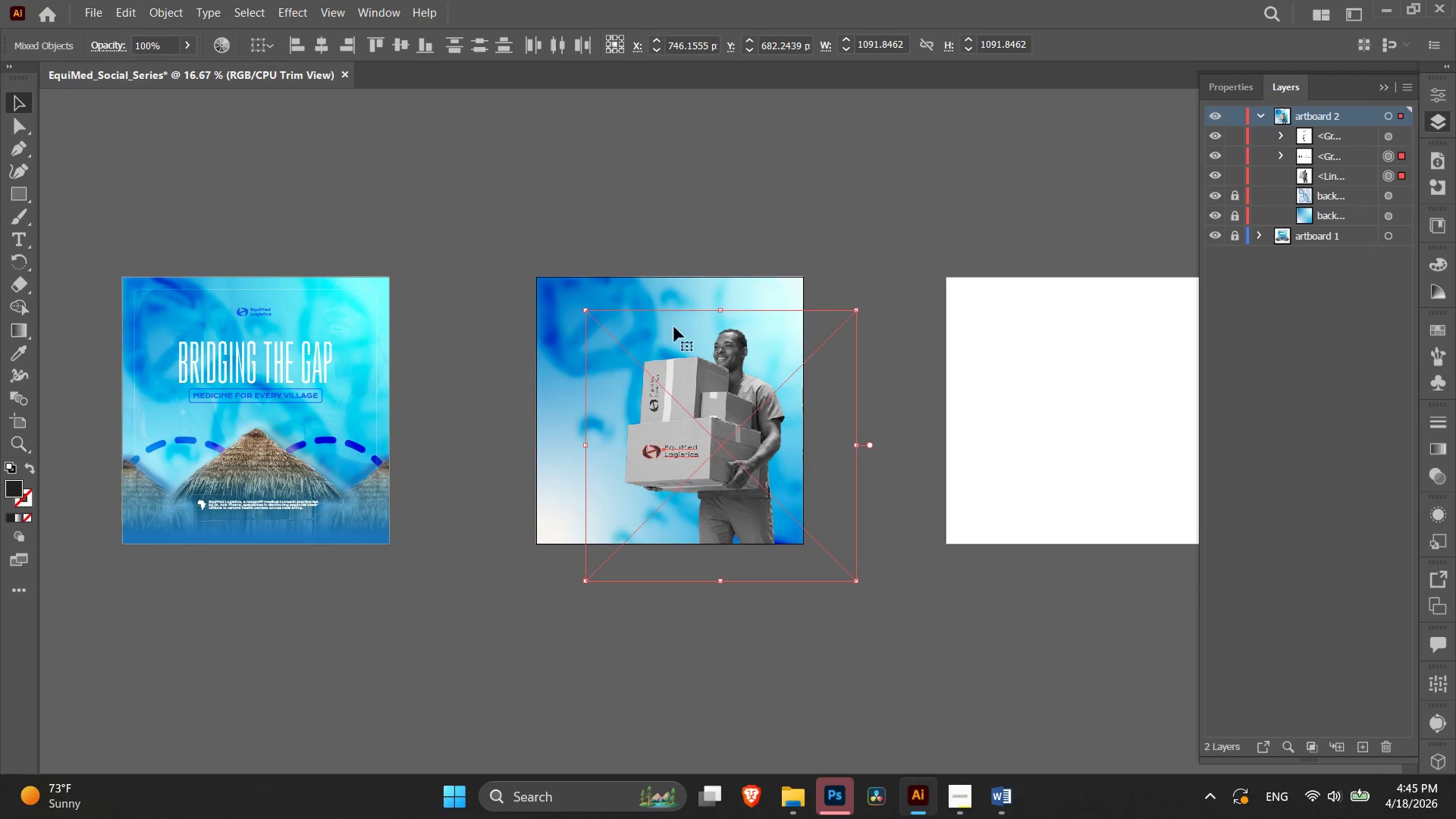 
key(Control+G)
 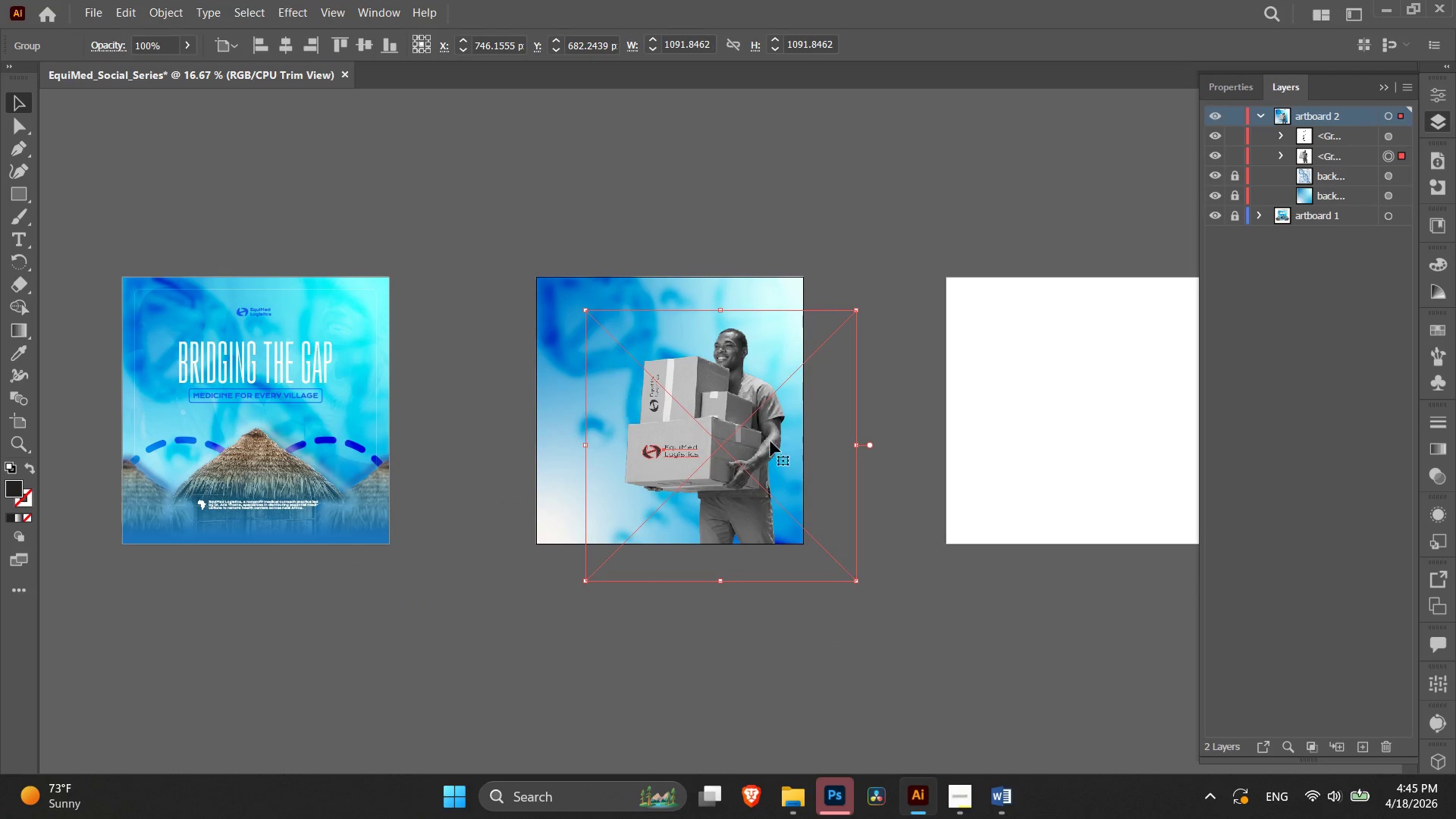 
left_click_drag(start_coordinate=[753, 446], to_coordinate=[757, 465])
 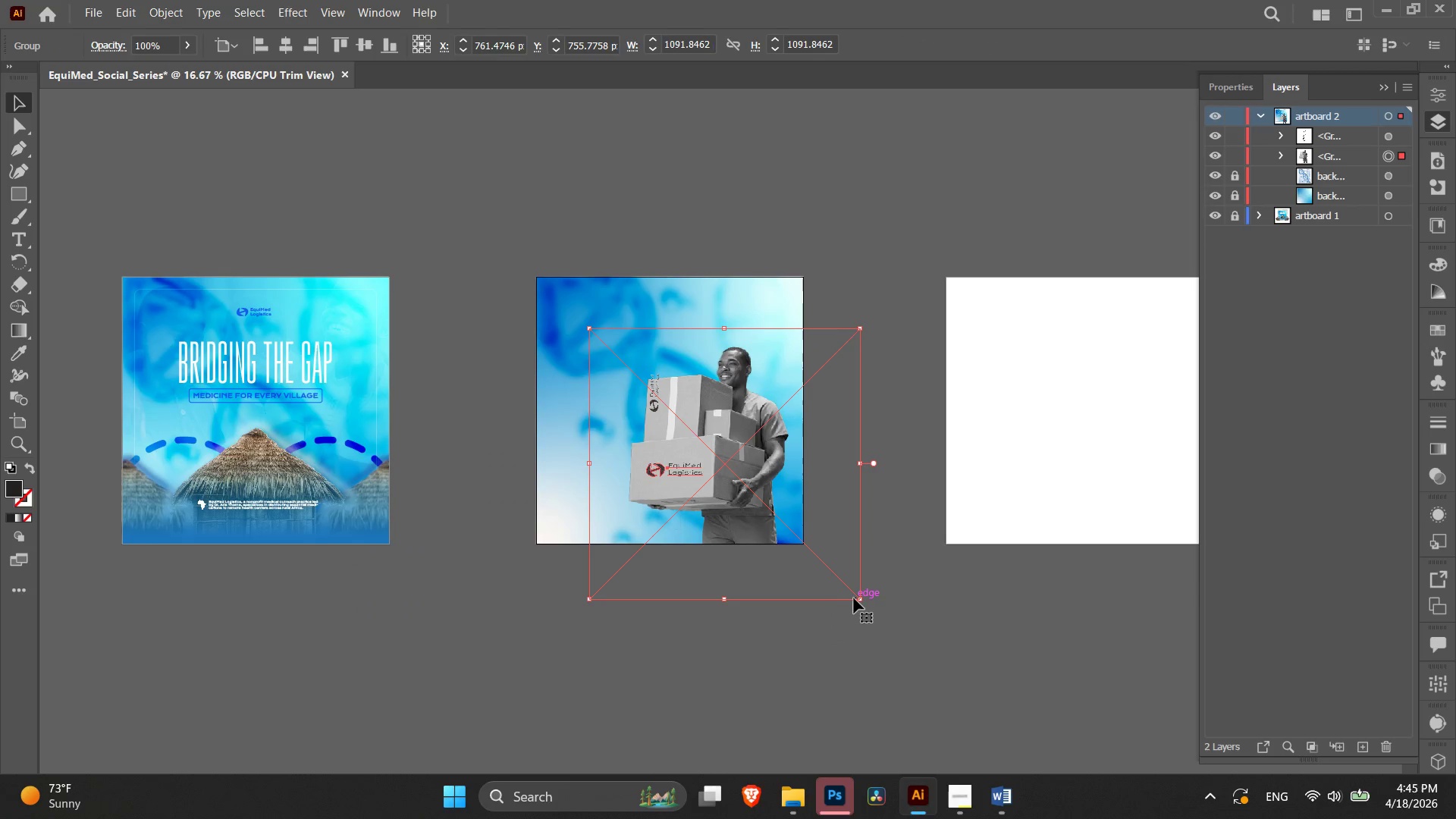 
hold_key(key=AltLeft, duration=1.26)
hold_key(key=ShiftLeft, duration=1.25)
left_click([855, 597])
 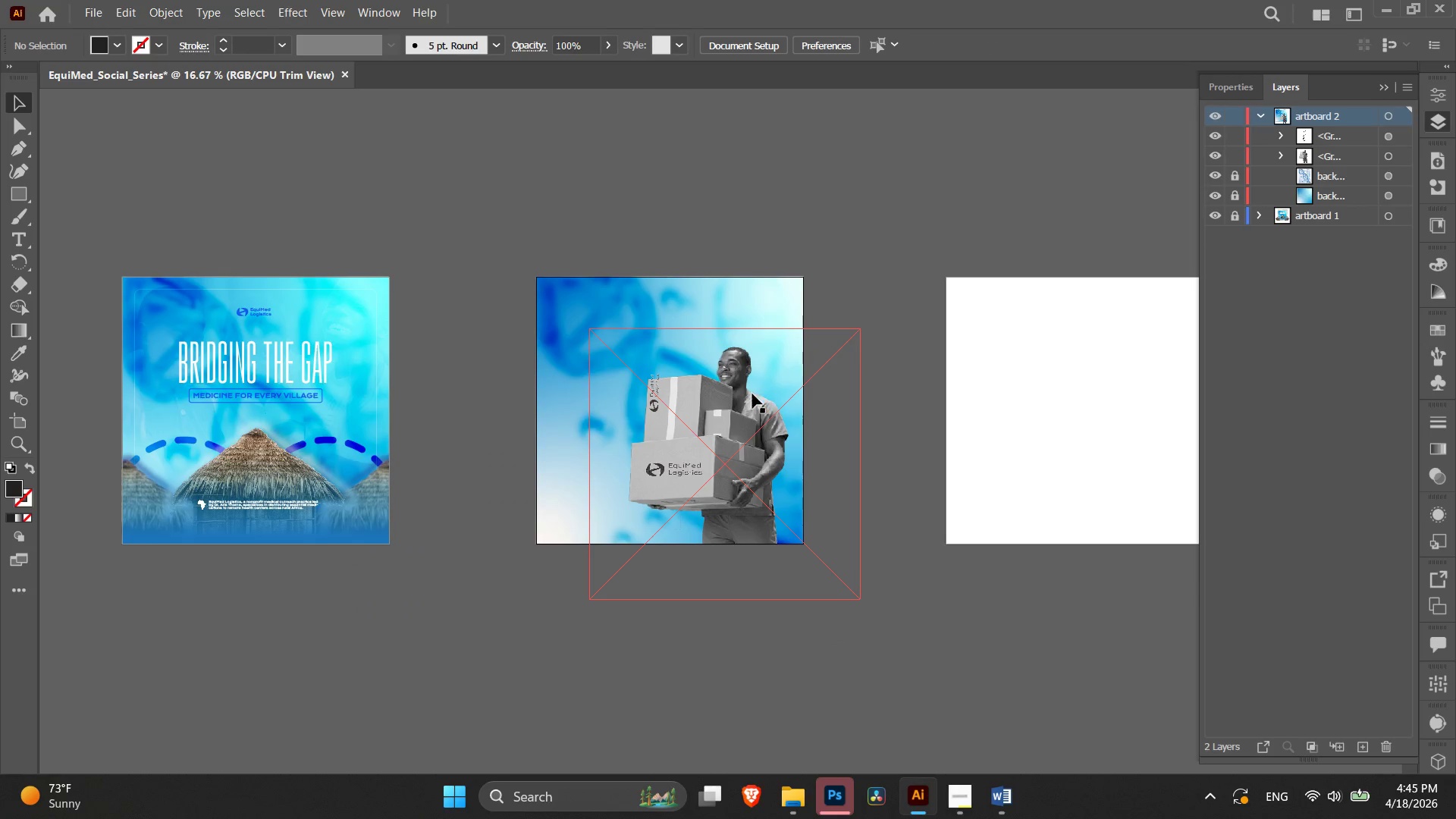 
hold_key(key=AltLeft, duration=1.3)
hold_key(key=ShiftLeft, duration=1.25)
left_click_drag(start_coordinate=[859, 460], to_coordinate=[846, 460])
 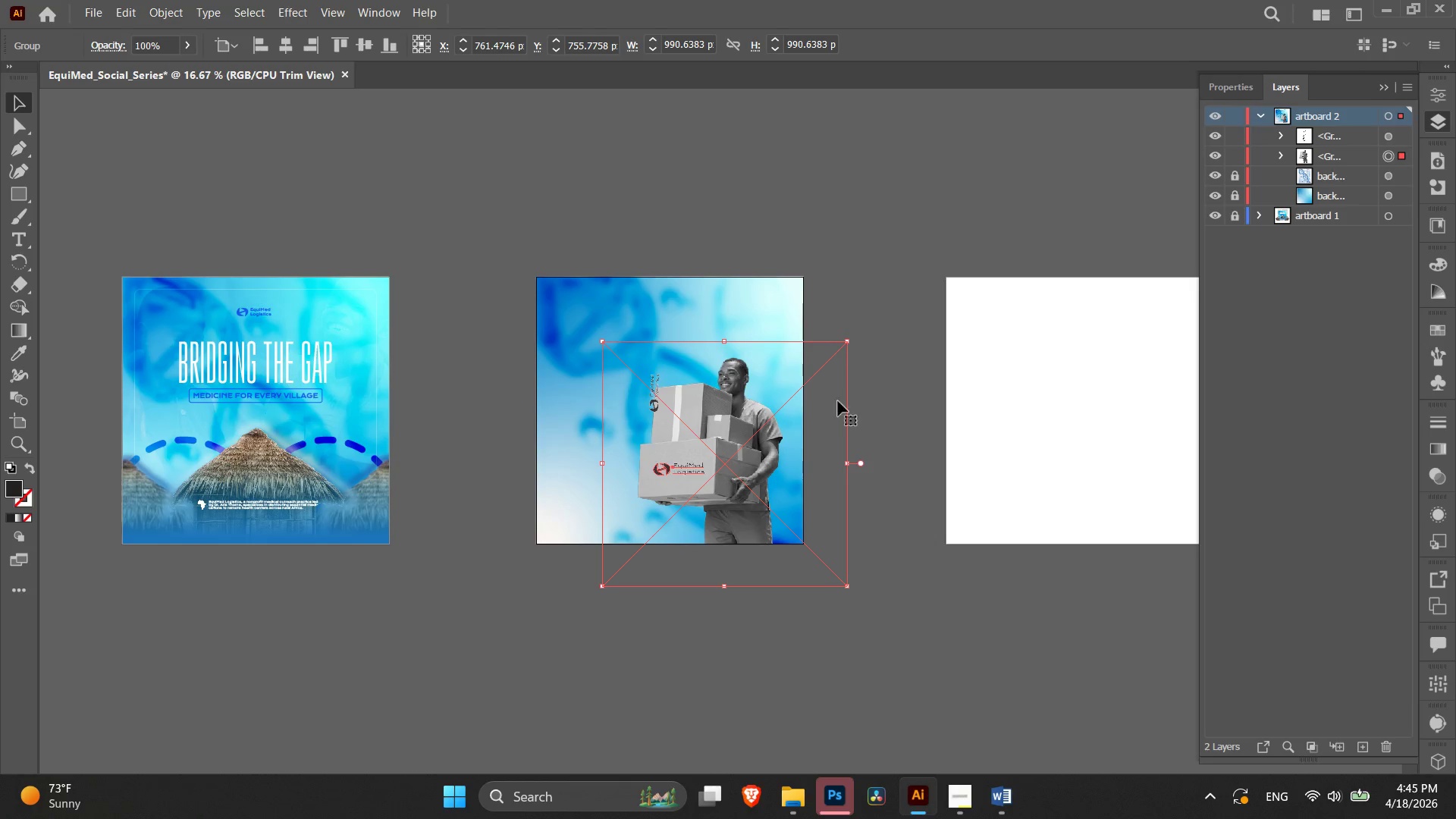 
wait(6.42)
 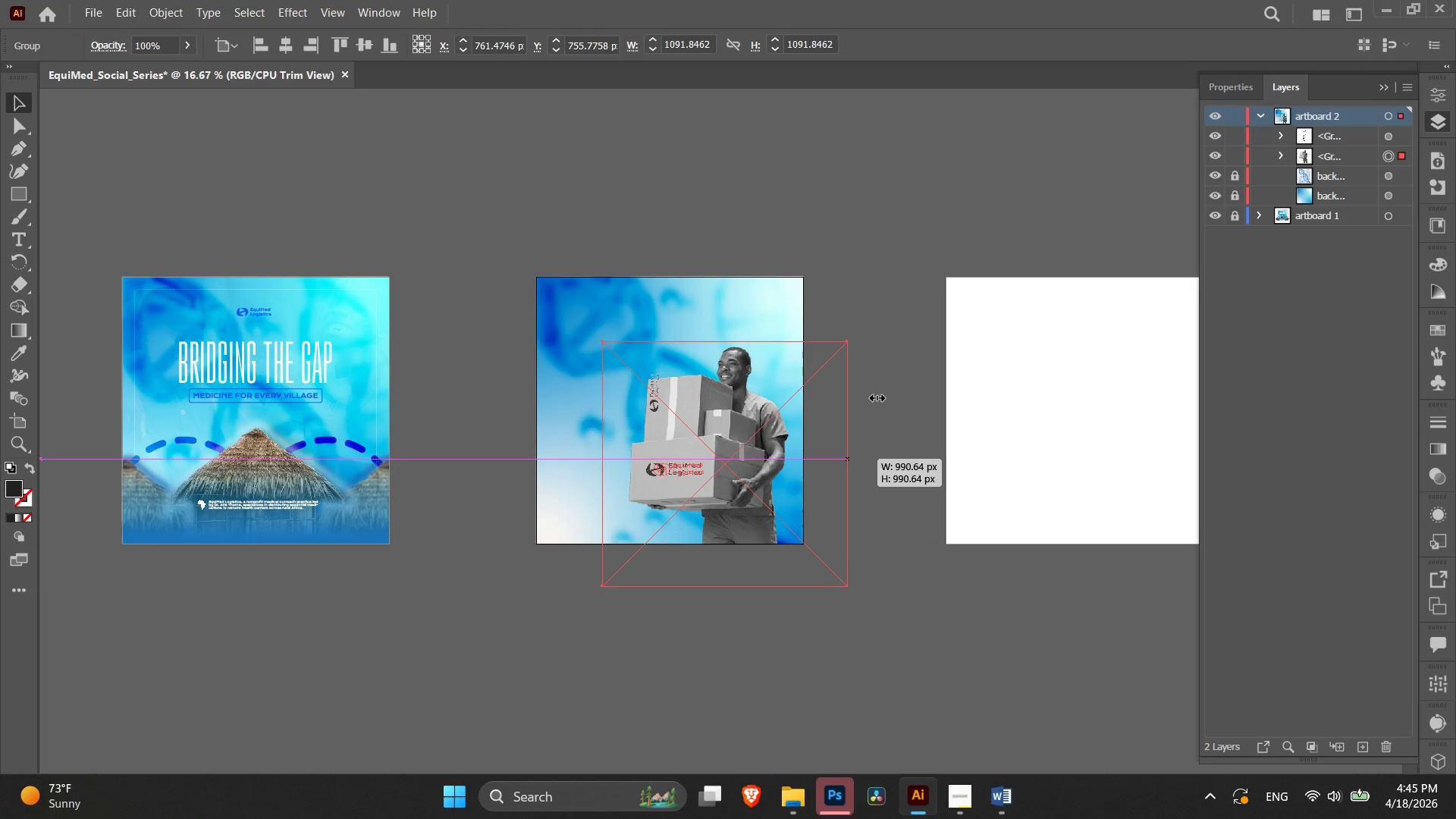 
key(Control+Z)
 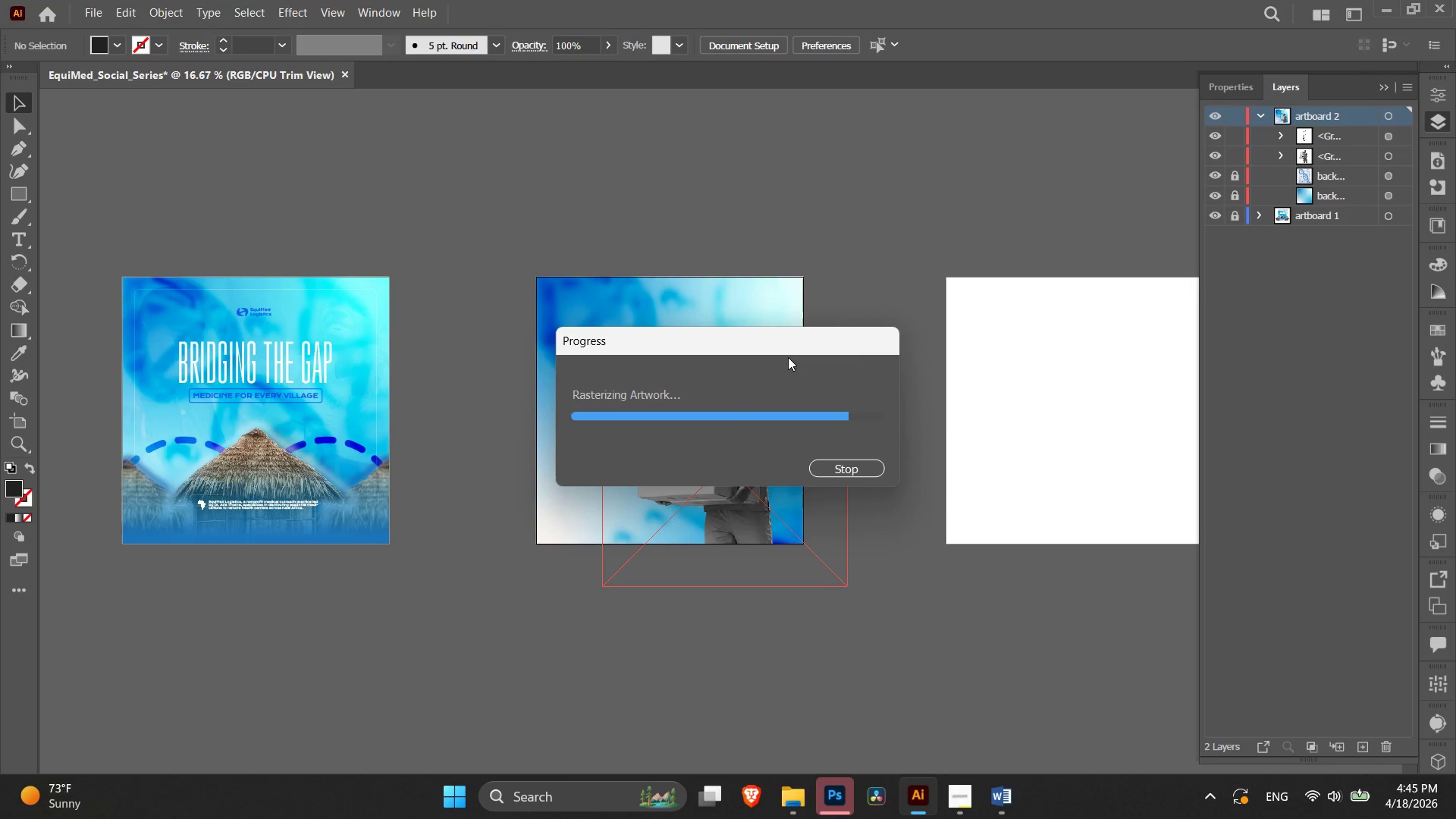 
wait(5.17)
 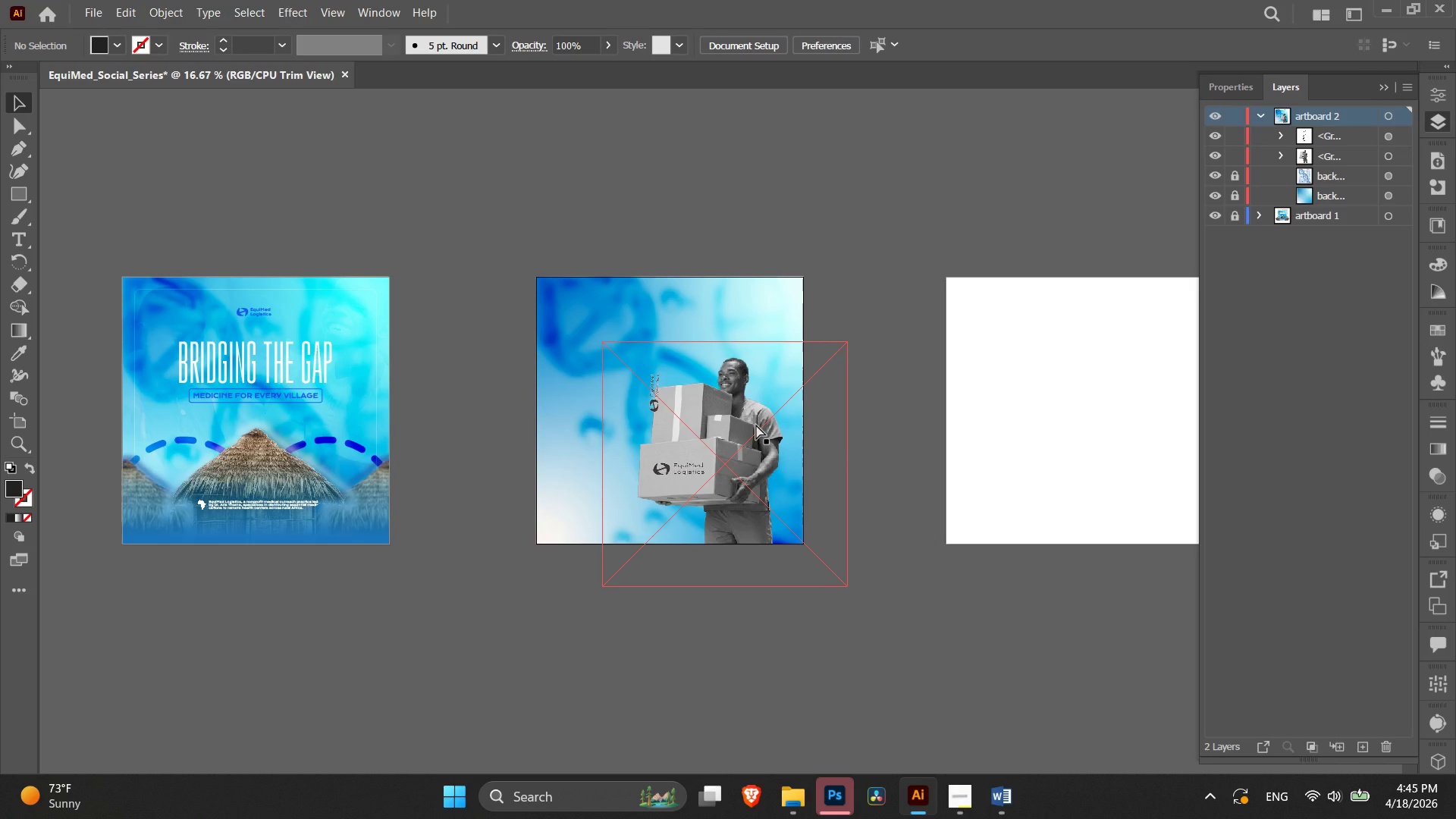 
key(Control+Z)
 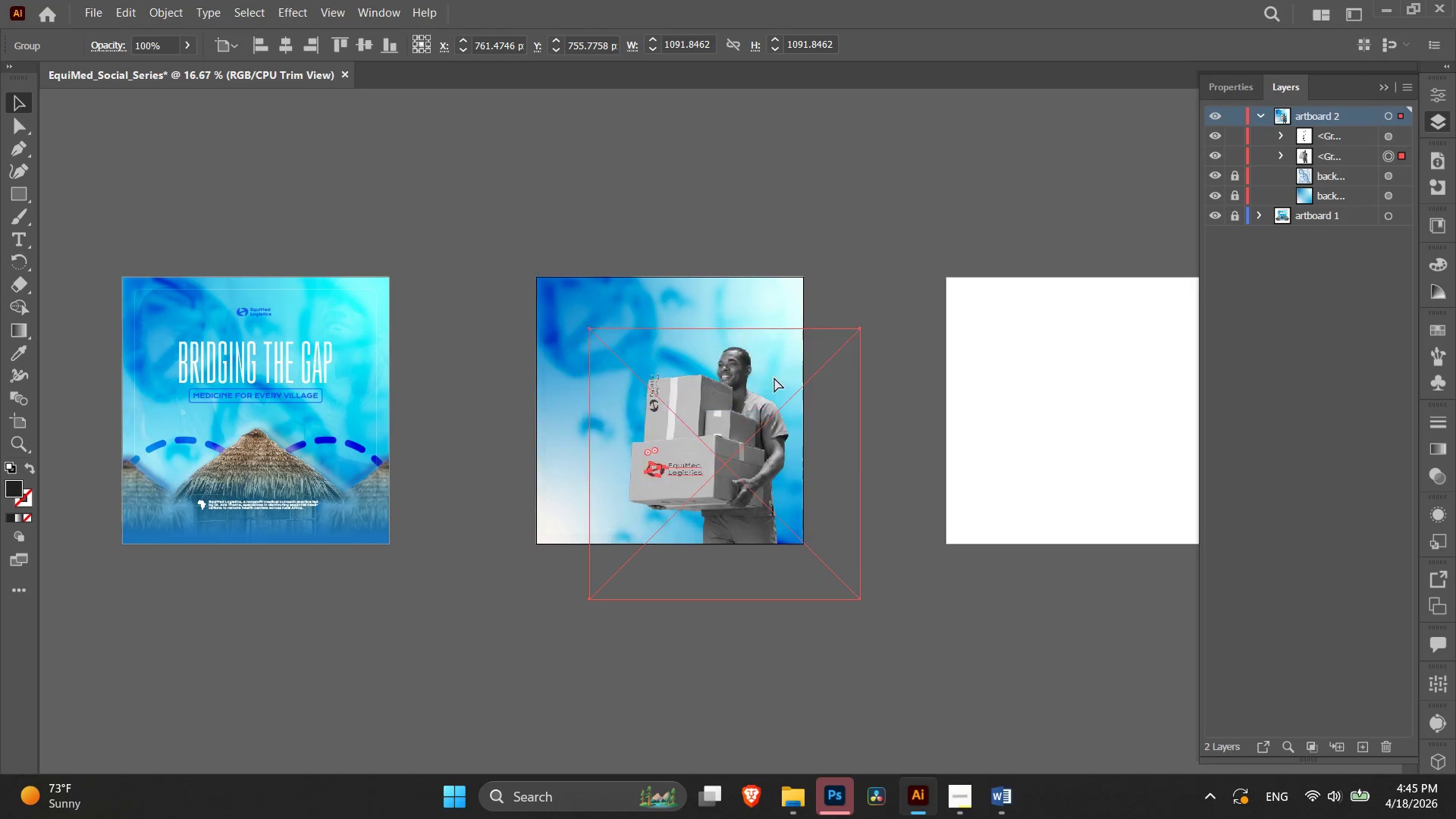 
wait(5.69)
 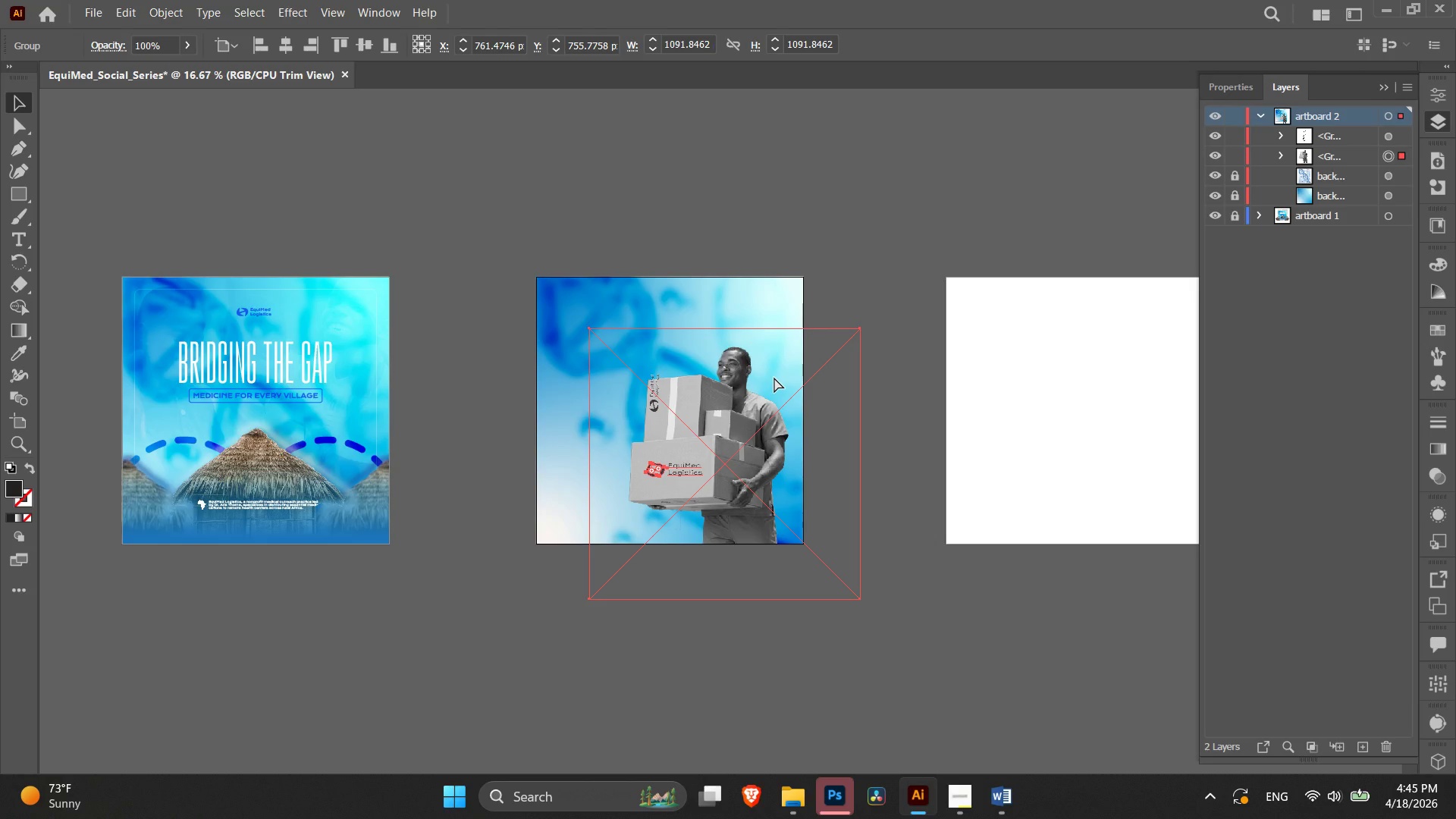 
left_click([869, 215])
 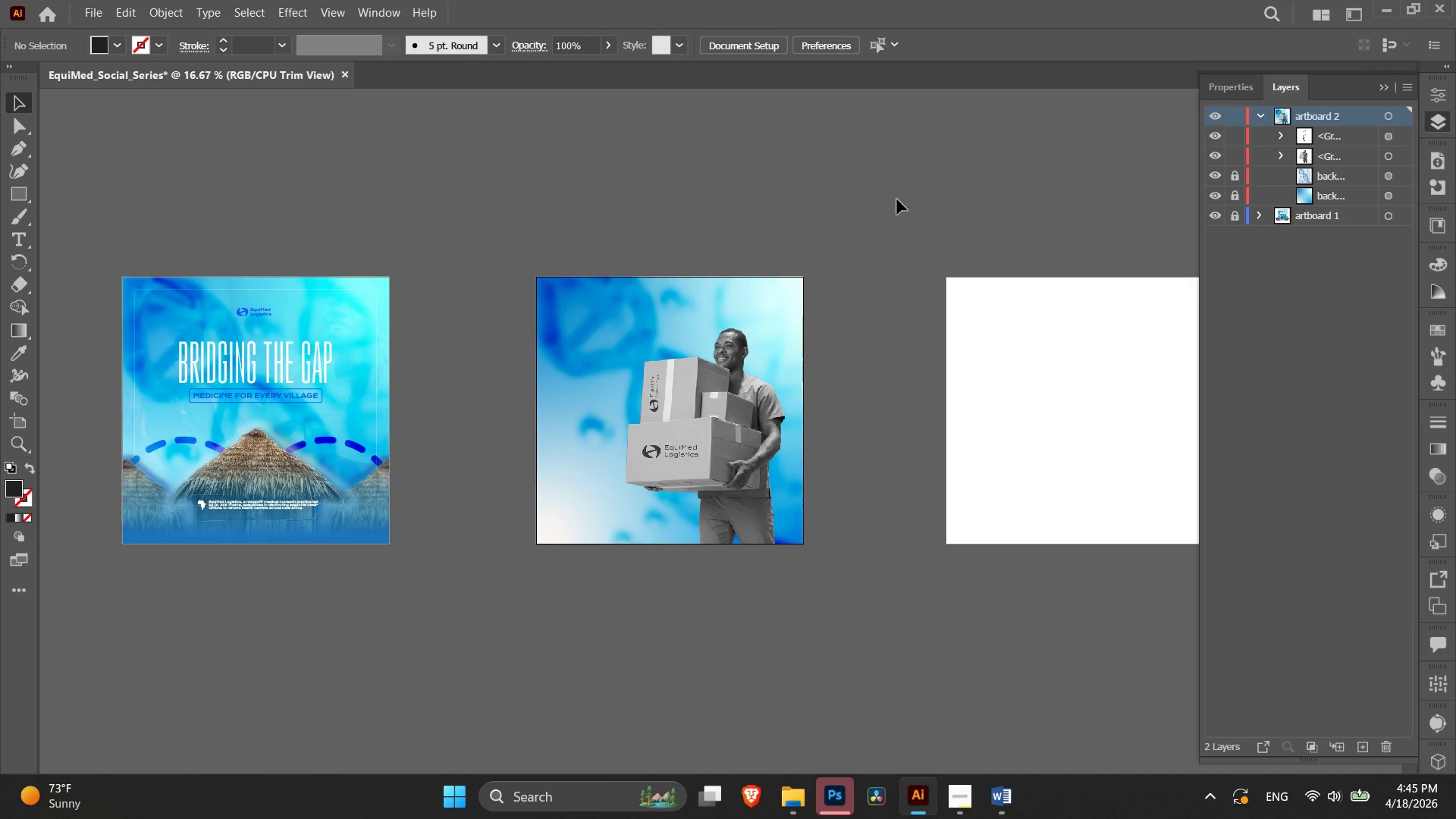 
left_click_drag(start_coordinate=[898, 199], to_coordinate=[586, 643])
 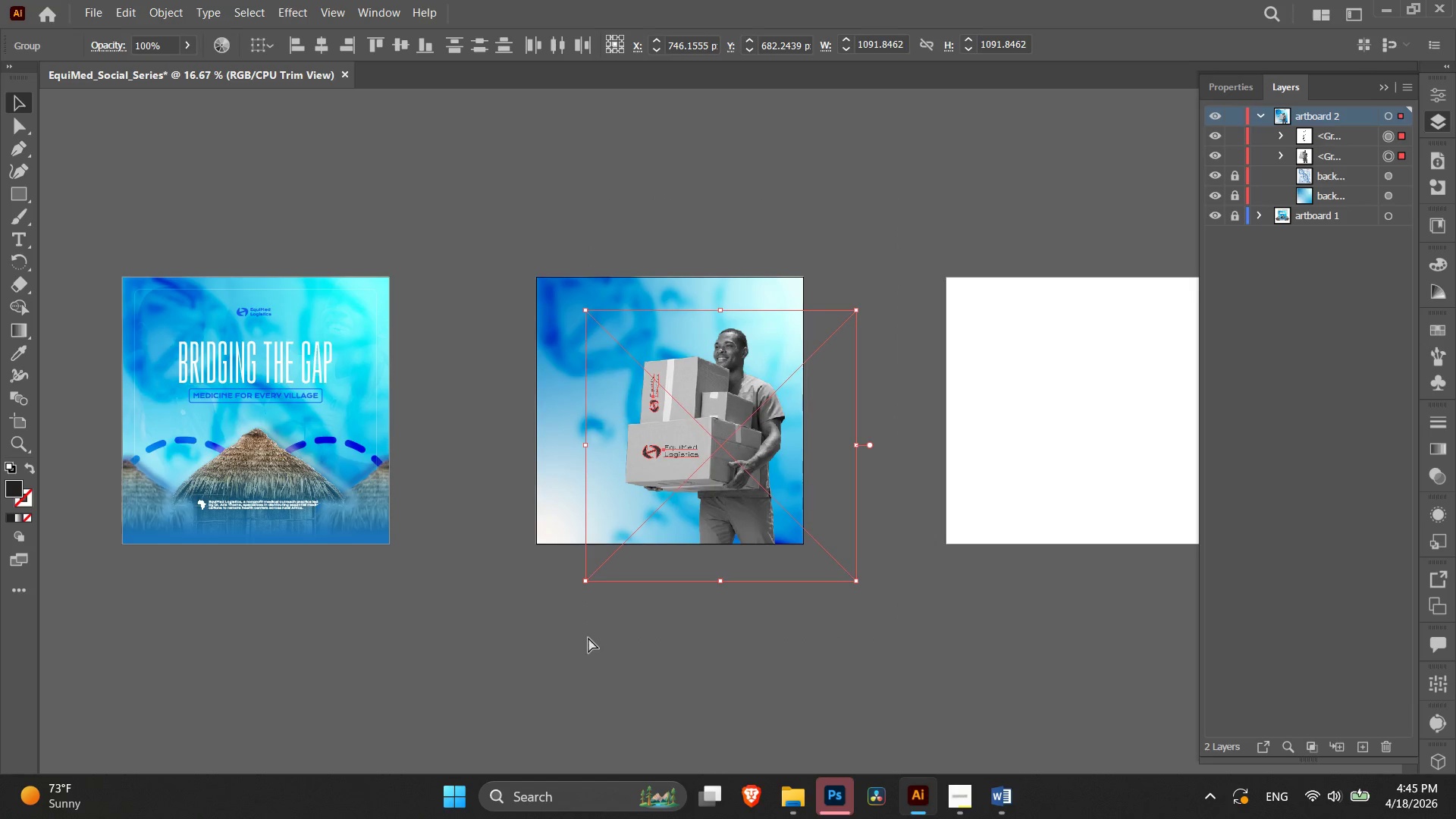 
key(Control+G)
 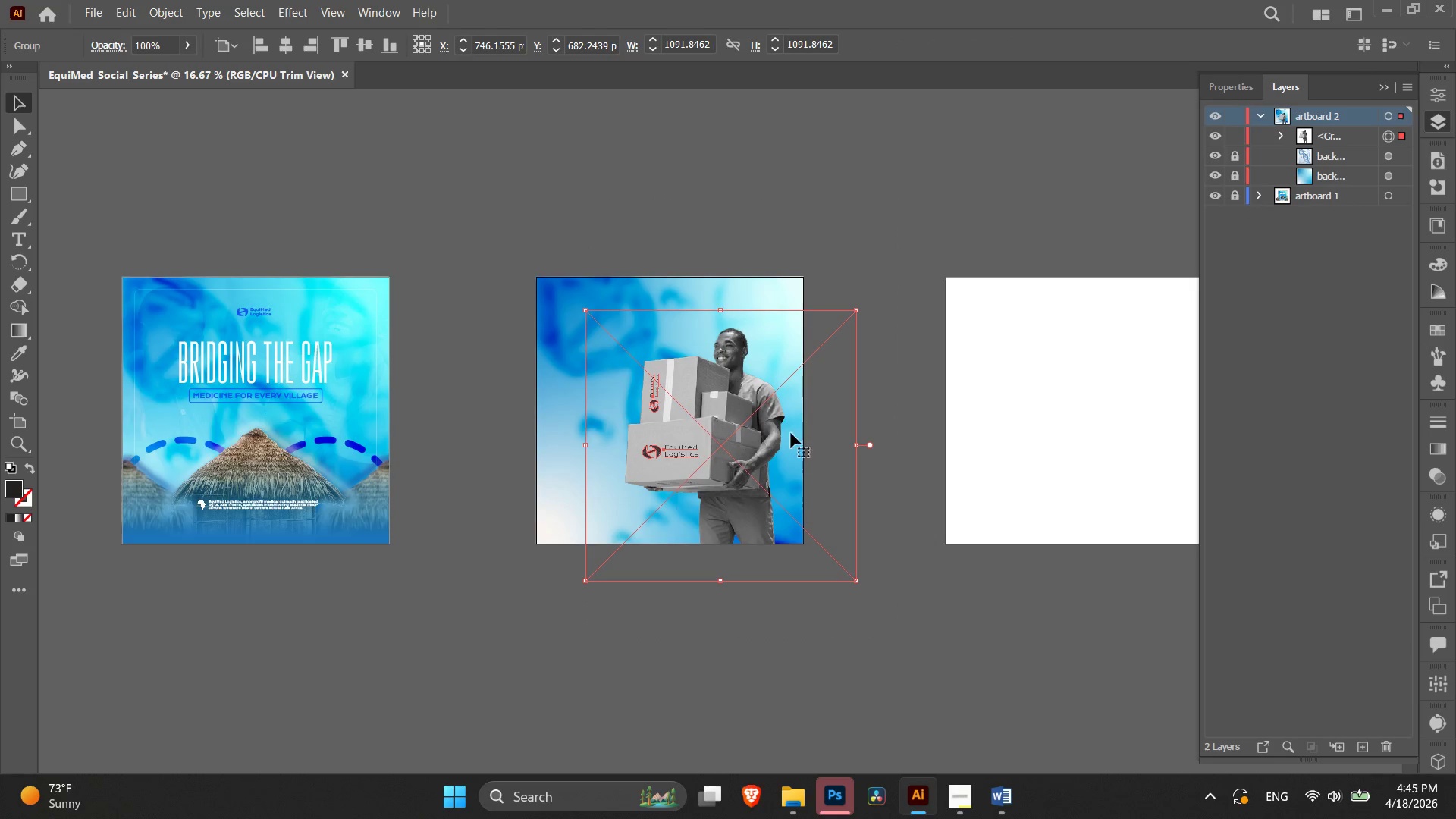 
hold_key(key=ShiftLeft, duration=1.86)
left_click_drag(start_coordinate=[717, 312], to_coordinate=[721, 346])
 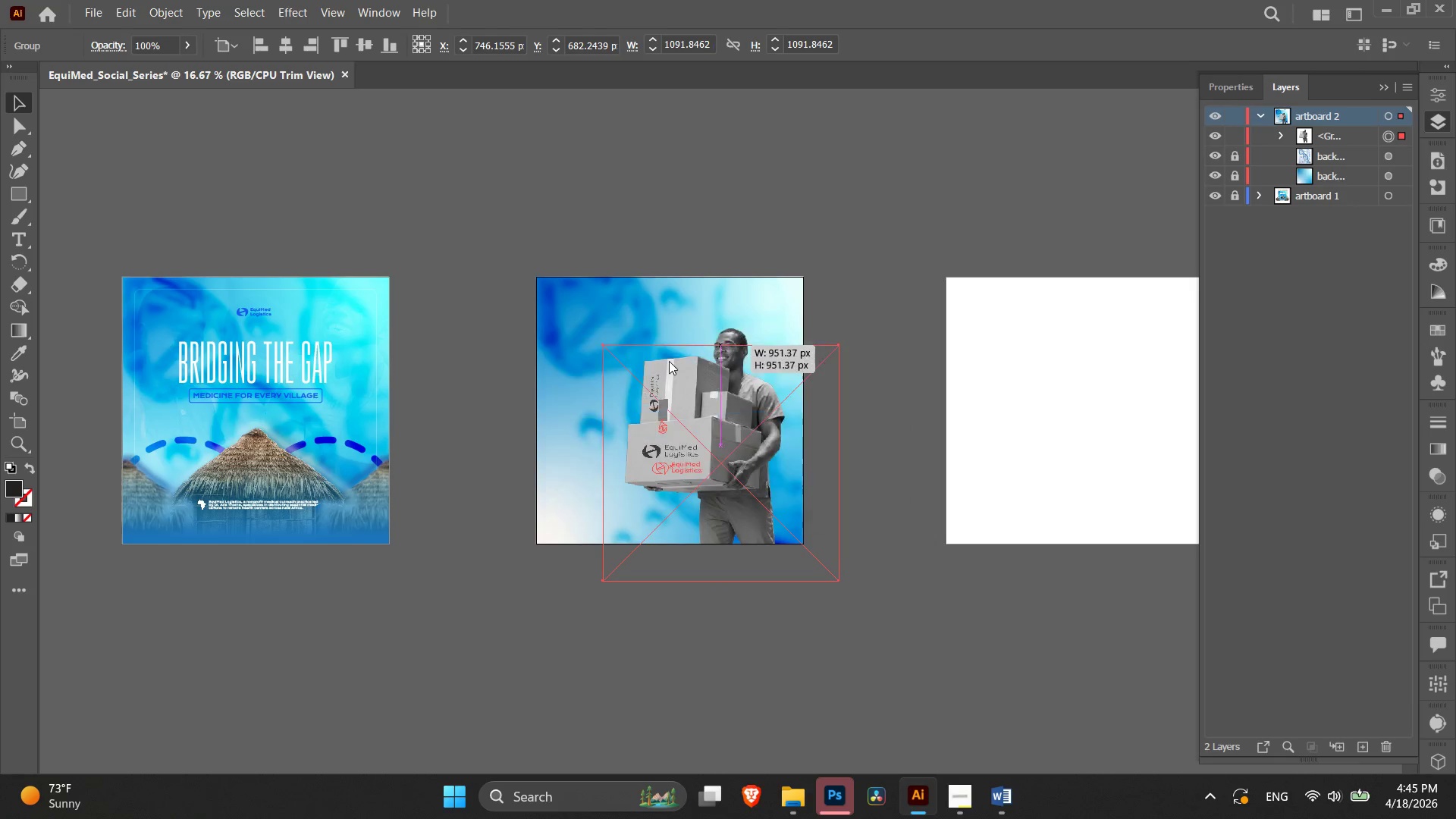 
left_click([869, 290])
 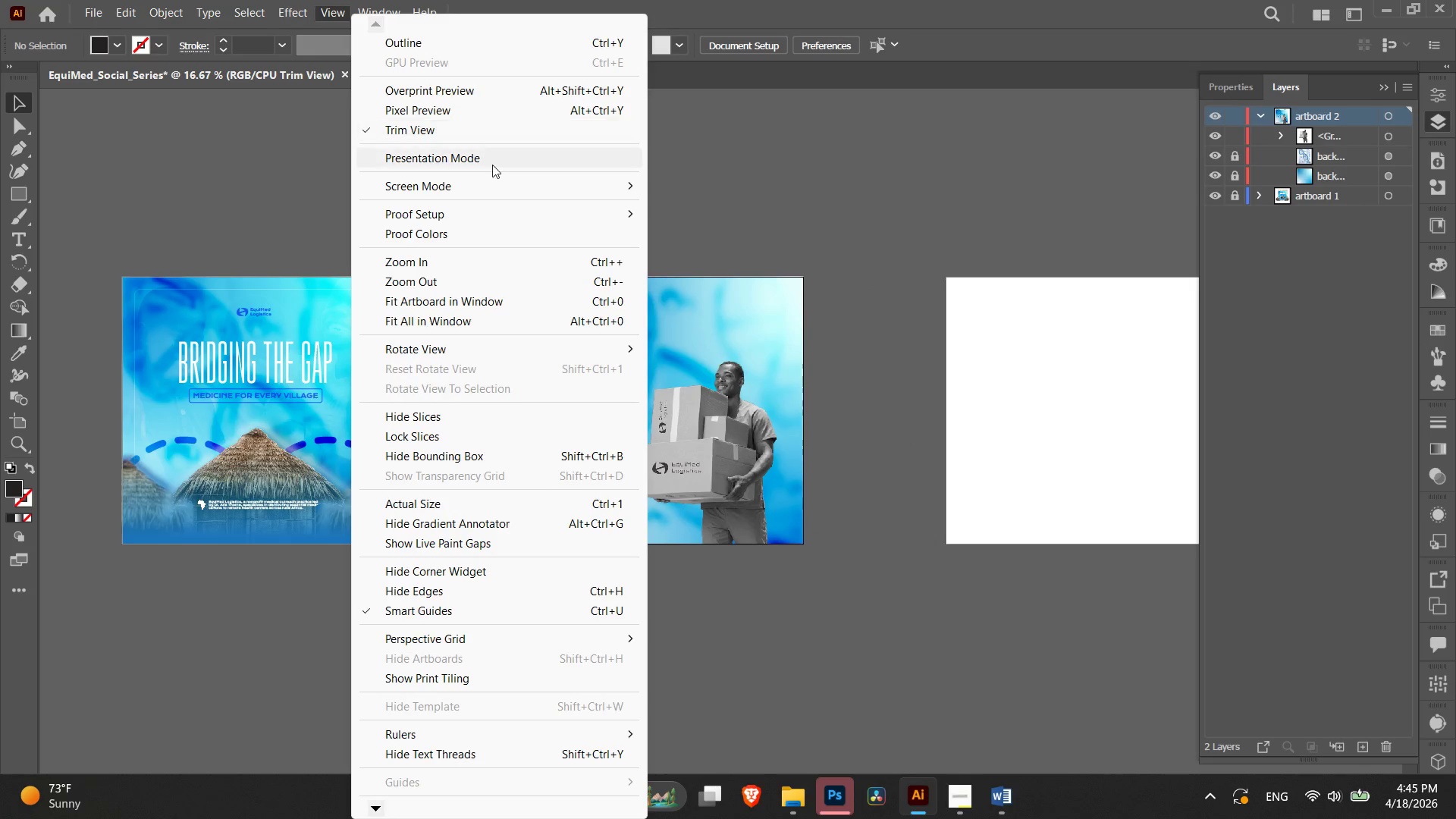 
left_click([482, 159])
 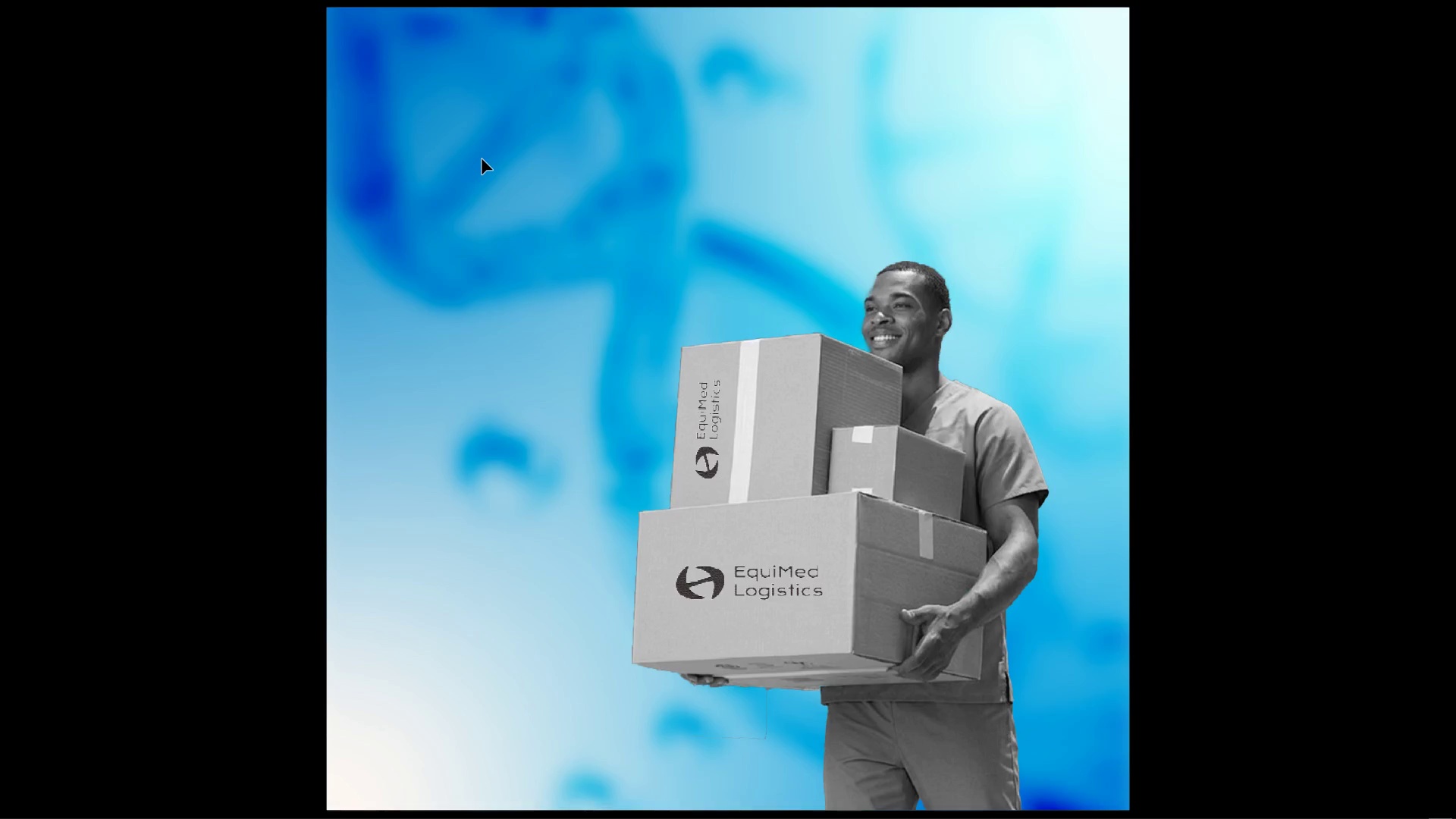 
key(ArrowLeft)
 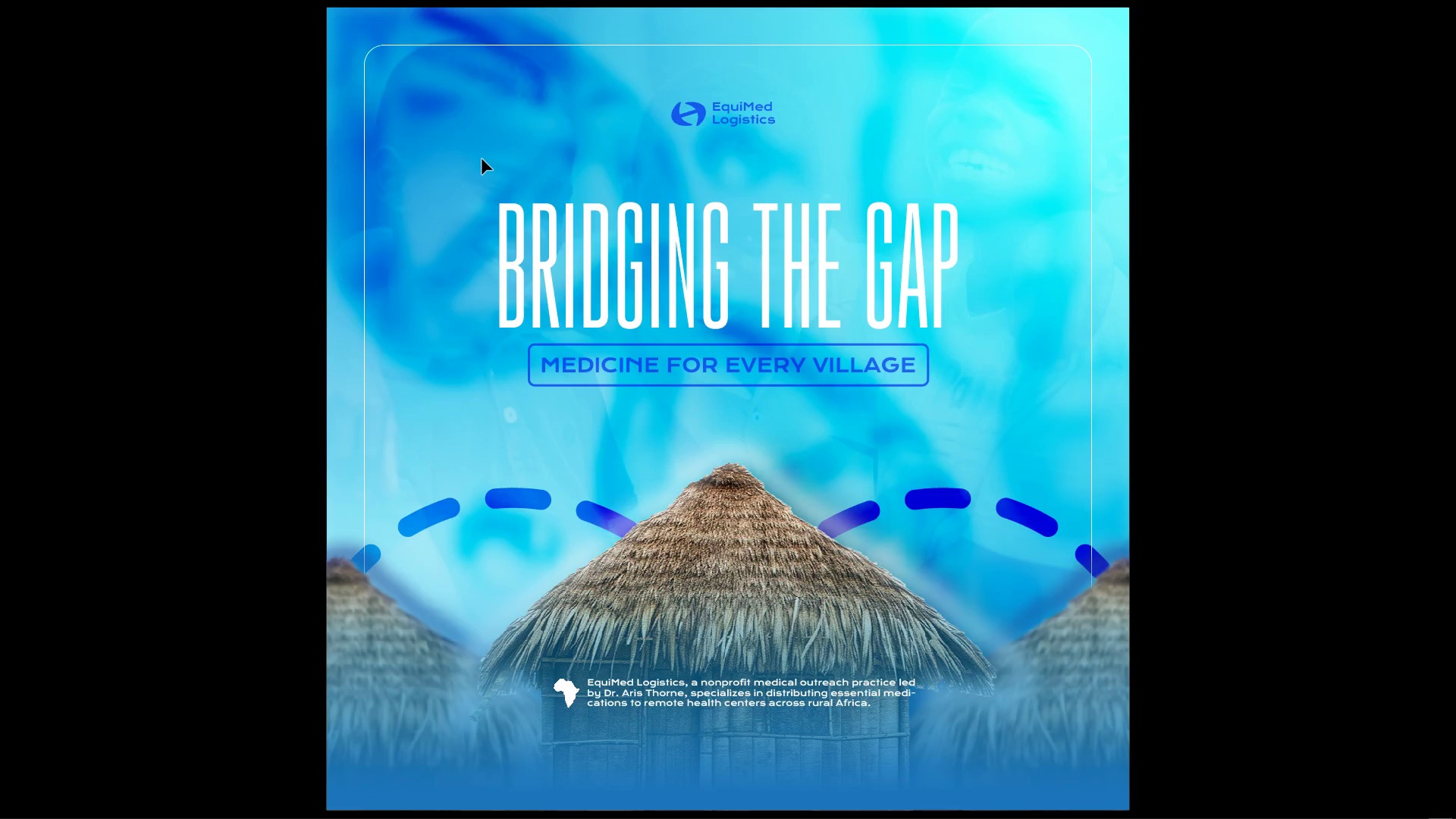 
key(ArrowRight)
 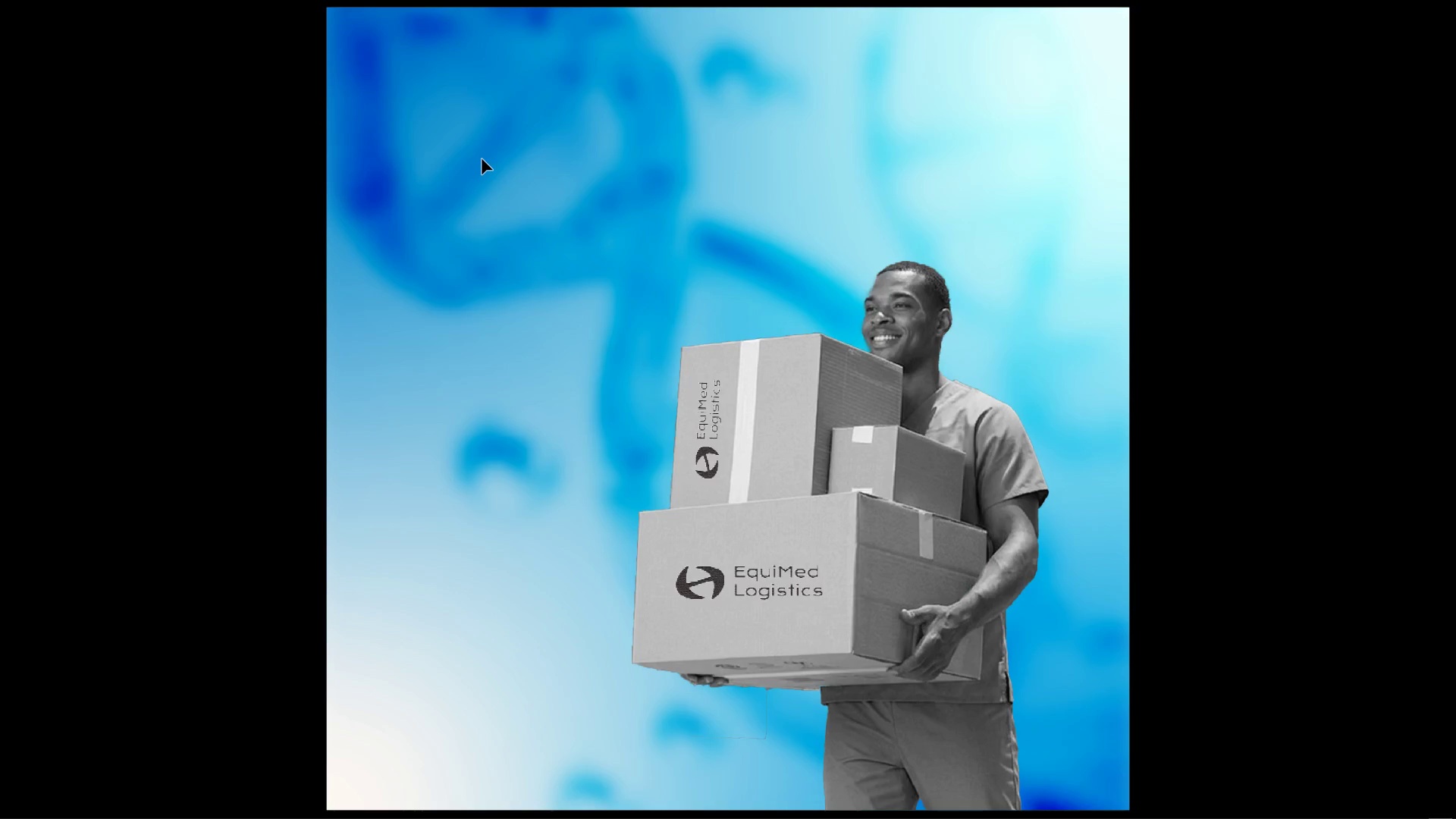 
key(Escape)
 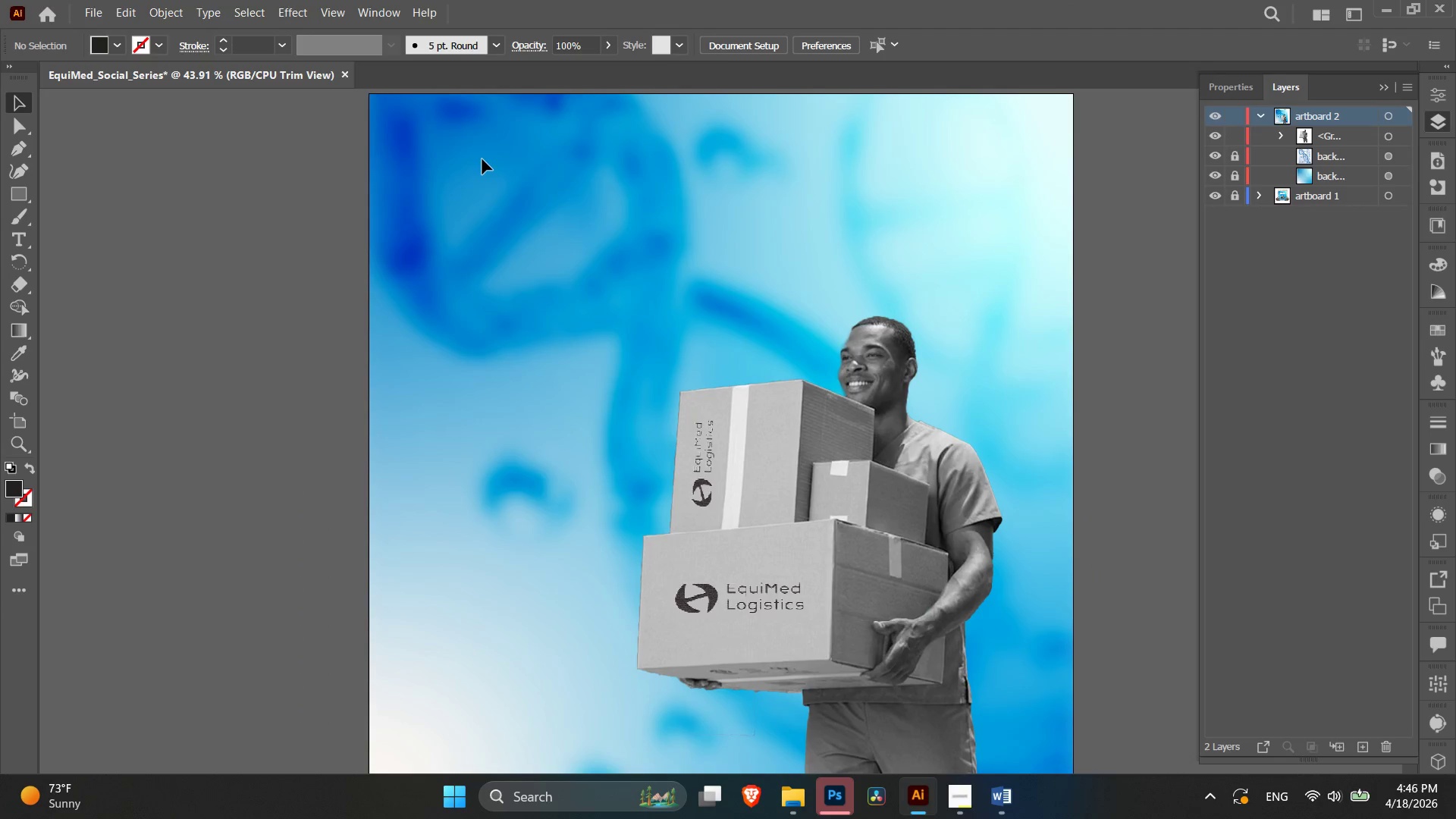 
key(Control+Minus)
 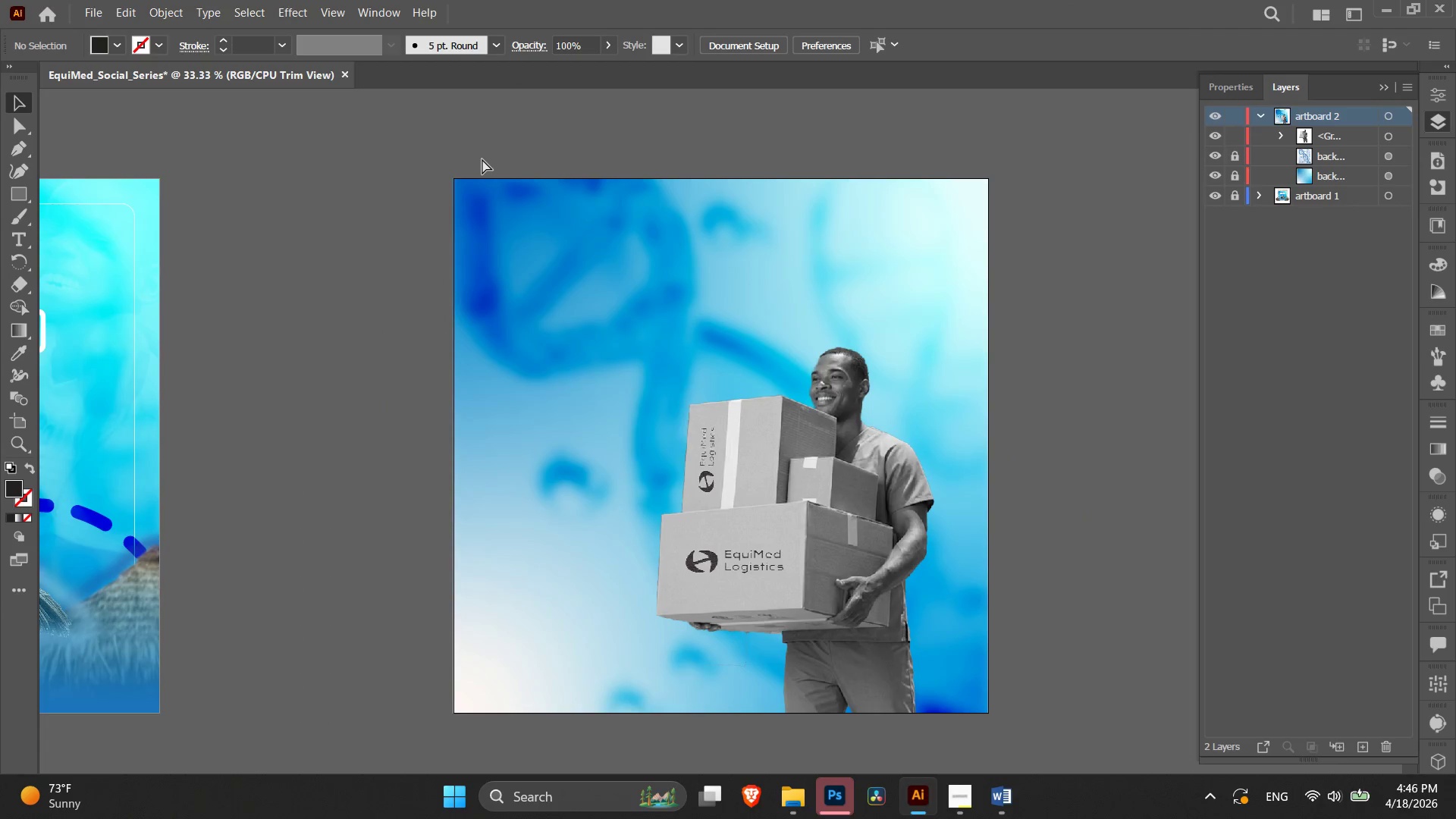 
key(Control+Minus)
 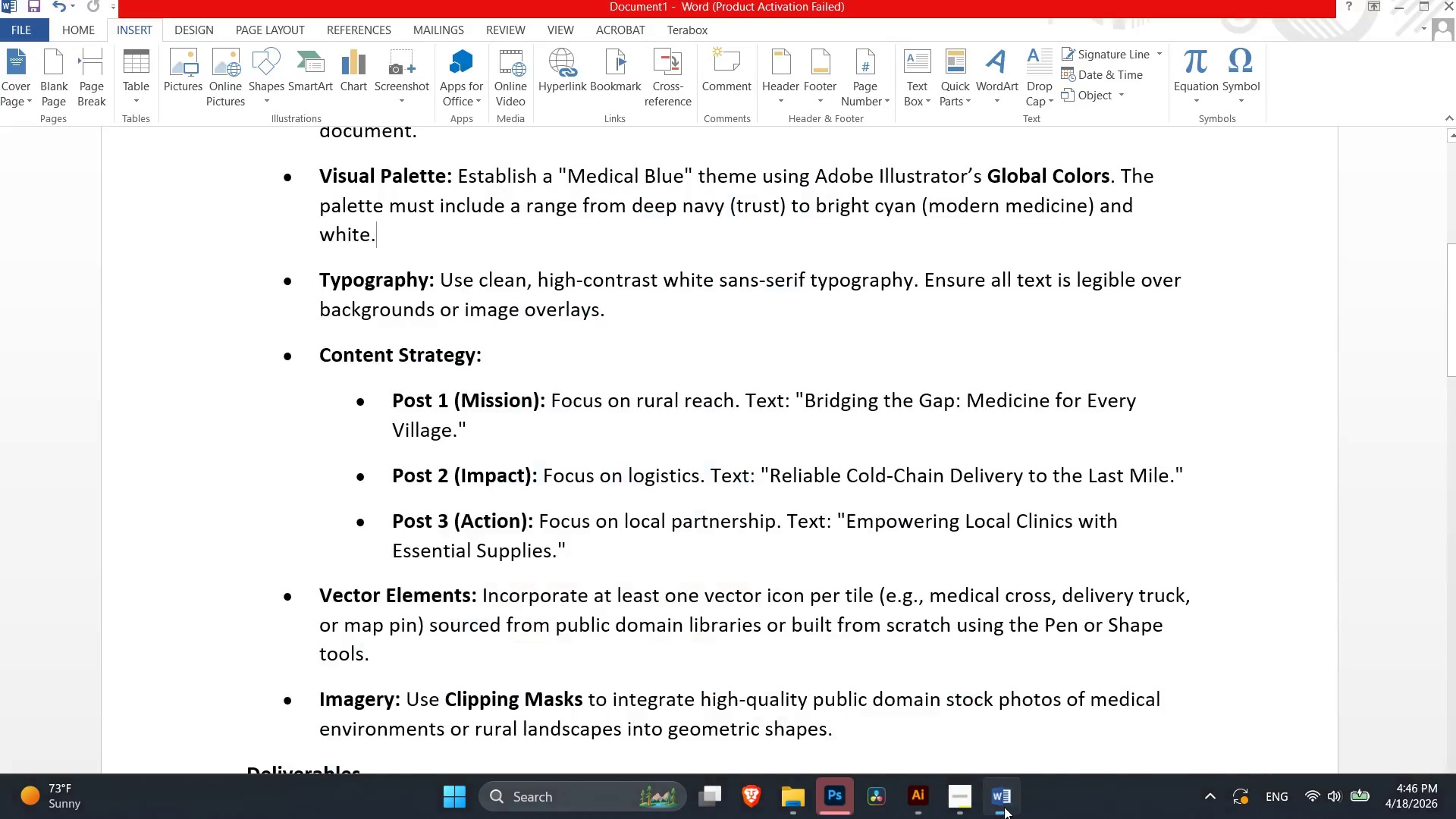 
scroll: coordinate [391, 394], scroll_direction: none, amount: 0.0
 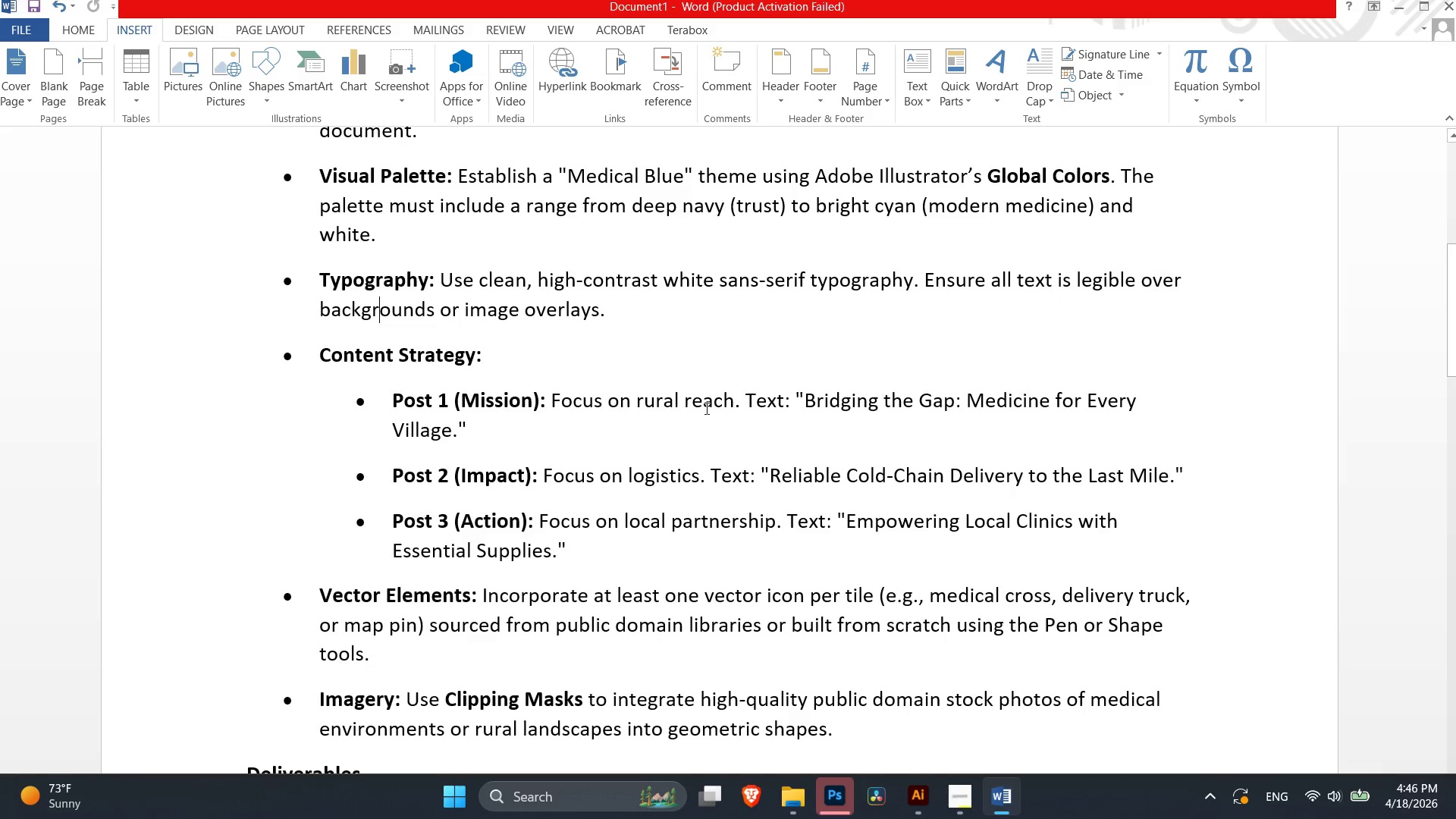 
left_click_drag(start_coordinate=[780, 321], to_coordinate=[786, 328])
 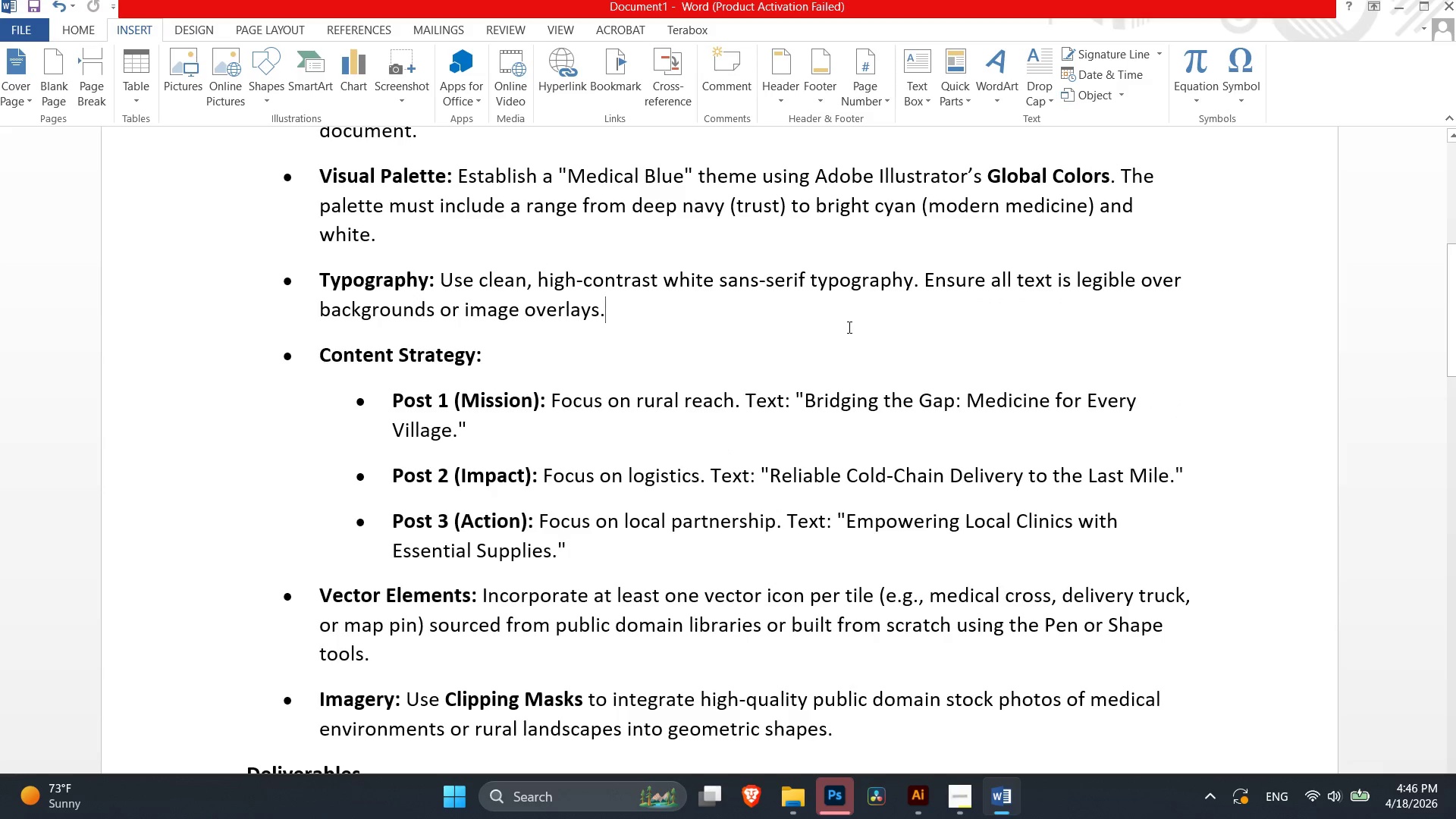 
left_click([736, 327])
 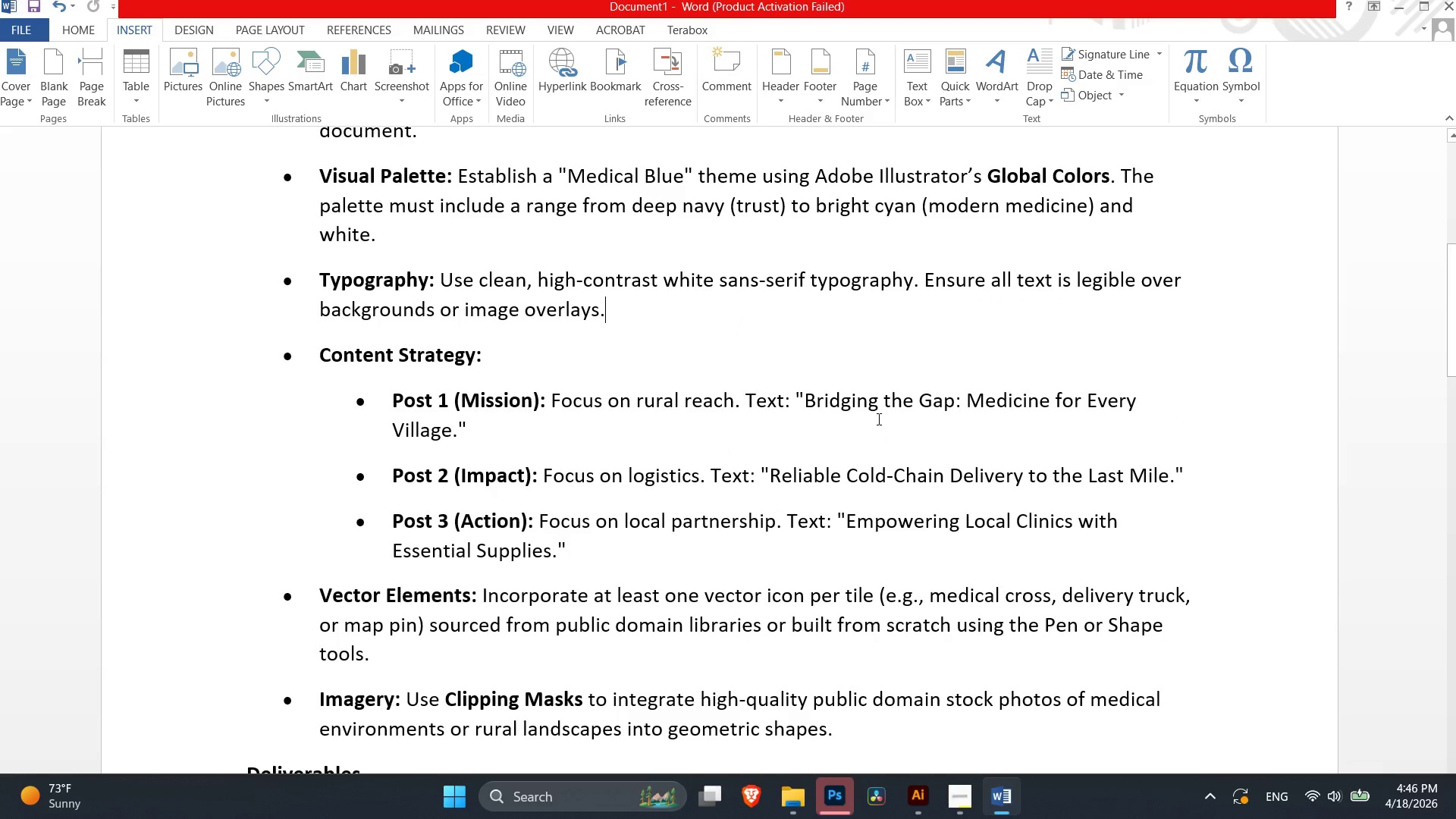 
left_click_drag(start_coordinate=[877, 416], to_coordinate=[865, 418])
 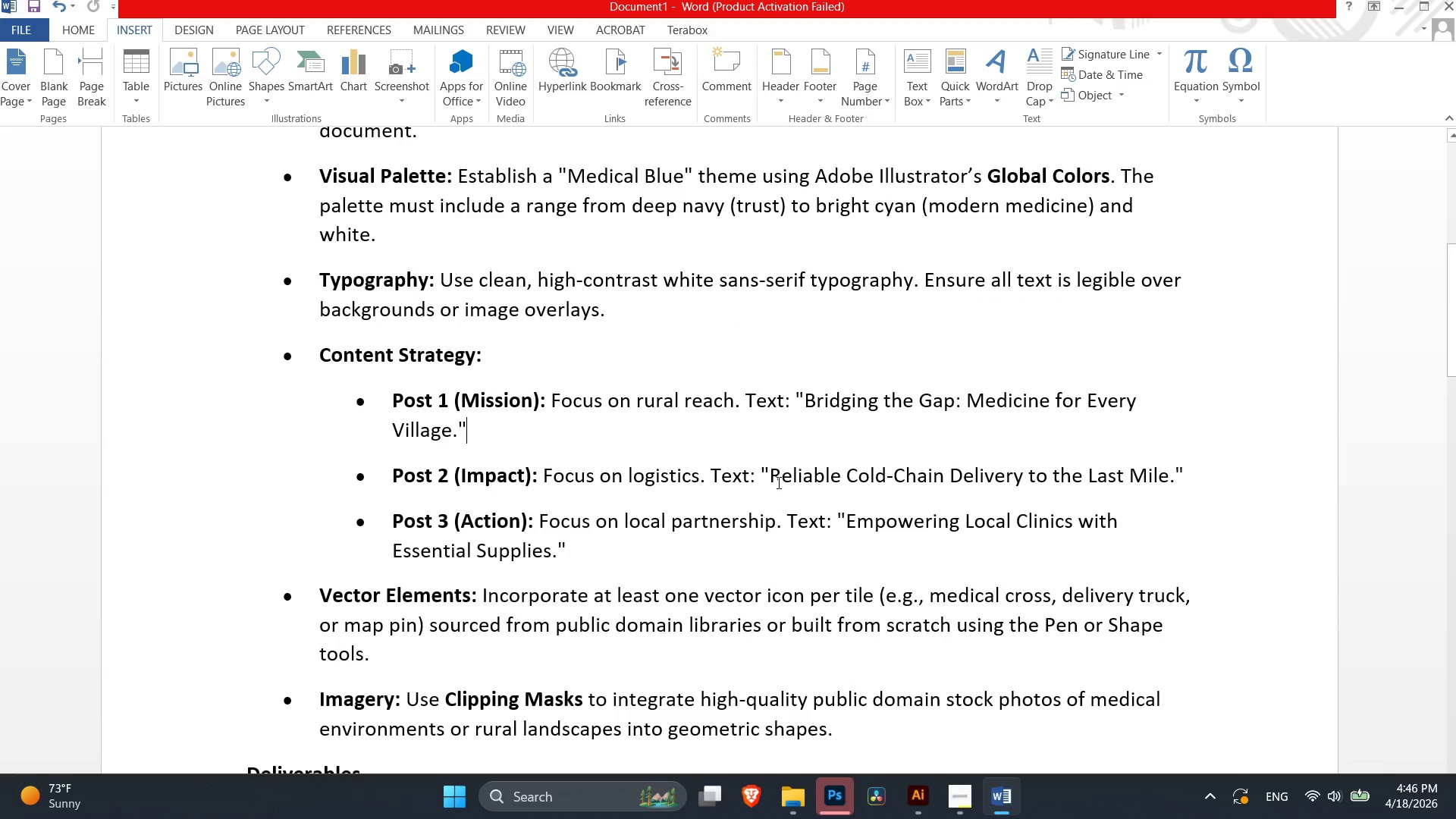 
left_click_drag(start_coordinate=[774, 482], to_coordinate=[1164, 484])
 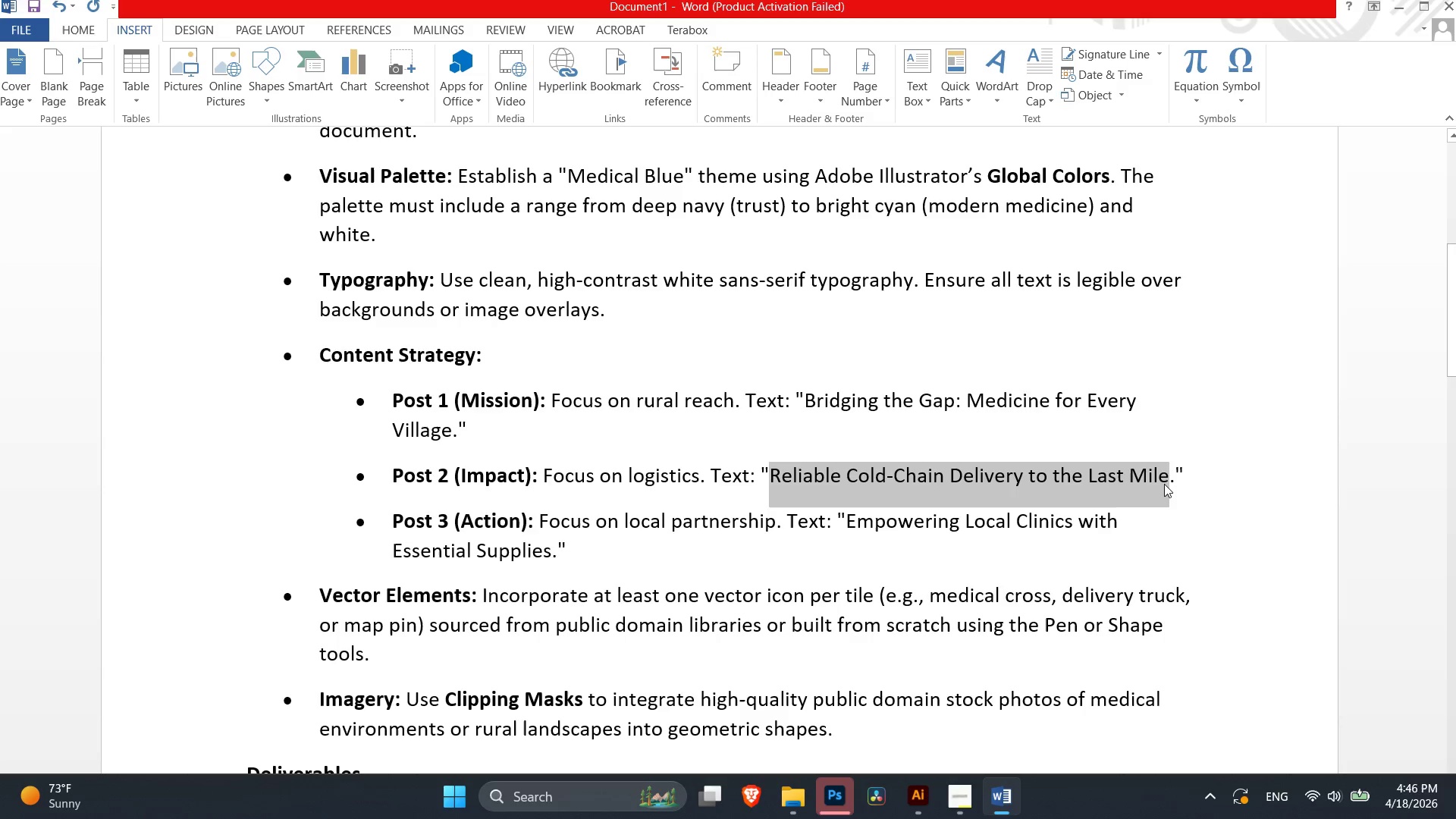 
key(Control+C)
 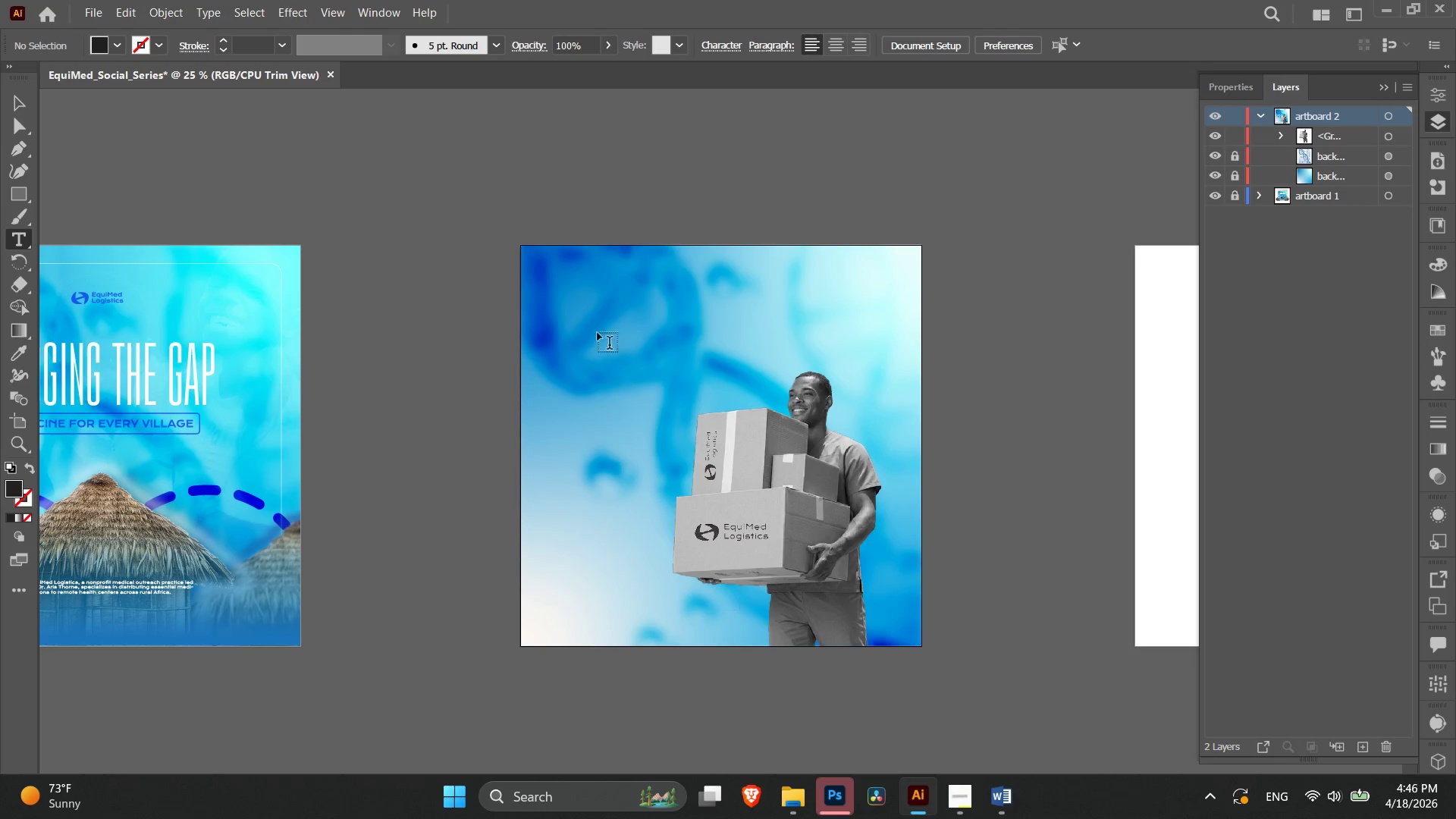 
key(Control+Z)
 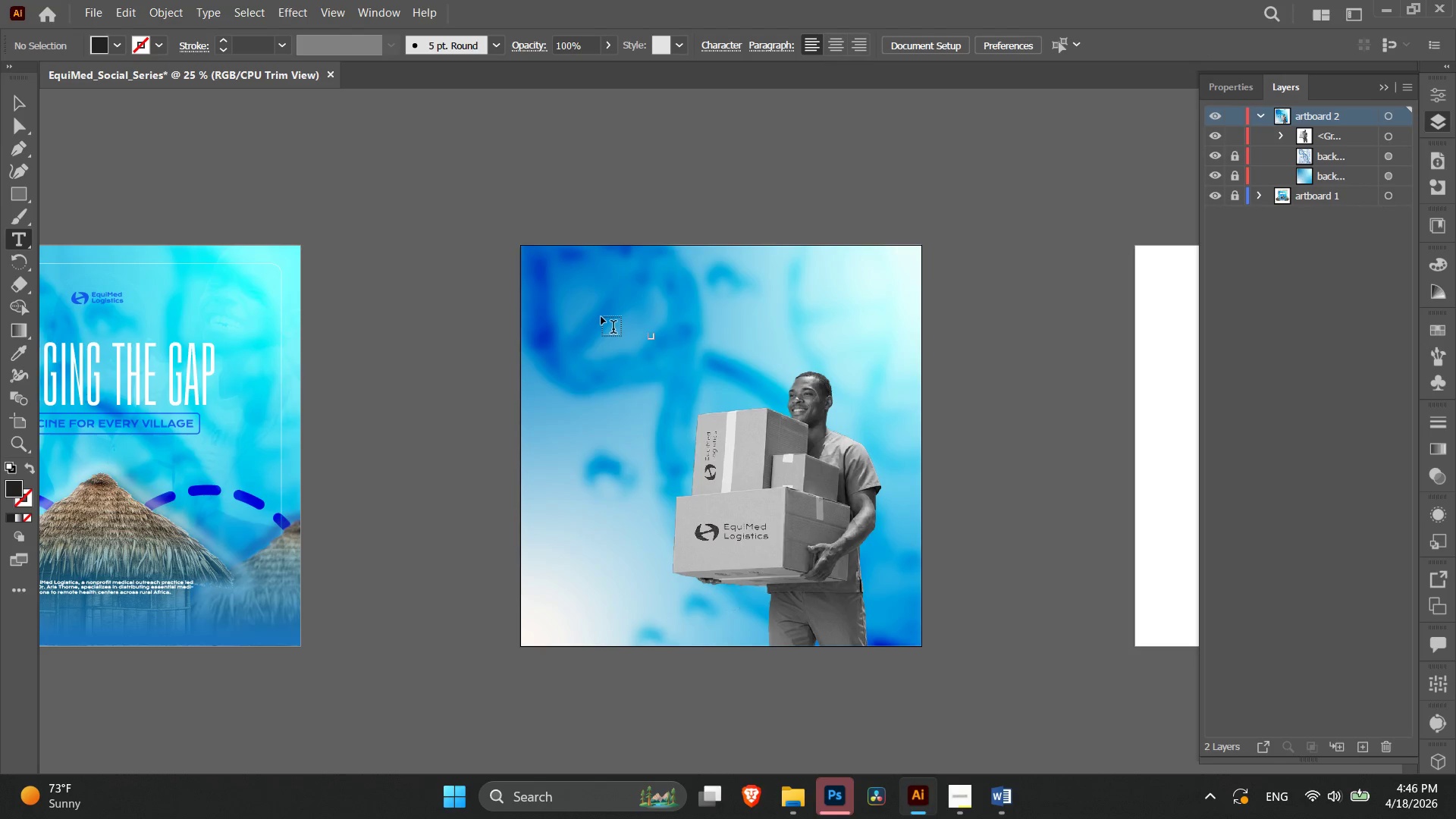 
hold_key(key=ControlLeft, duration=0.38)
 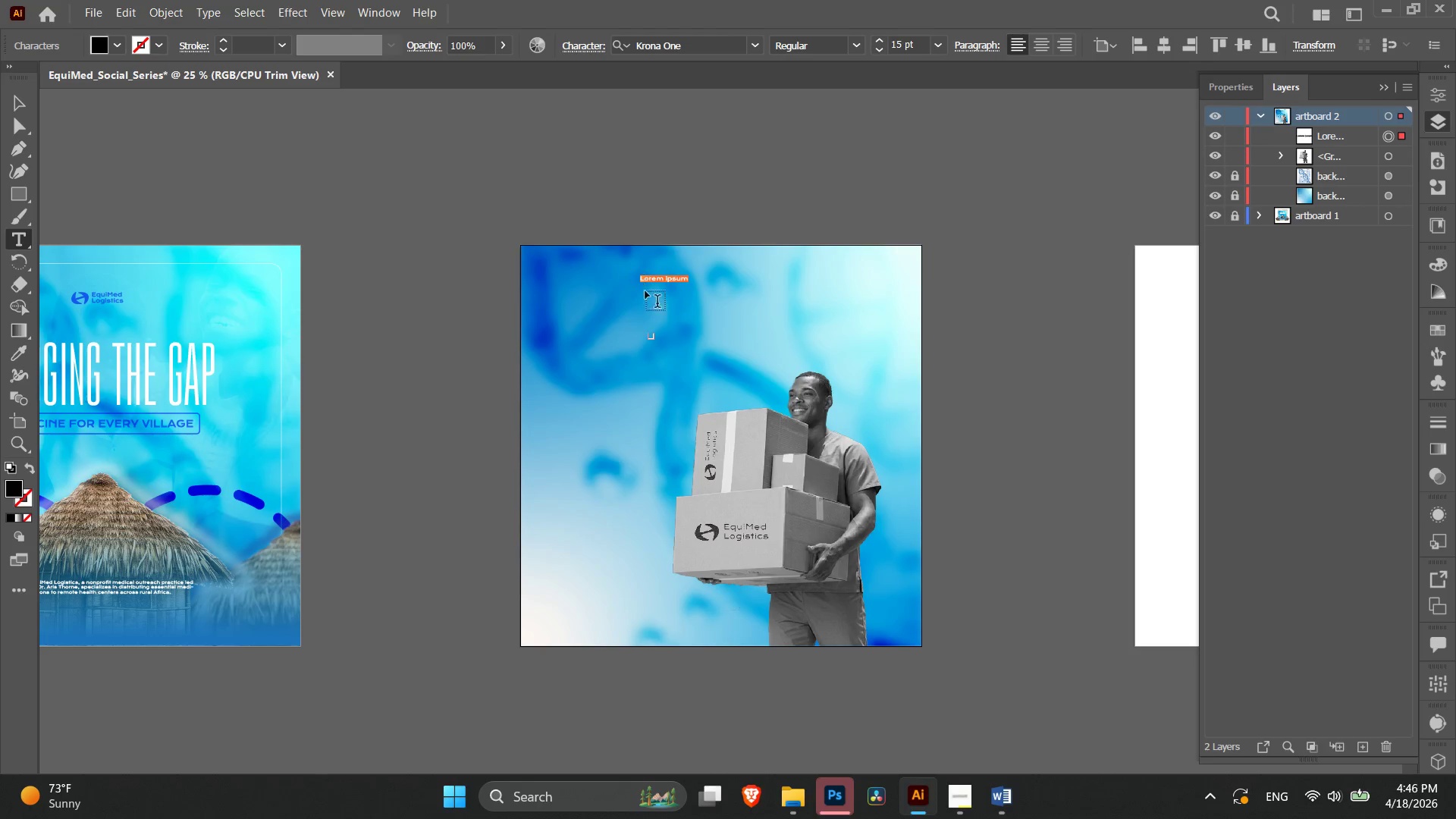 
key(Control+V)
 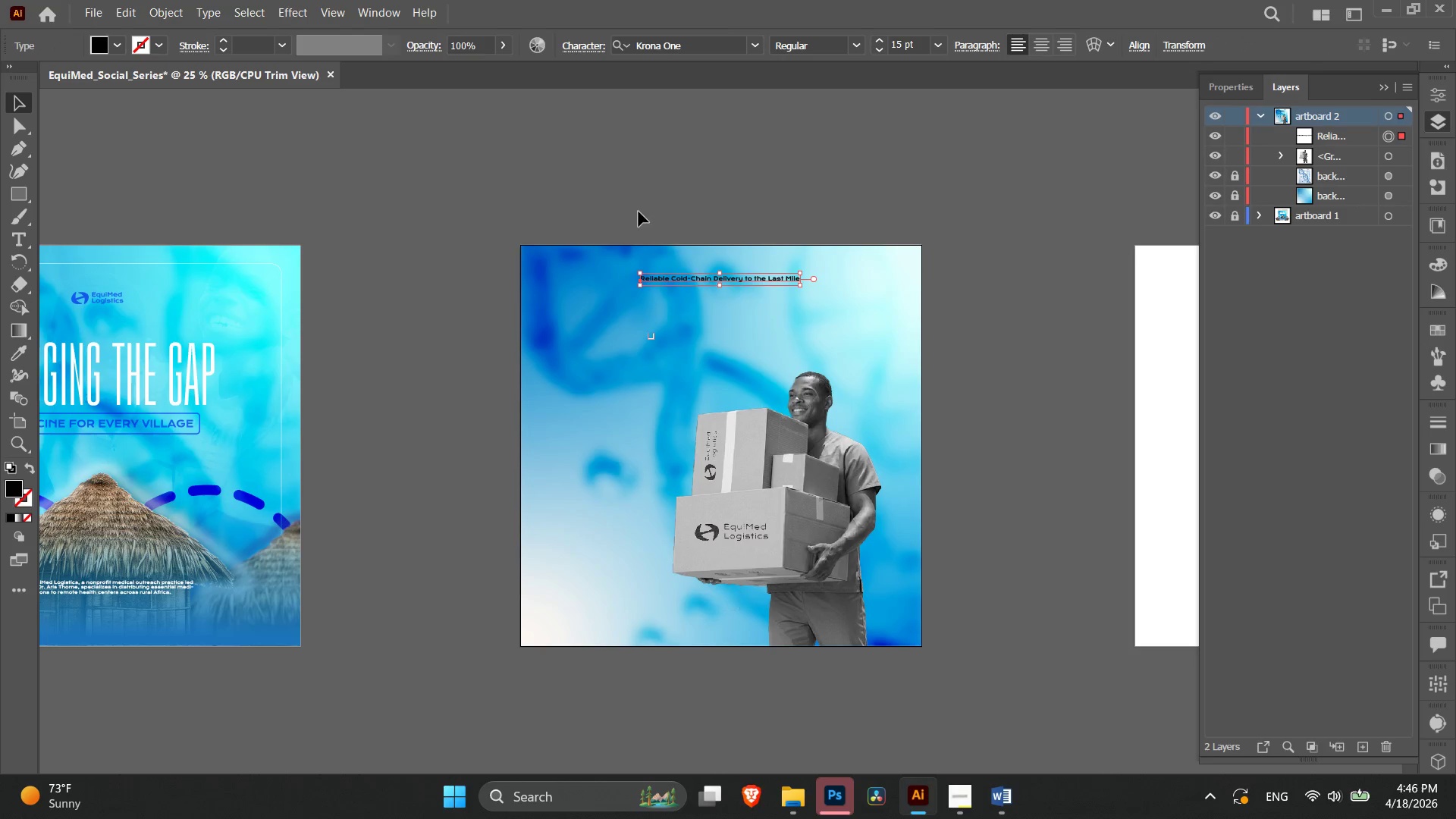 
hold_key(key=ShiftLeft, duration=1.16)
hold_key(key=AltLeft, duration=1.17)
left_click_drag(start_coordinate=[799, 288], to_coordinate=[854, 326])
 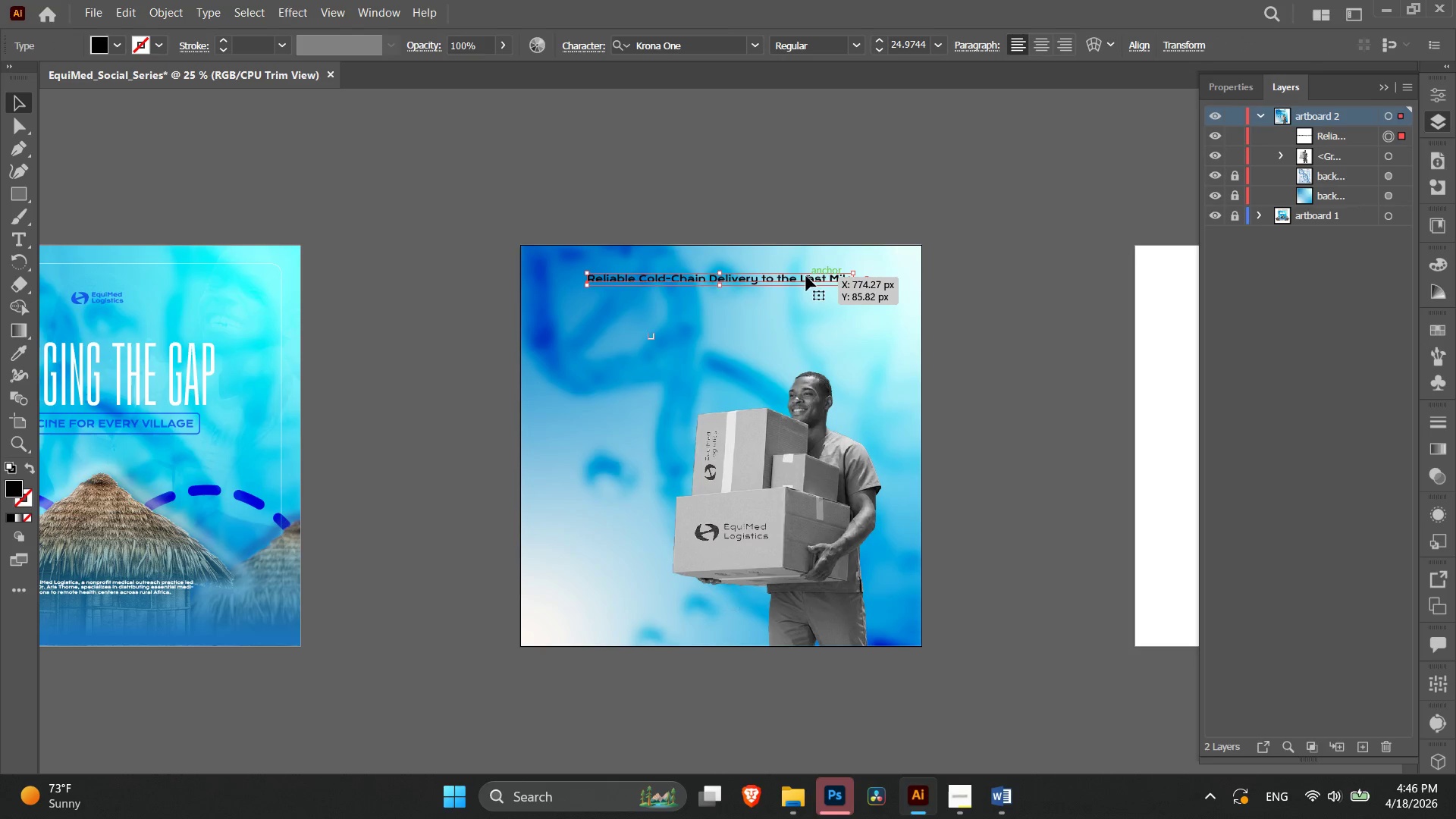 
left_click_drag(start_coordinate=[806, 276], to_coordinate=[809, 300])
 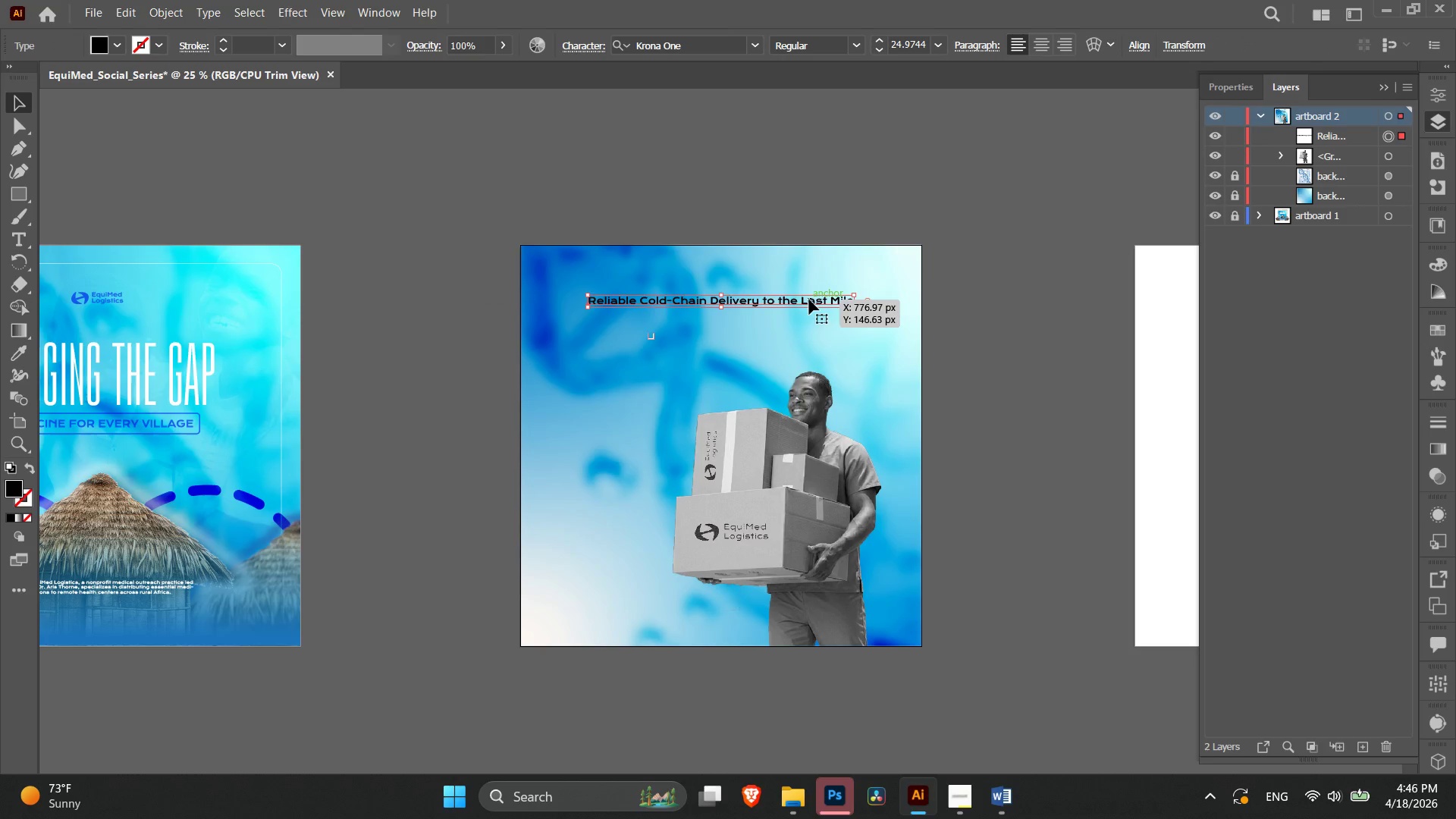 
key(Control+Equal)
 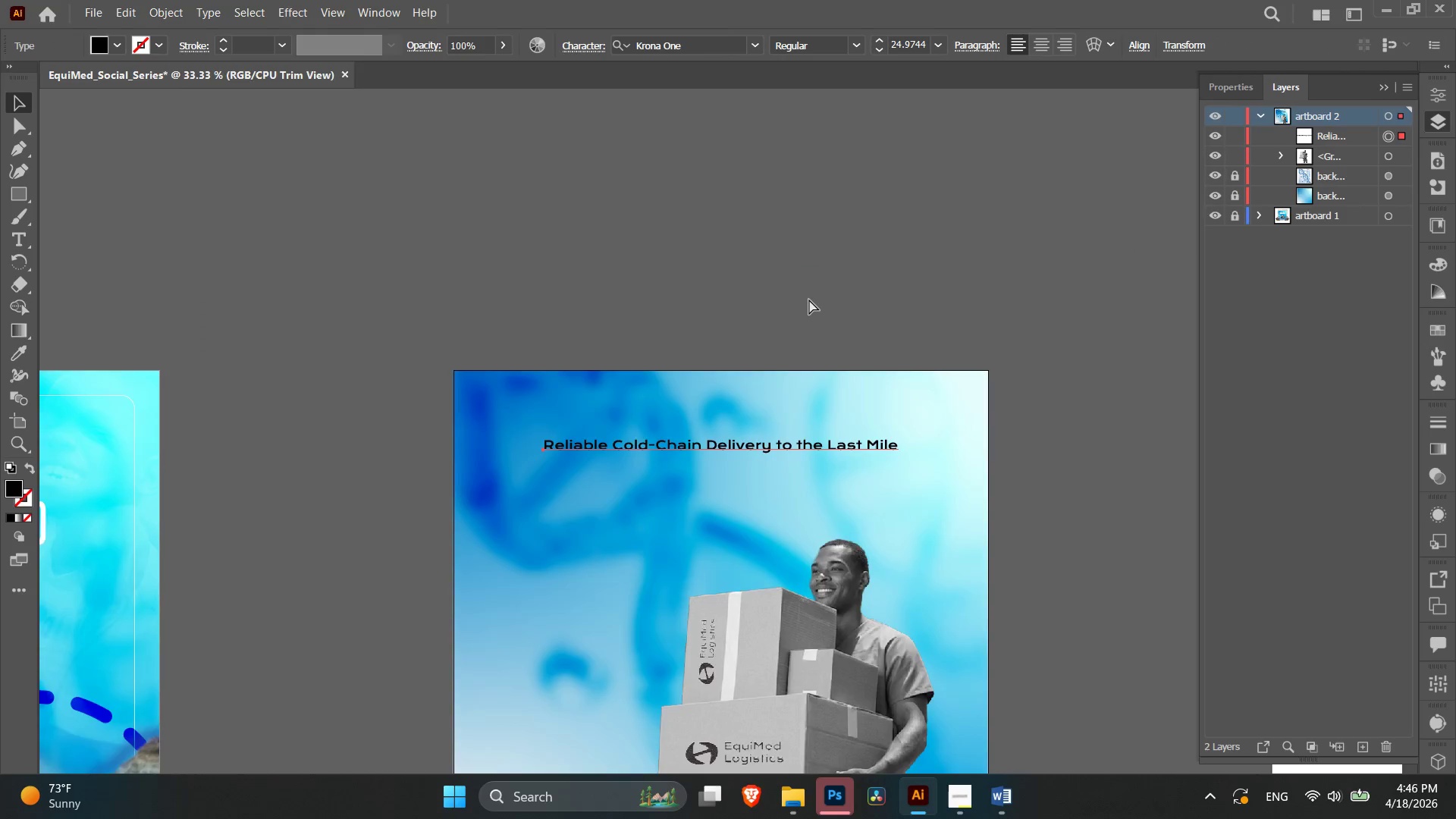 
key(Control+Equal)
 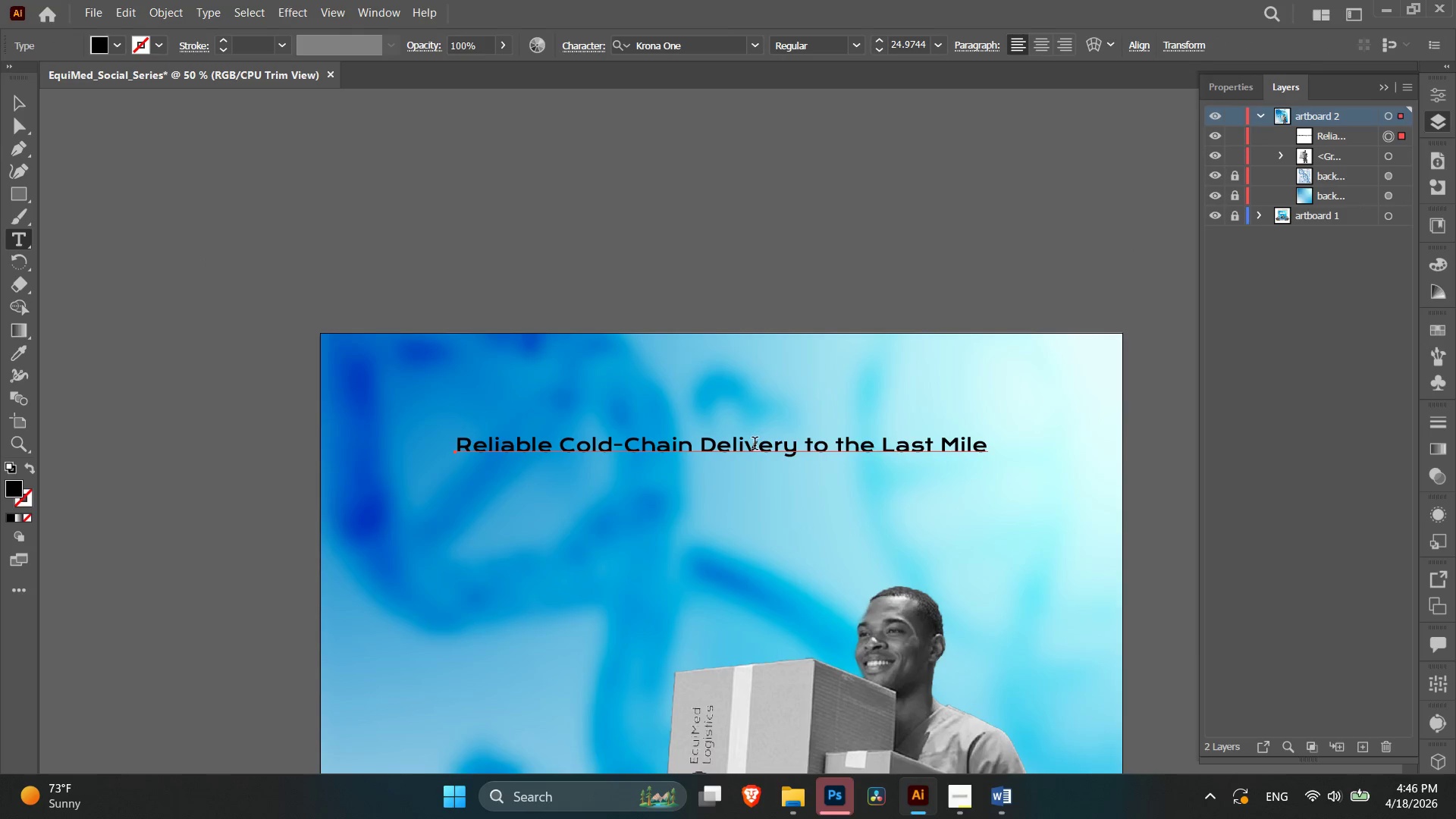 
left_click_drag(start_coordinate=[702, 436], to_coordinate=[1006, 458])
 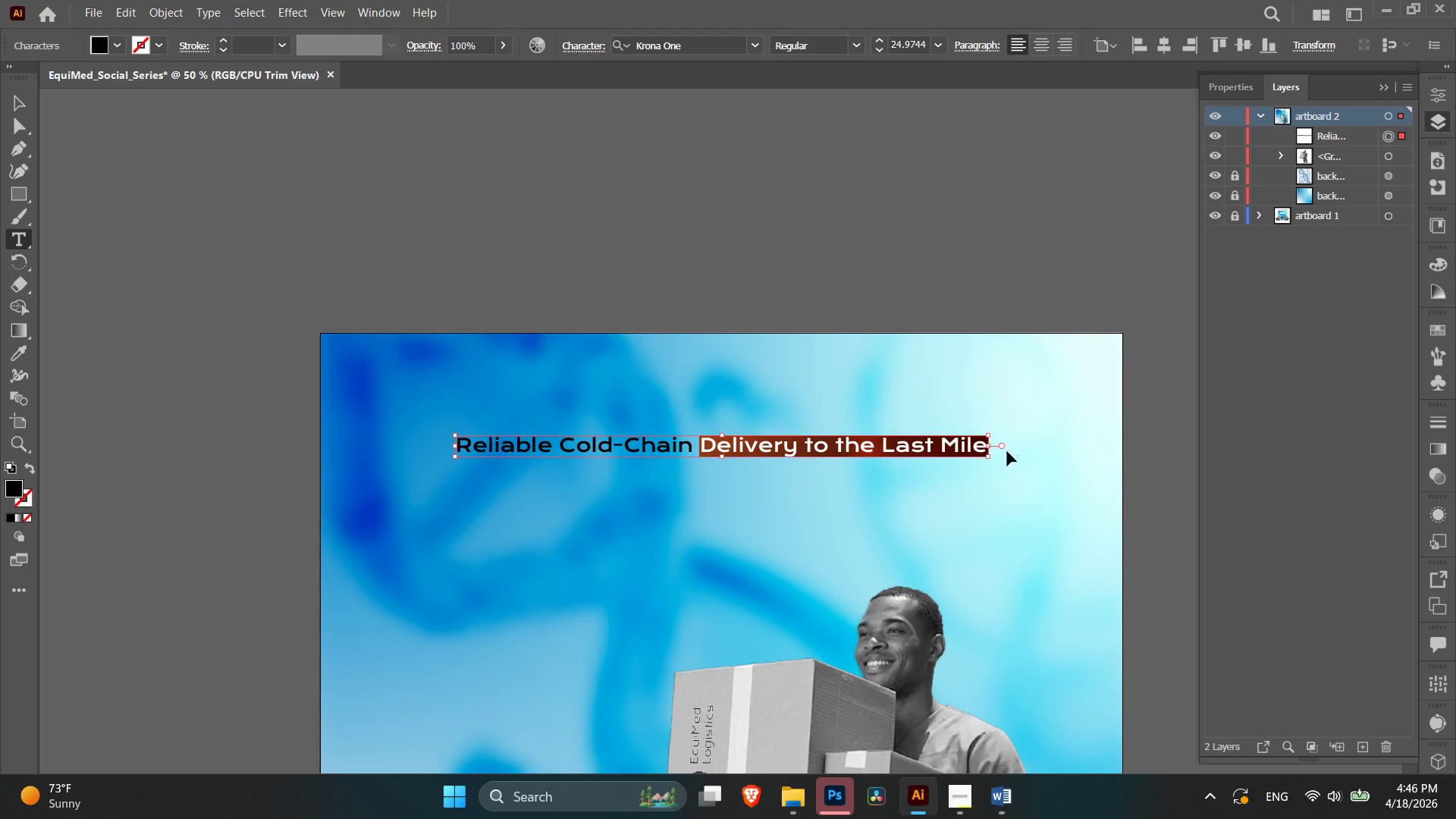 
key(Control+X)
 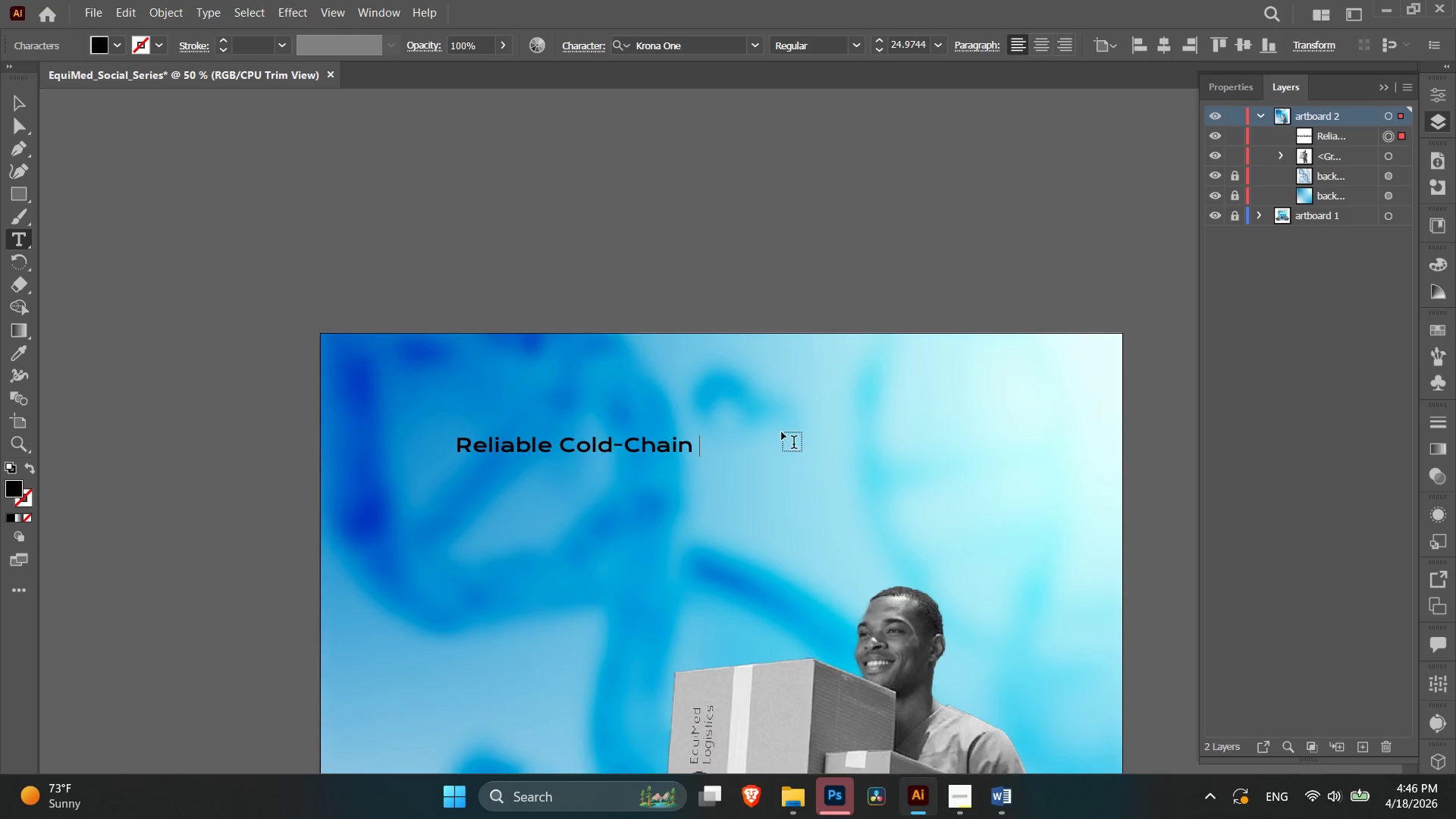 
key(Backspace)
 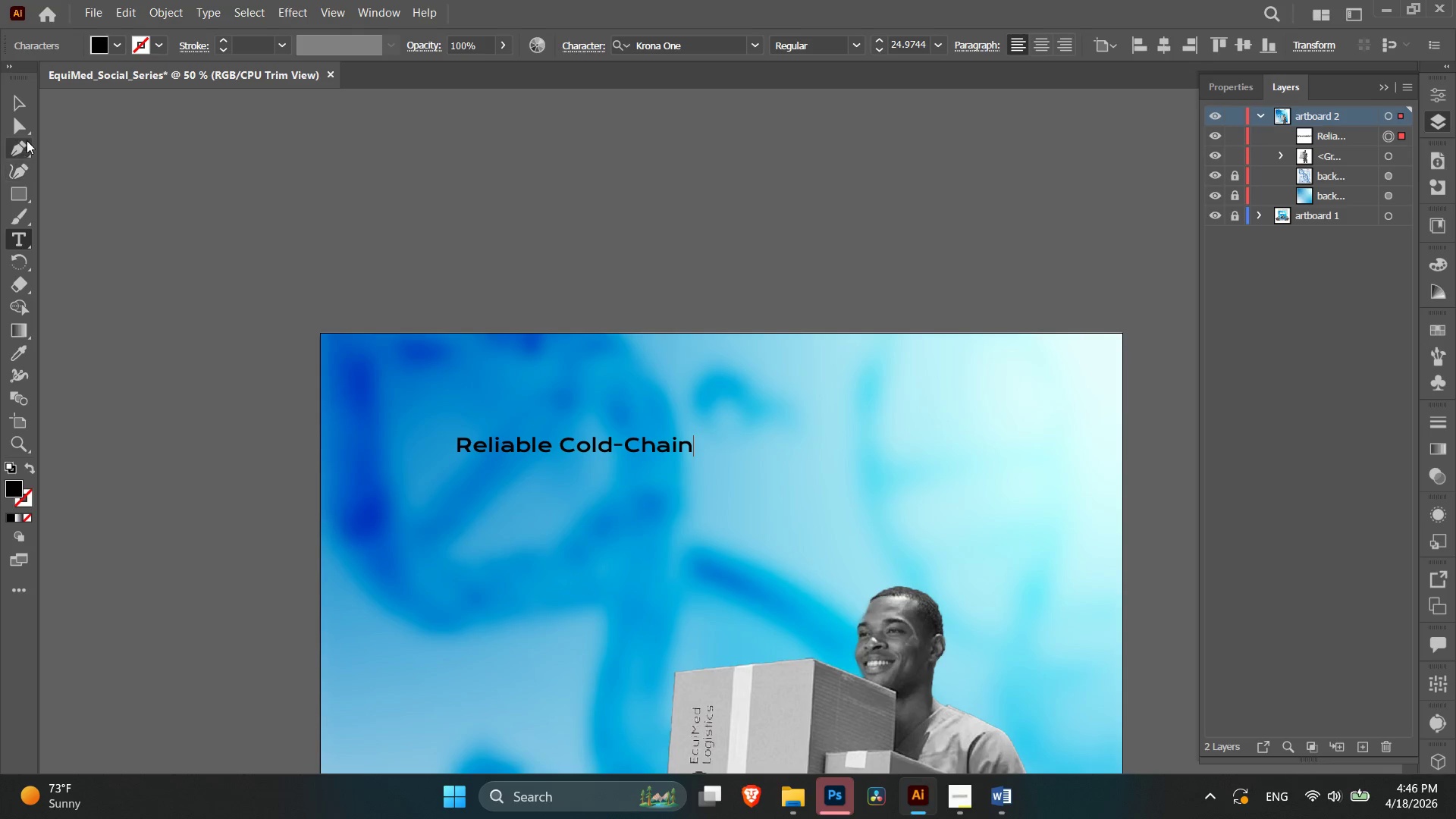 
left_click([23, 102])
 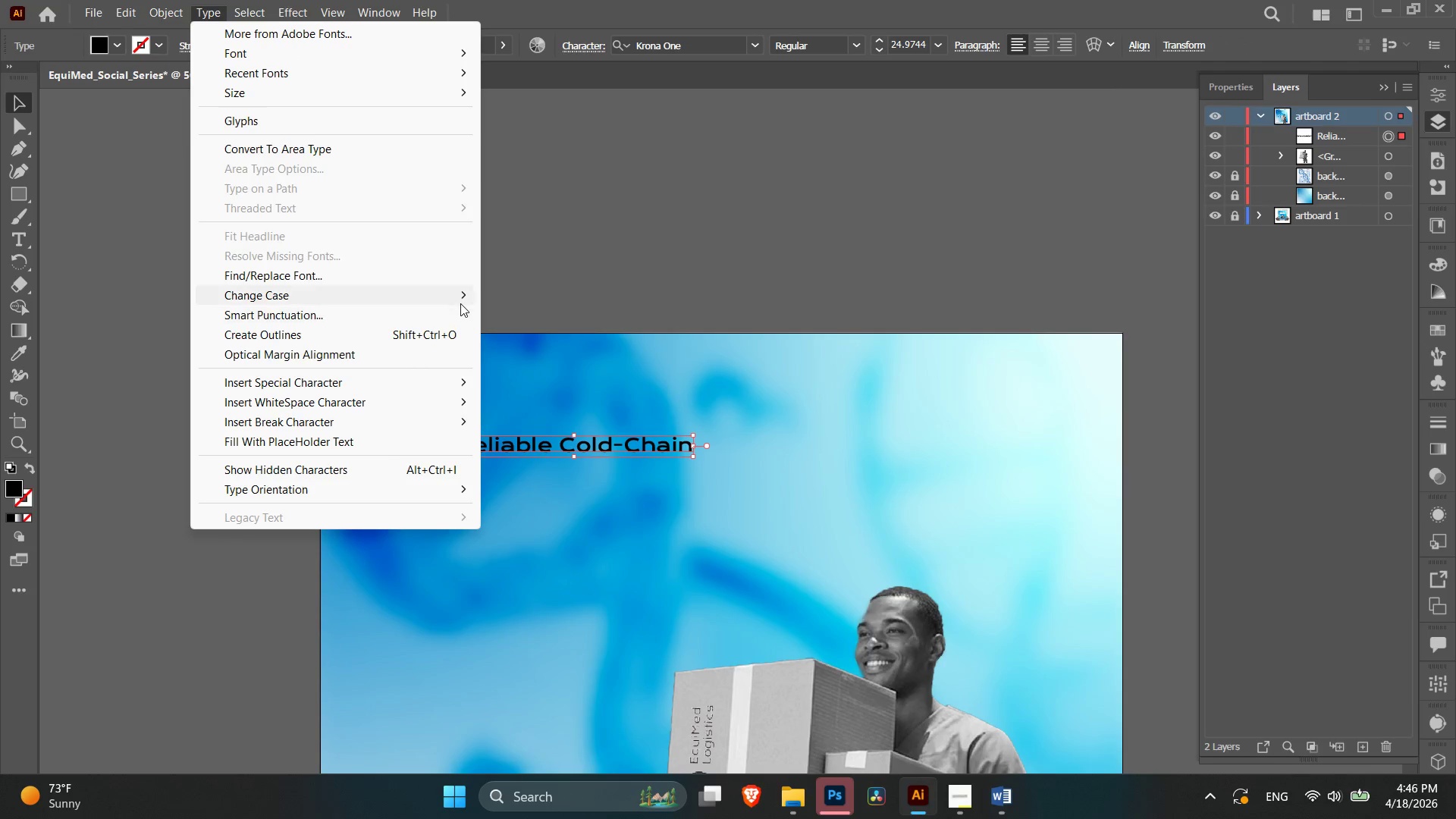 
left_click([540, 297])
 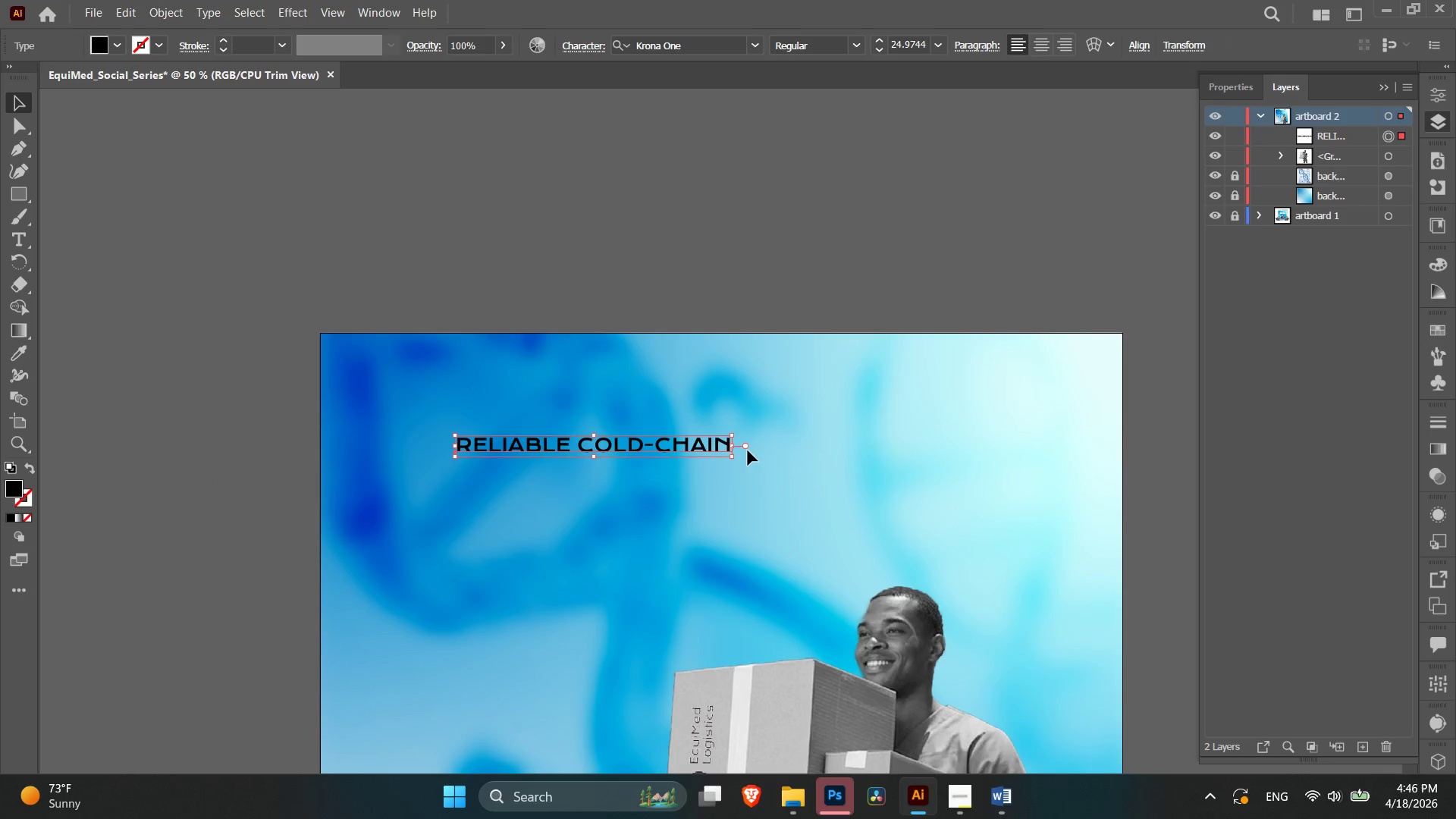 
hold_key(key=AltLeft, duration=0.75)
hold_key(key=ShiftLeft, duration=0.7)
left_click_drag(start_coordinate=[733, 456], to_coordinate=[786, 493])
 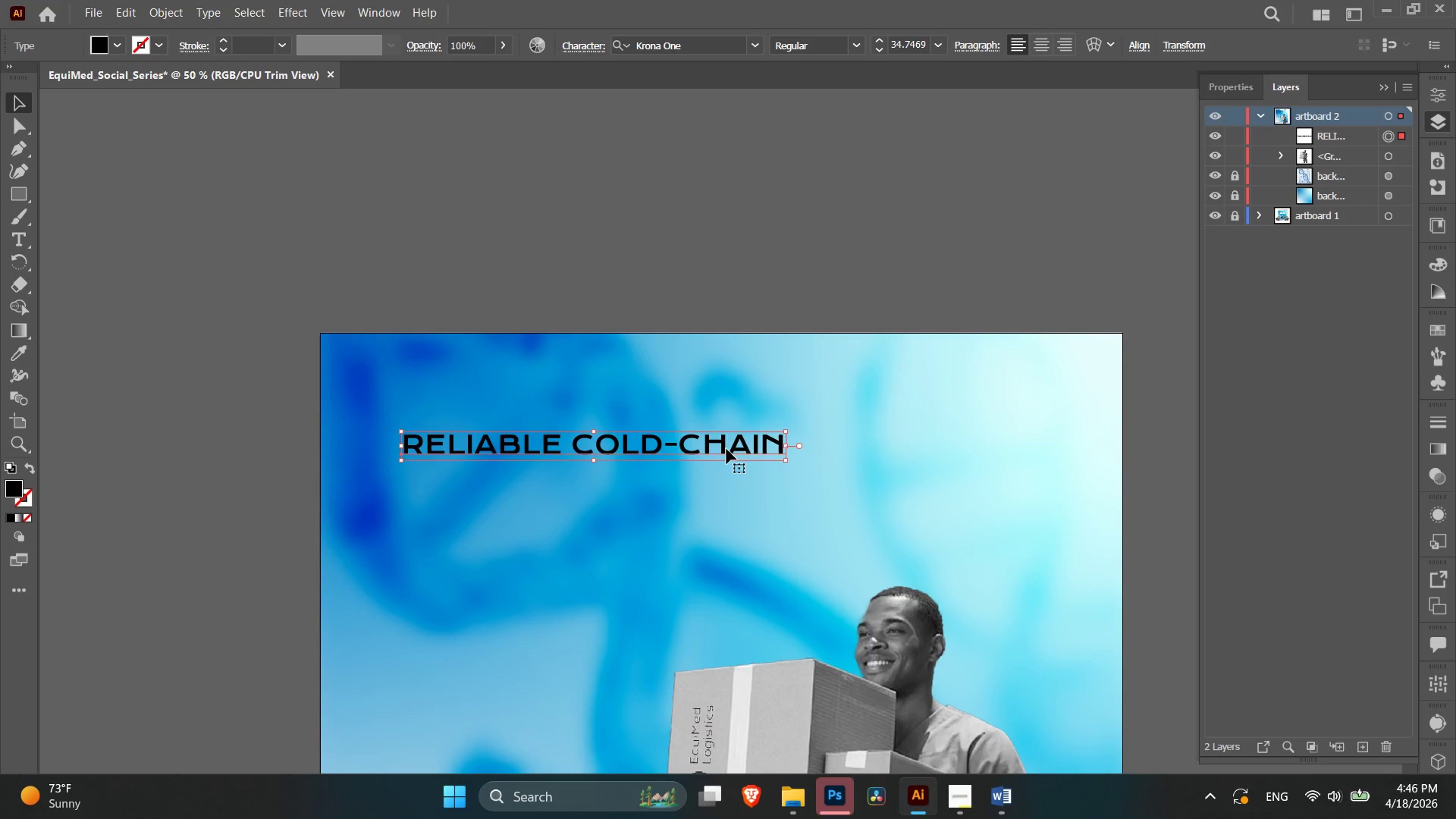 
left_click_drag(start_coordinate=[726, 448], to_coordinate=[718, 548])
 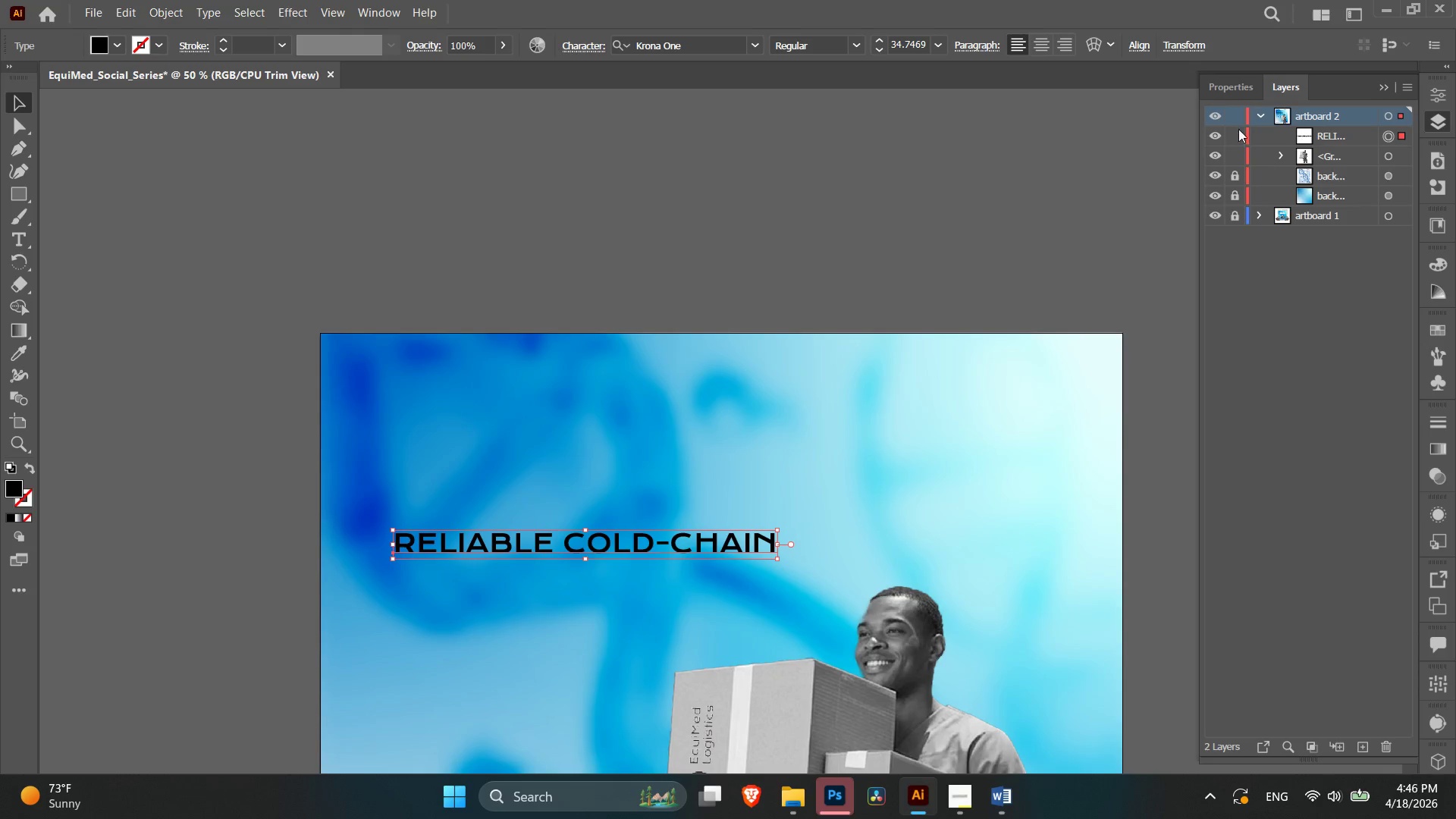 
left_click([1218, 93])
 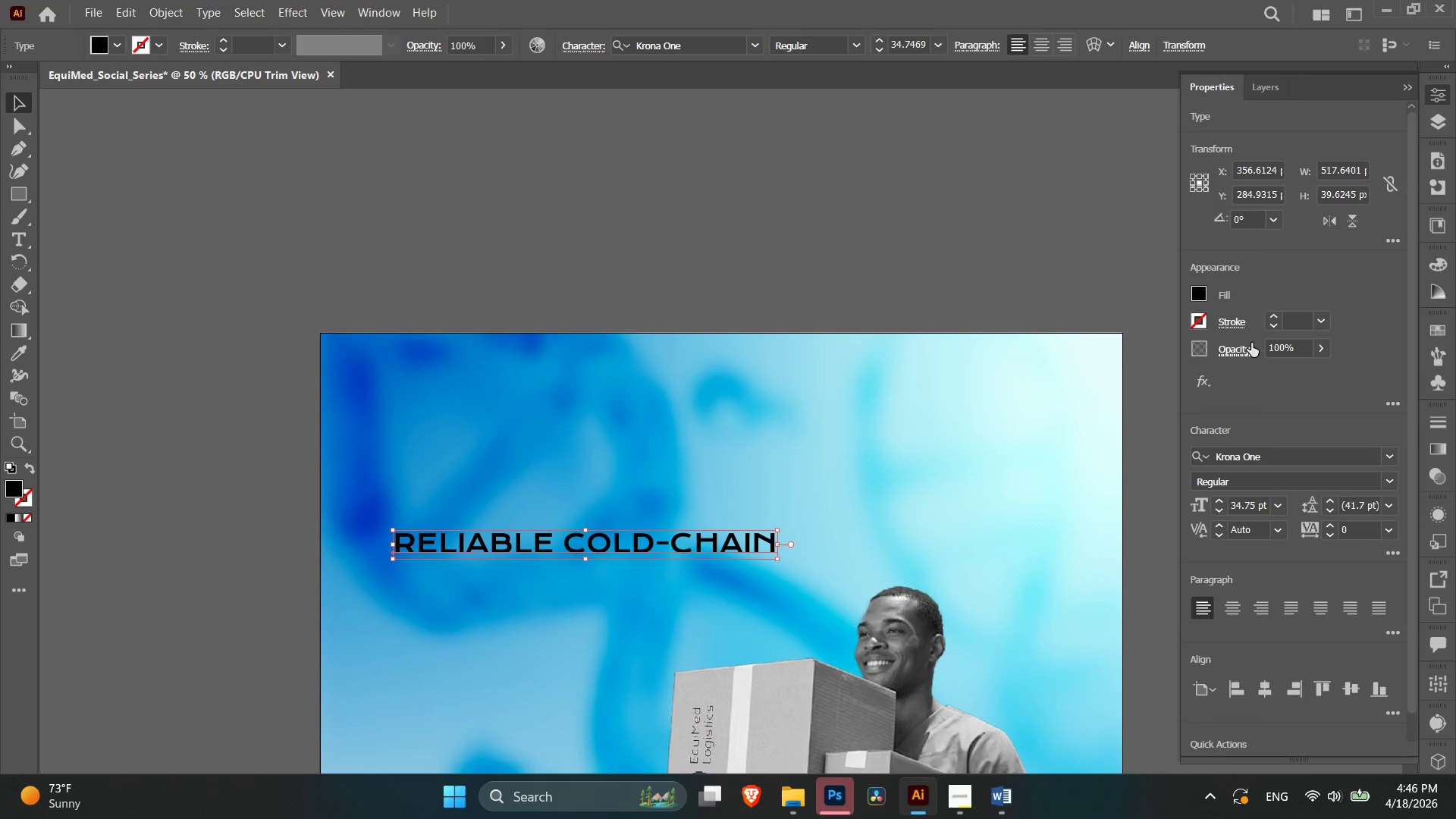 
hold_key(key=AltLeft, duration=0.66)
left_click_drag(start_coordinate=[727, 544], to_coordinate=[783, 450])
 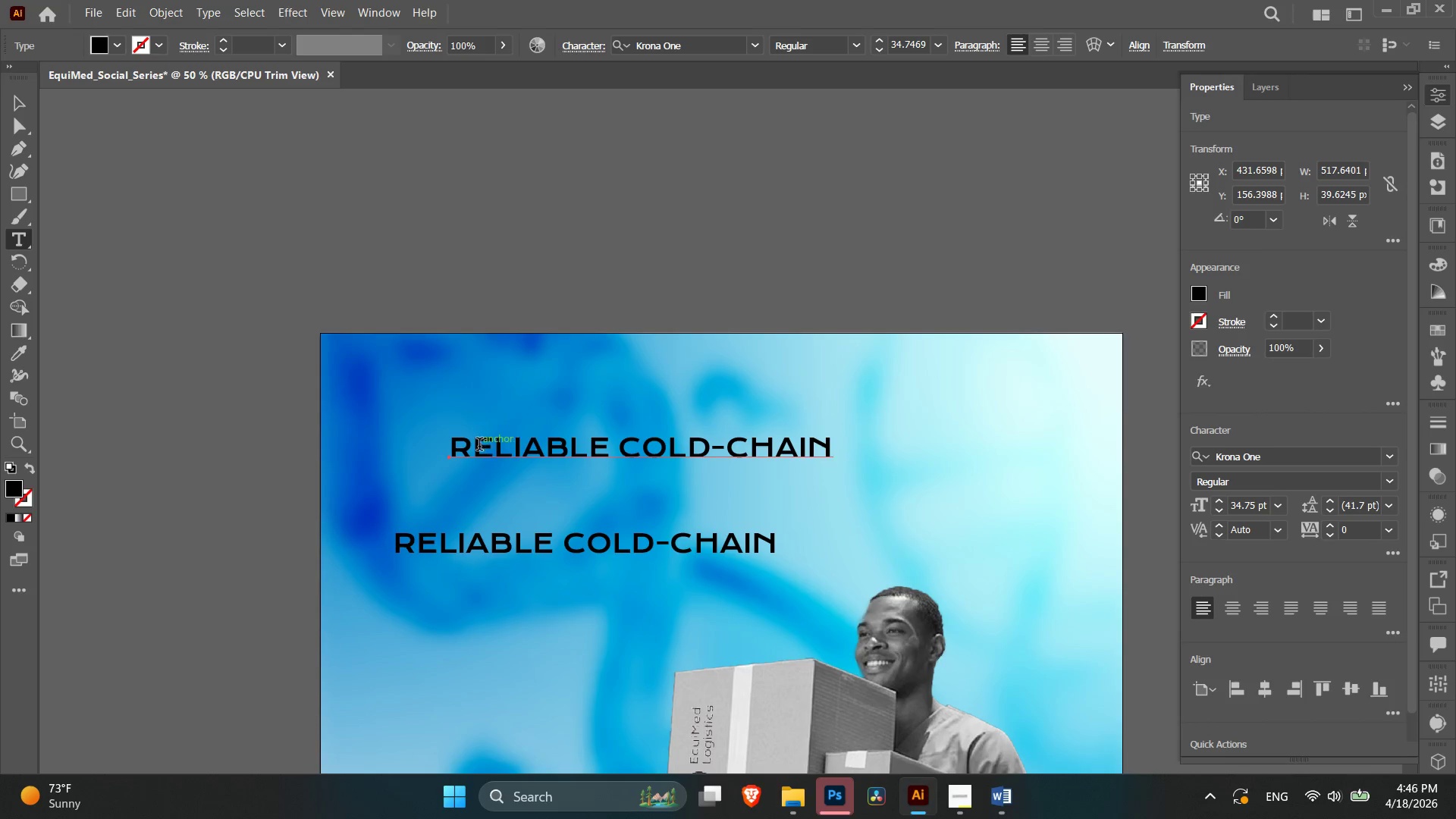 
left_click_drag(start_coordinate=[453, 445], to_coordinate=[982, 457])
 